 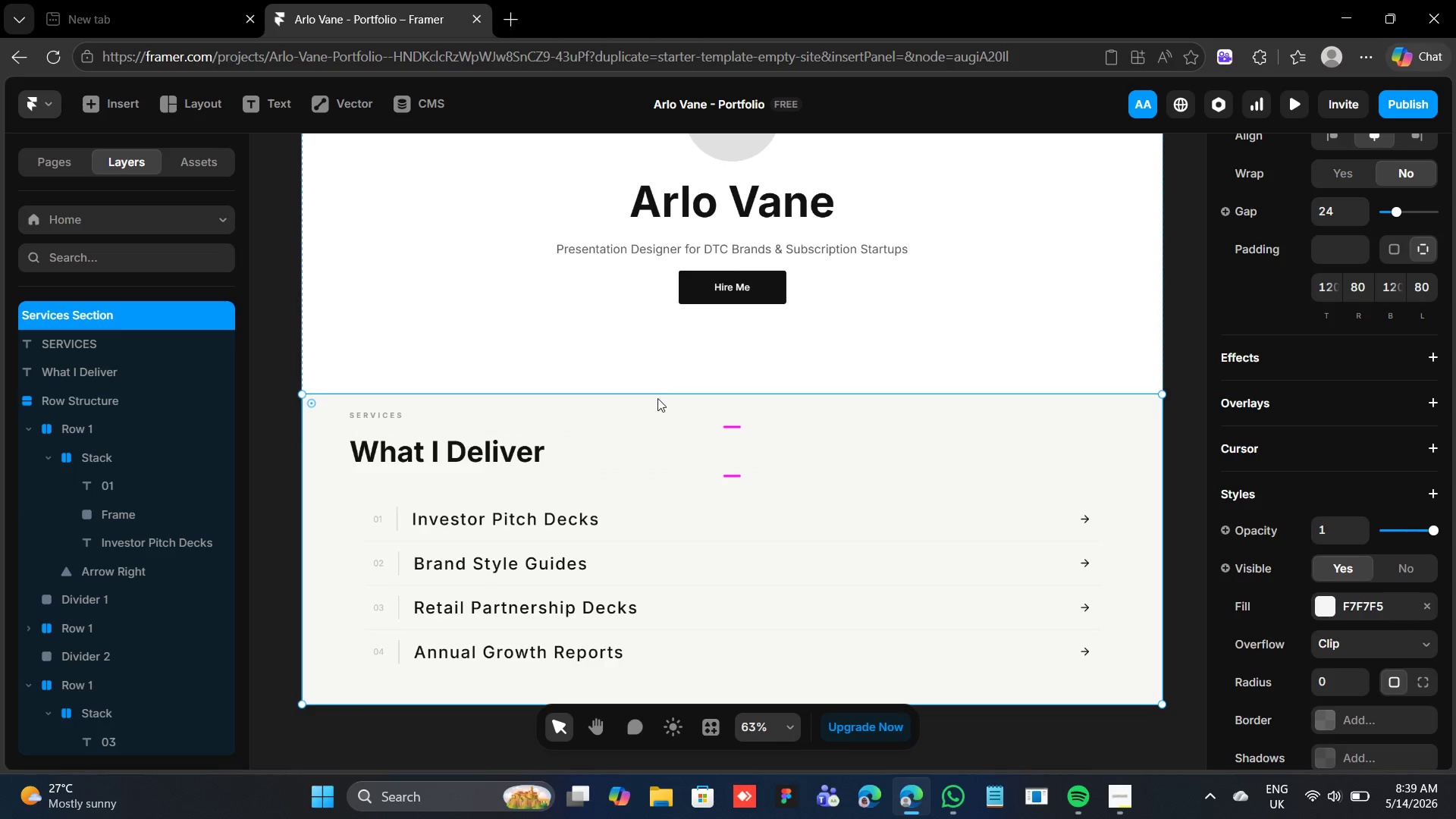 
left_click([651, 403])
 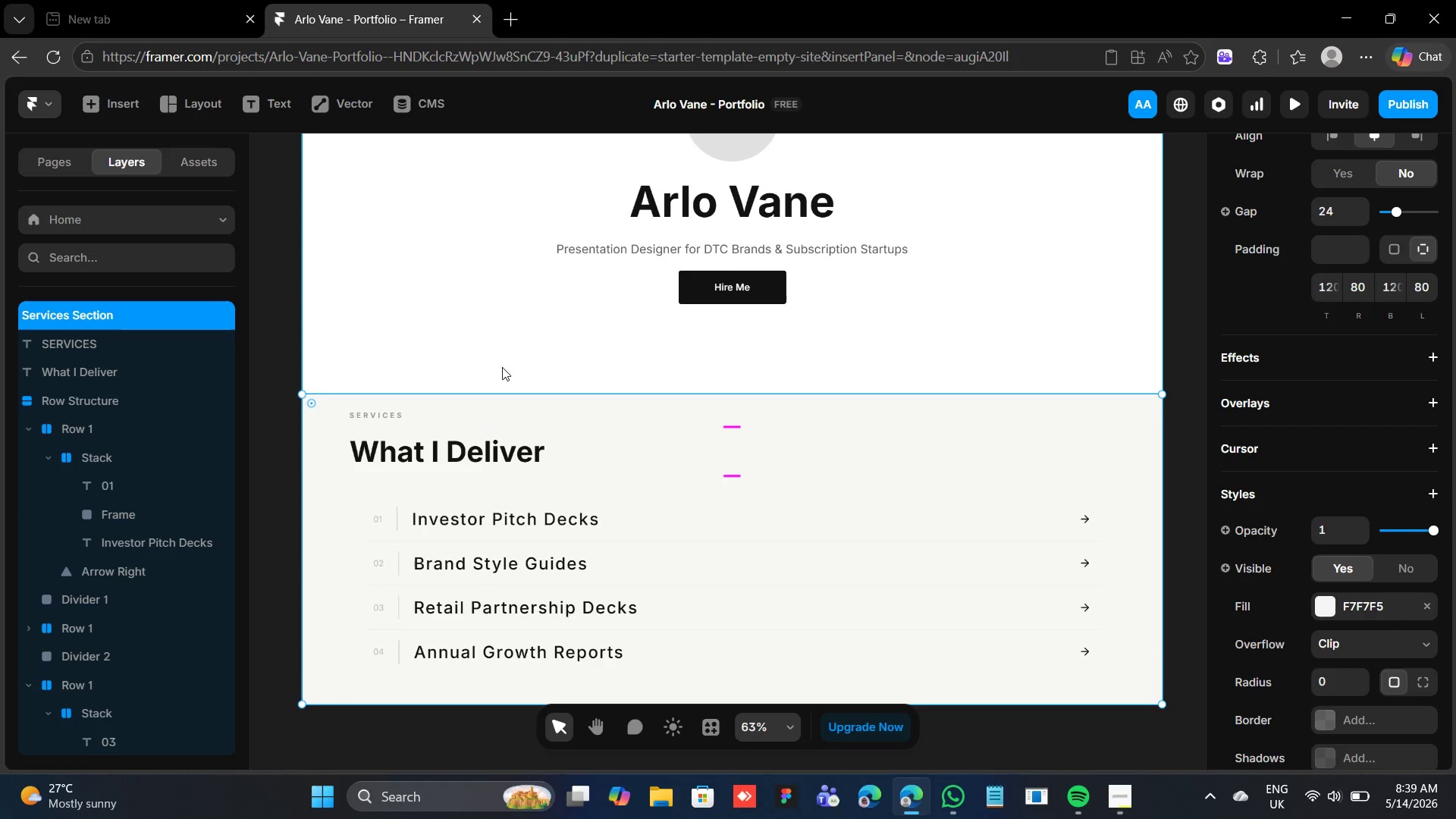 
wait(10.92)
 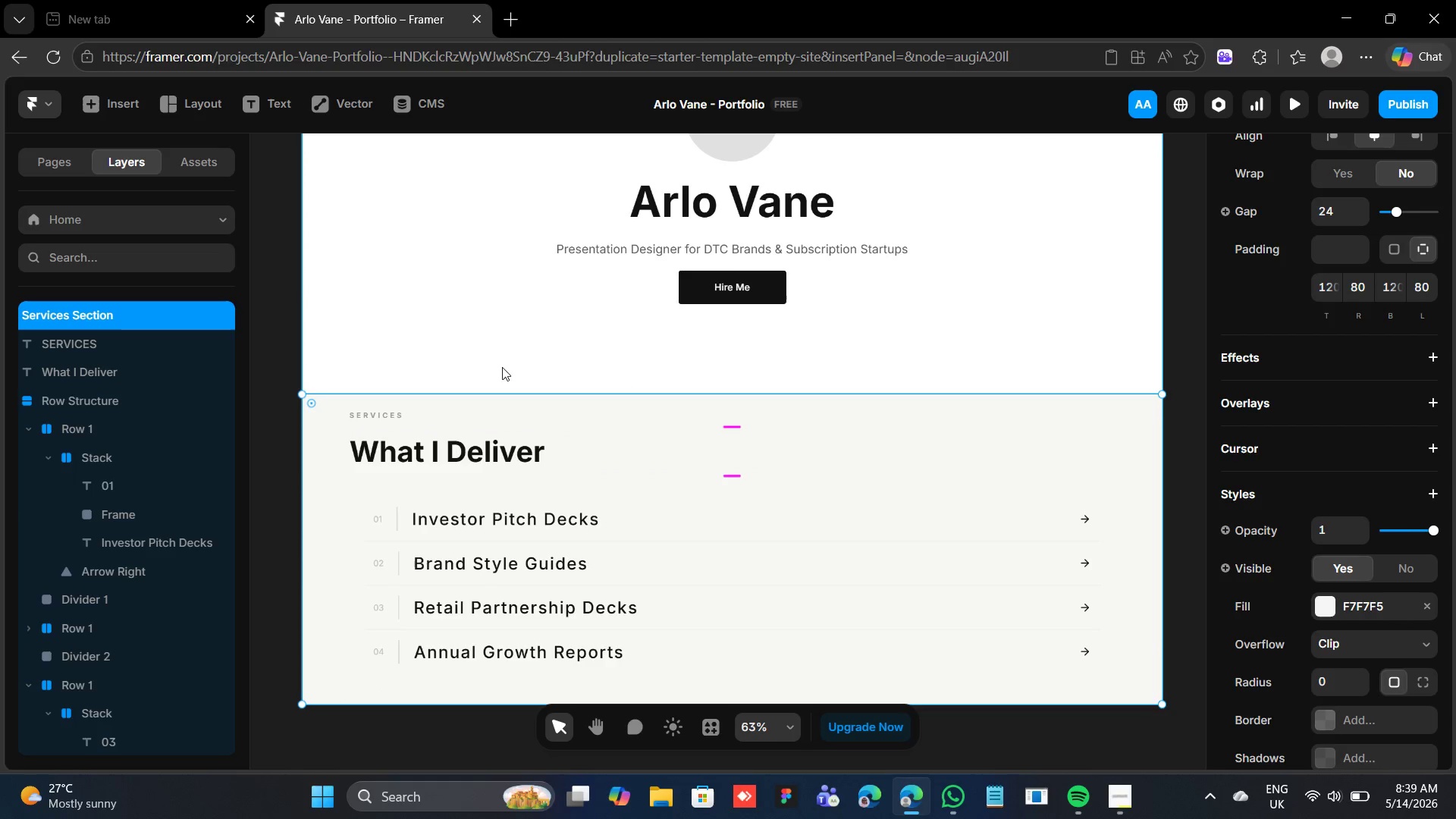 
scroll: coordinate [1401, 303], scroll_direction: up, amount: 4.0
 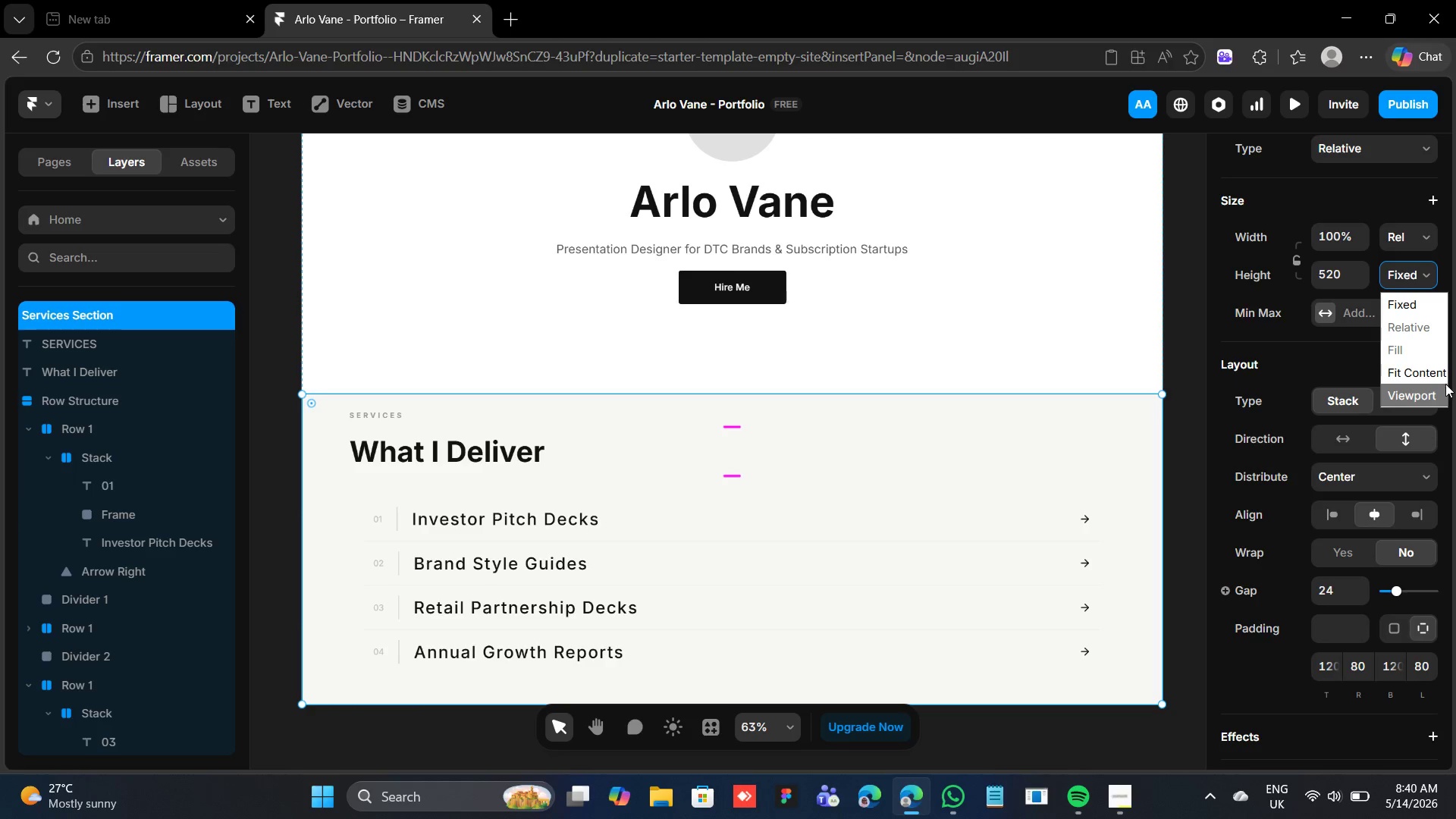 
left_click([1438, 375])
 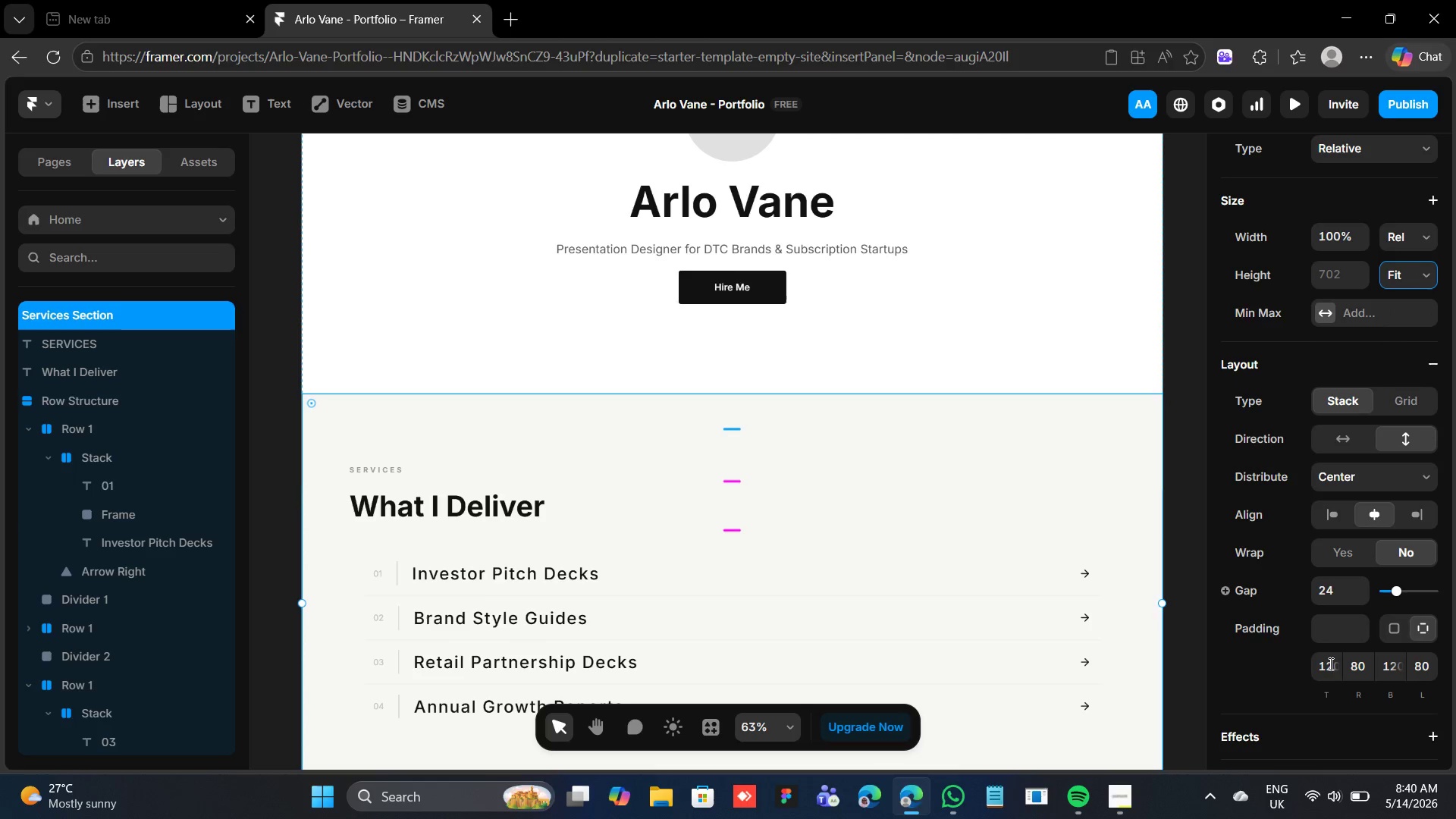 
wait(6.88)
 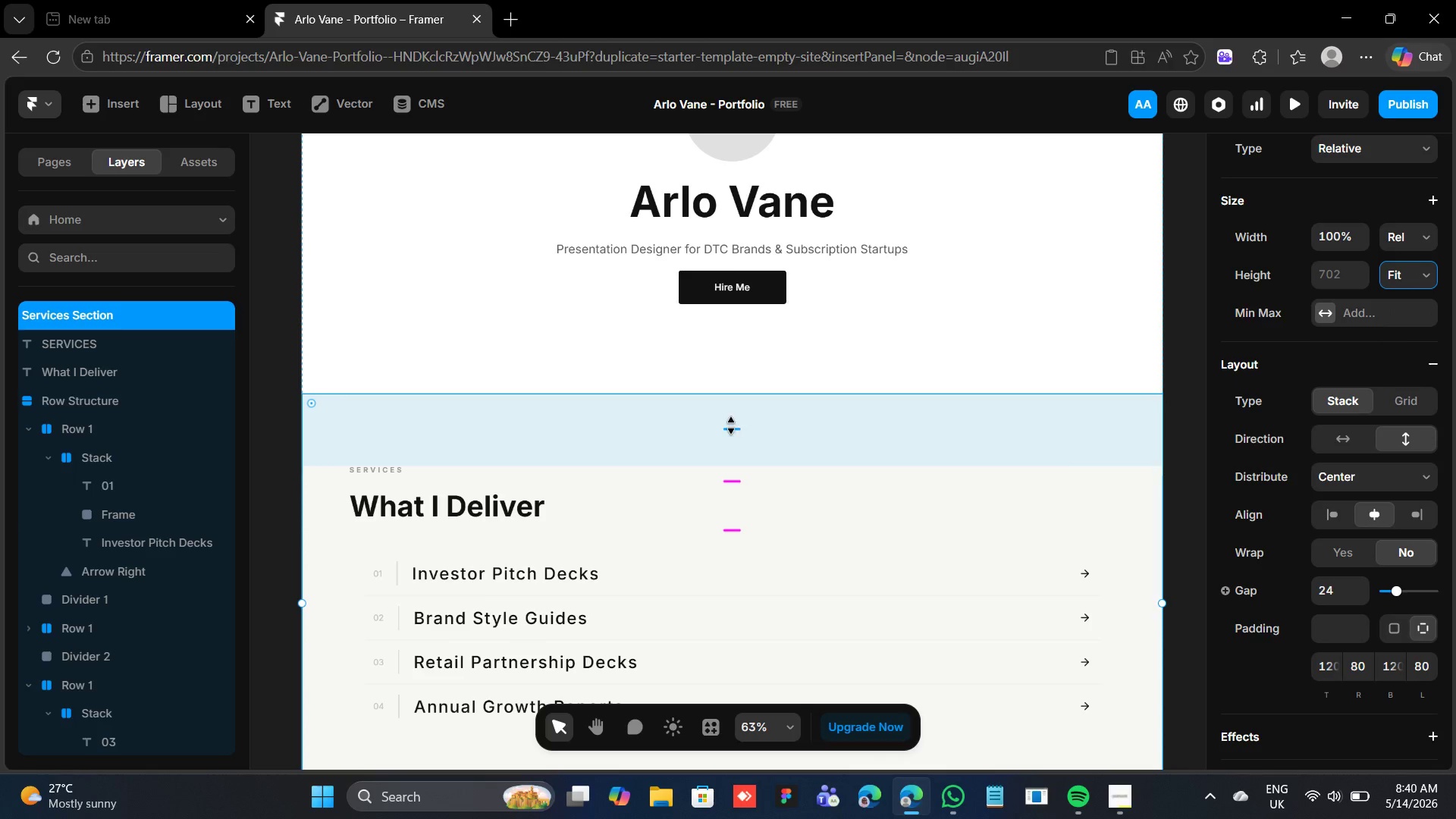 
type(100)
 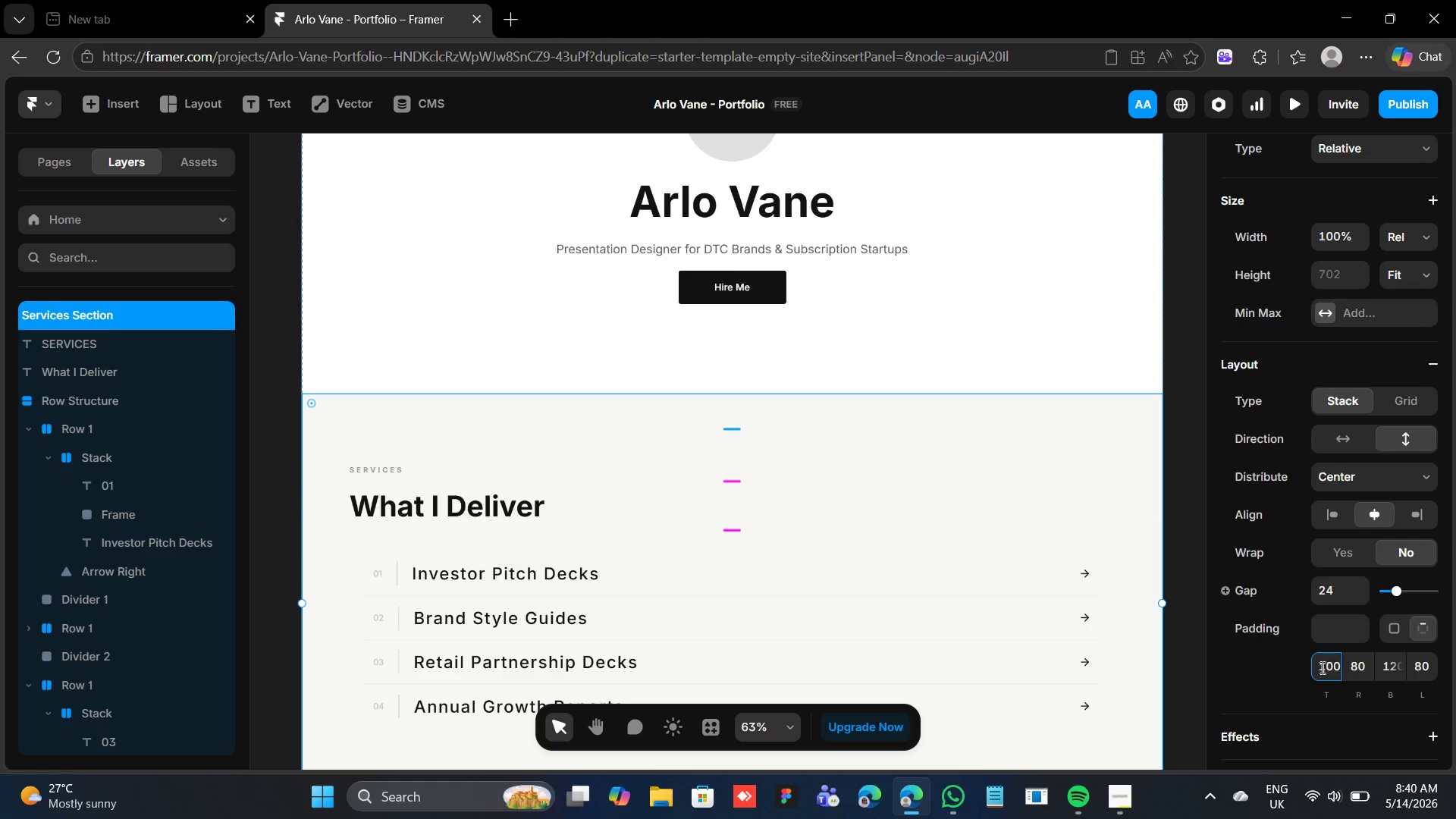 
wait(7.58)
 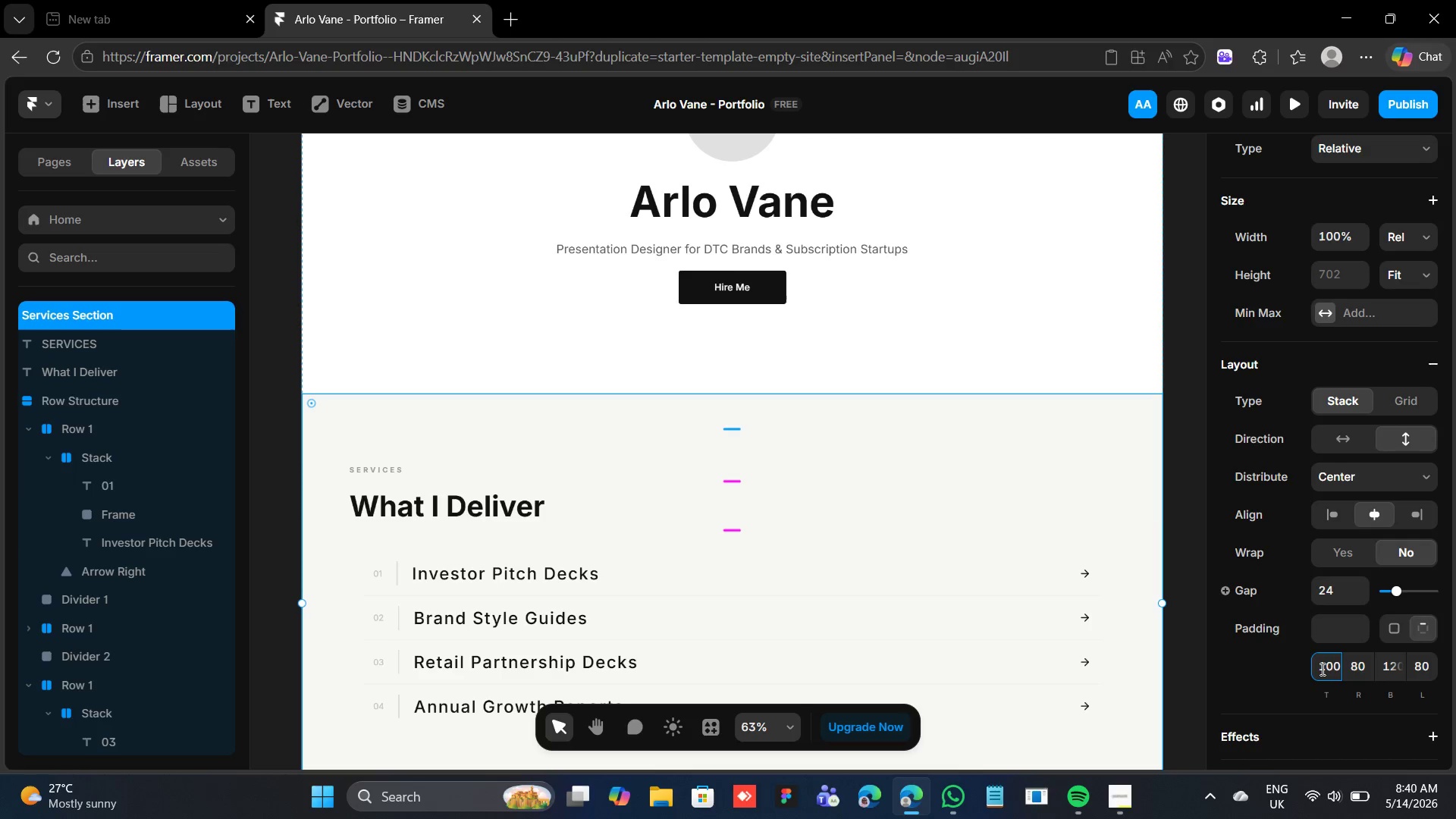 
left_click([1393, 662])
 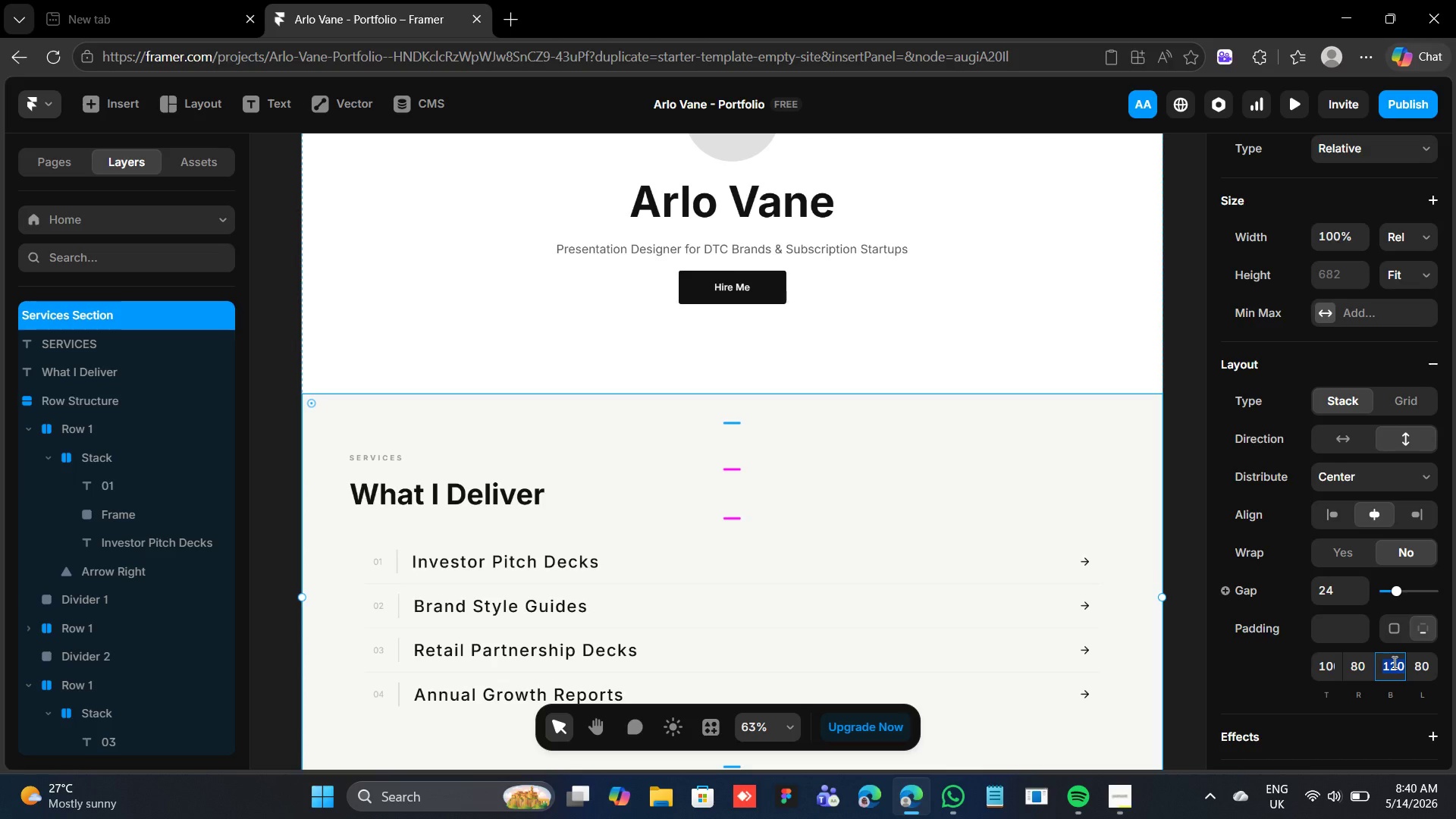 
type(100)
 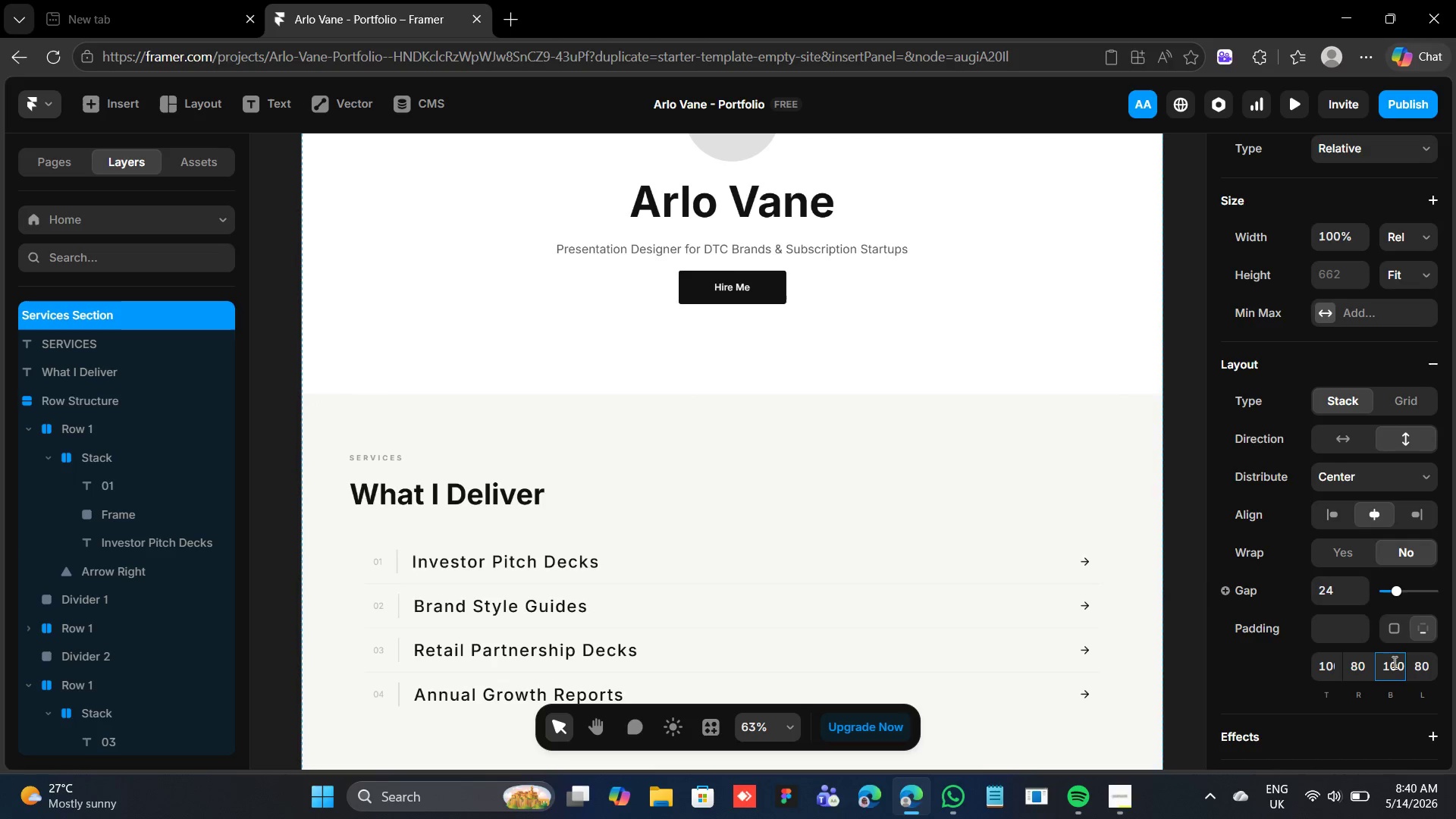 
key(Enter)
 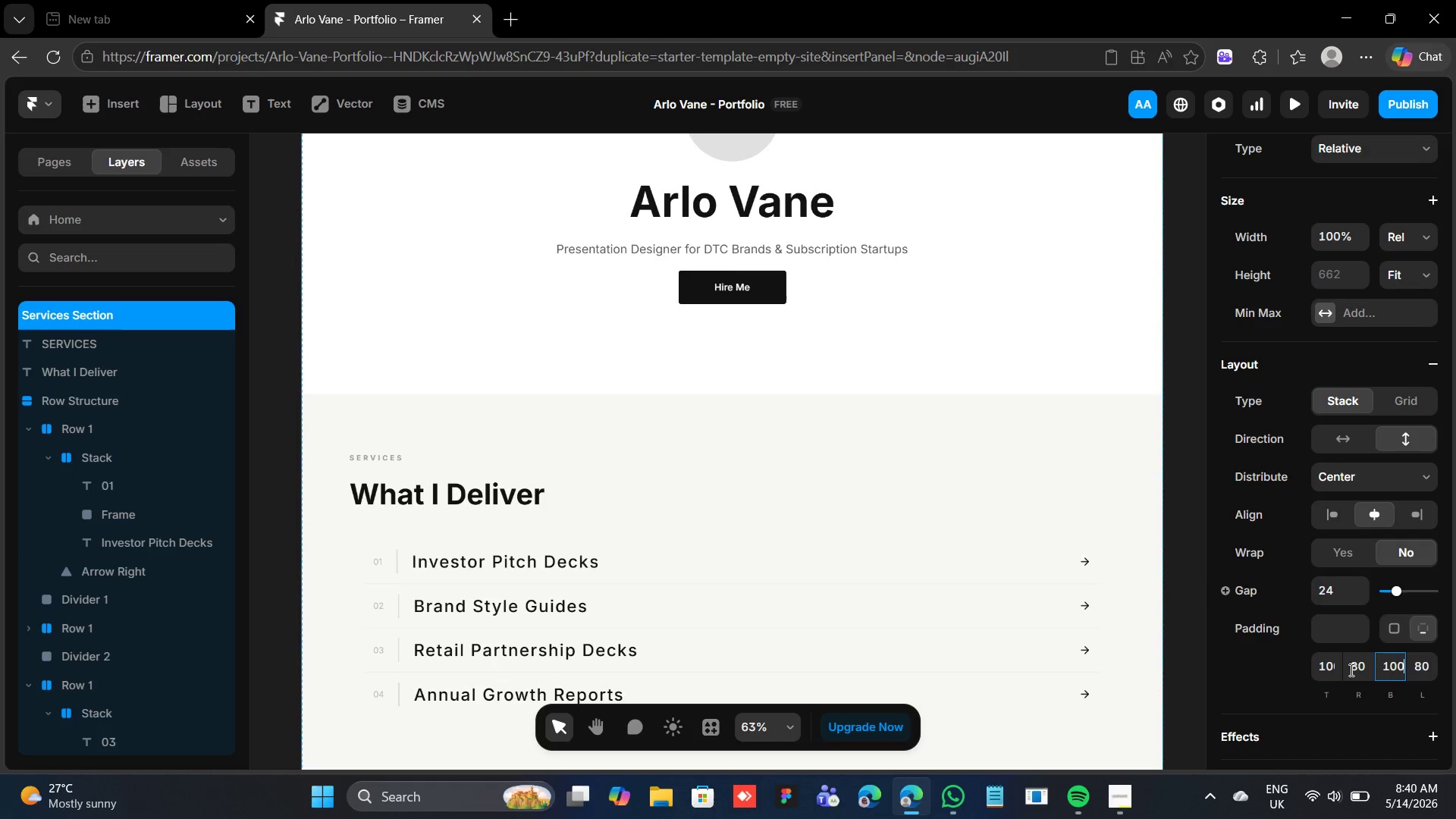 
left_click([1351, 669])
 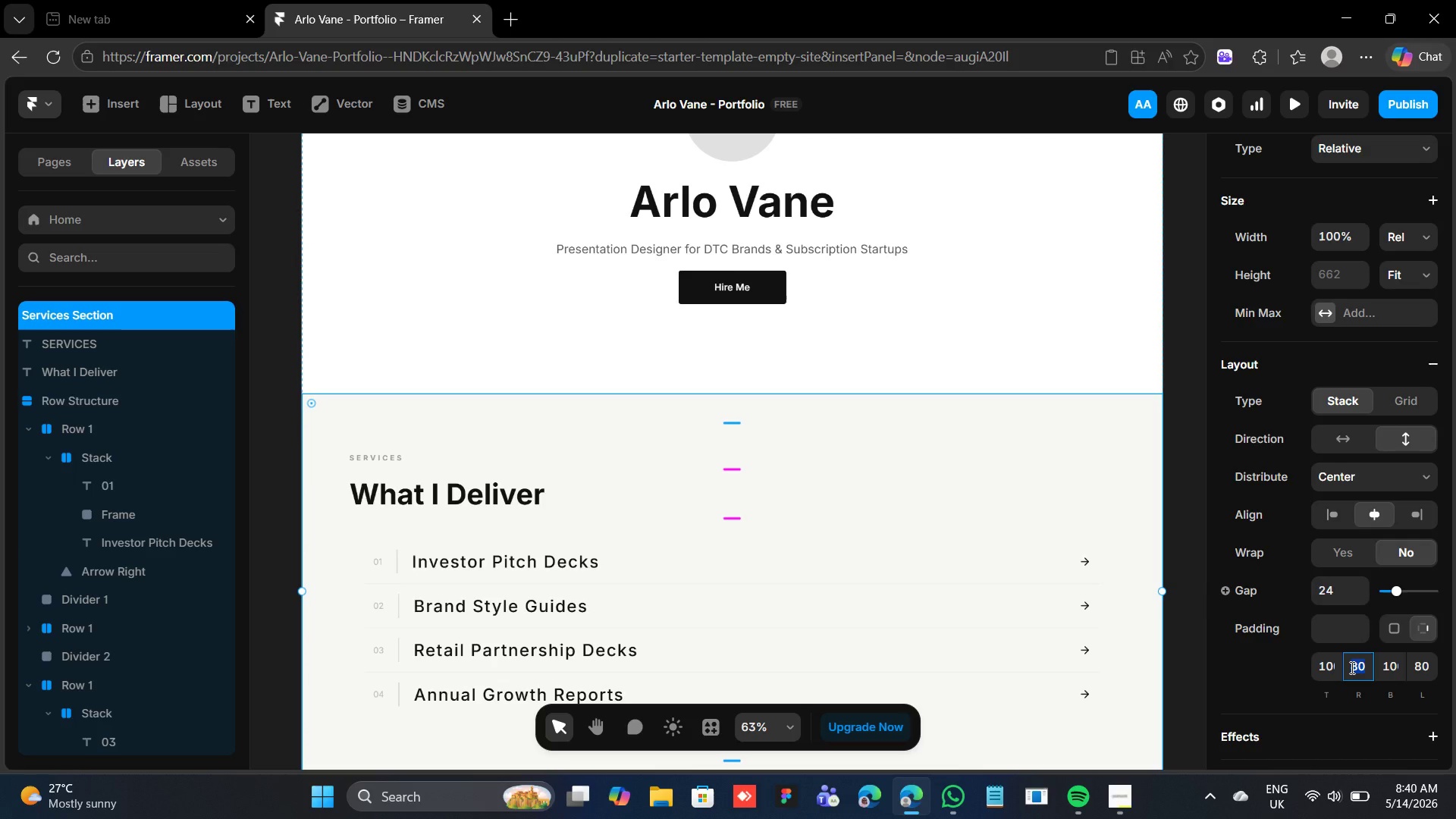 
type(240)
 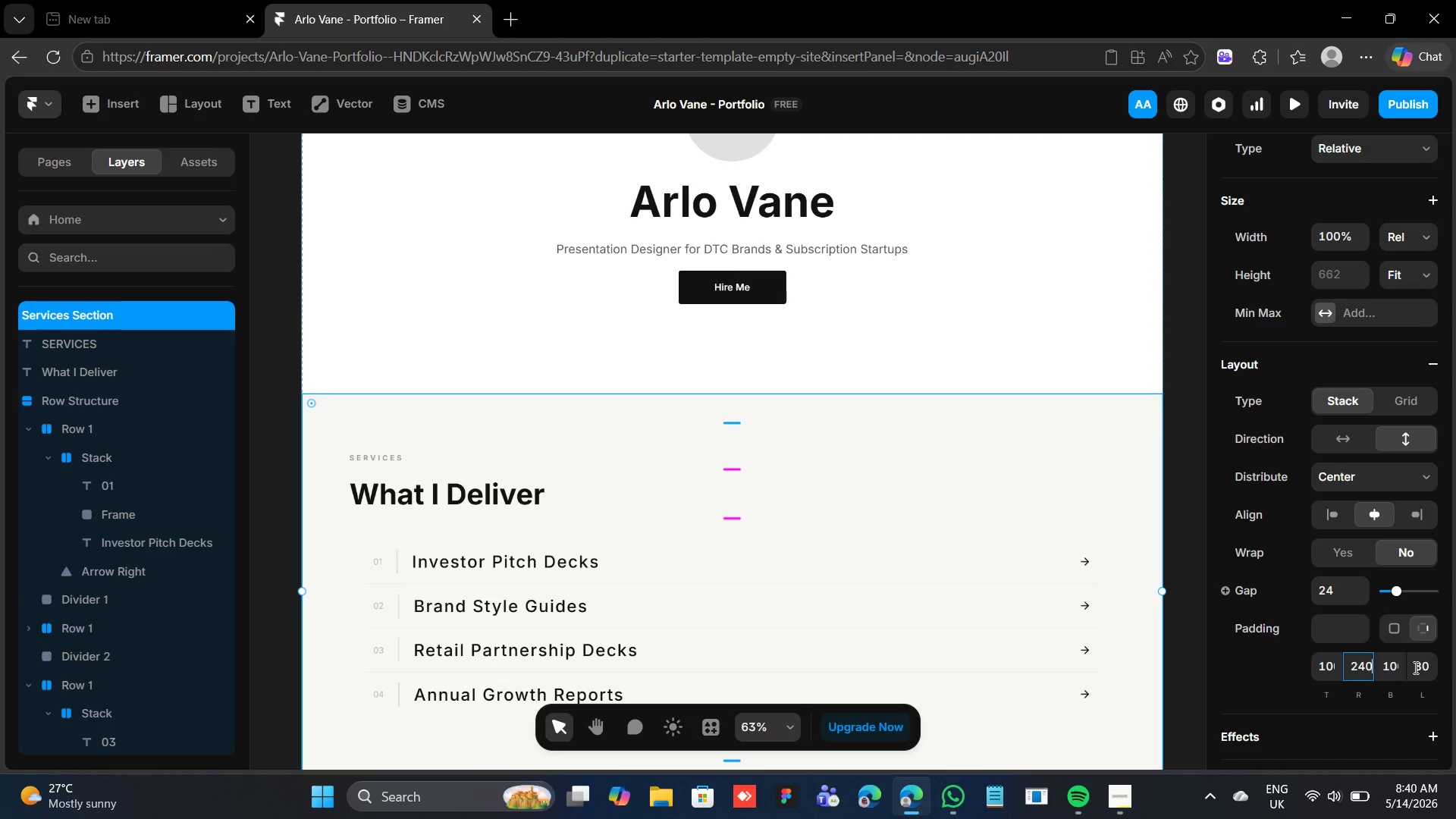 
left_click([1414, 667])
 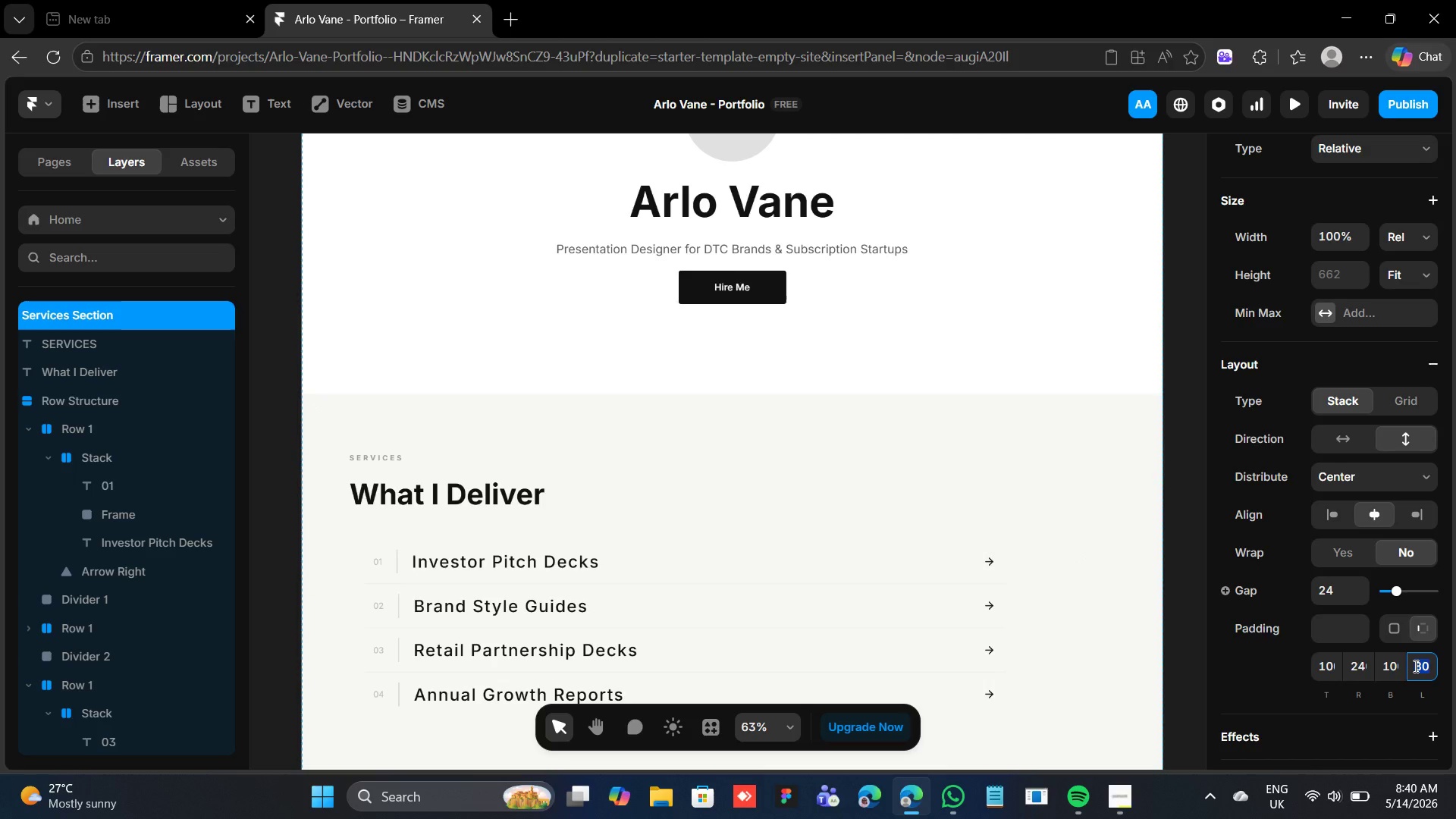 
type(240)
 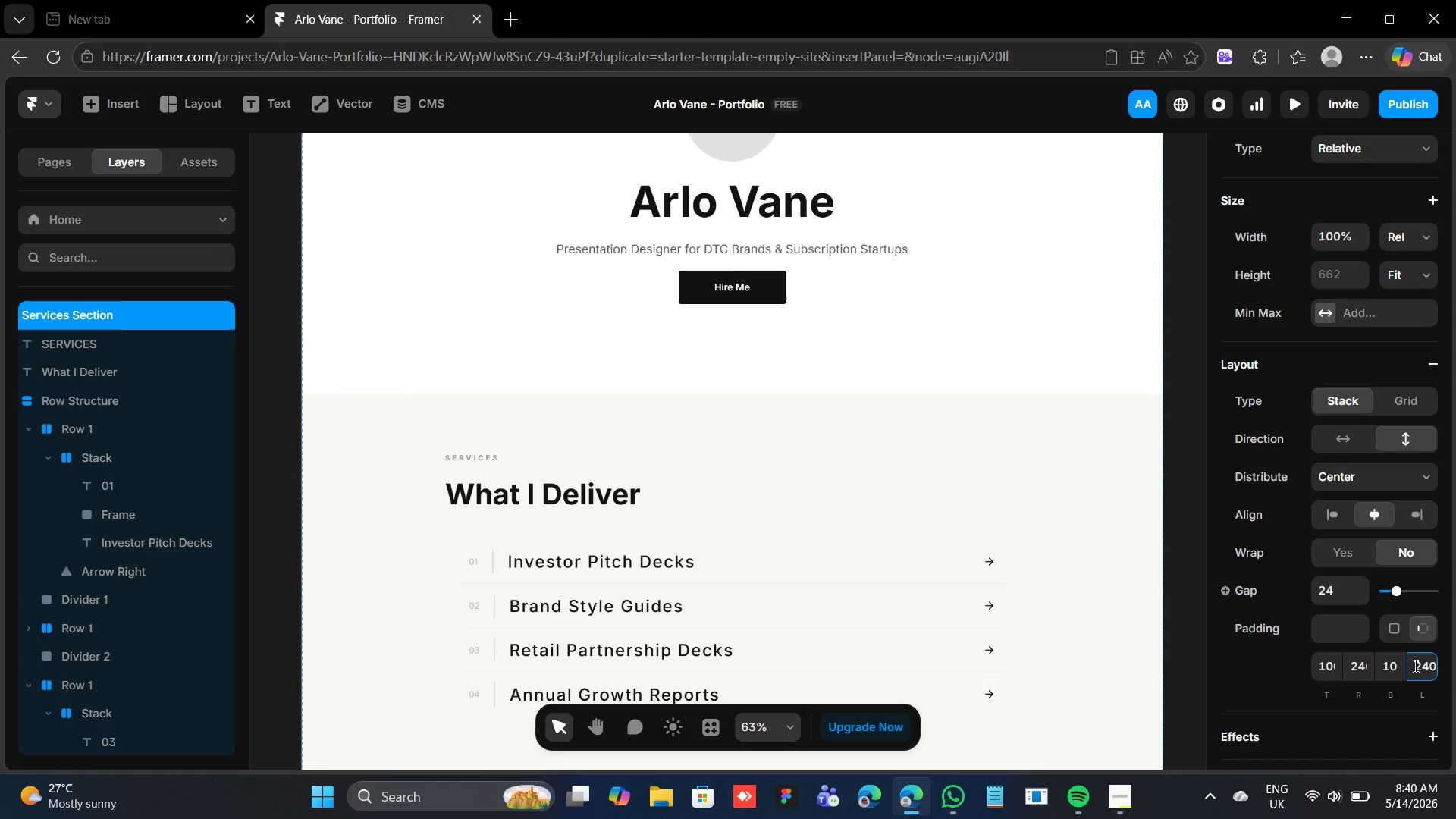 
key(Enter)
 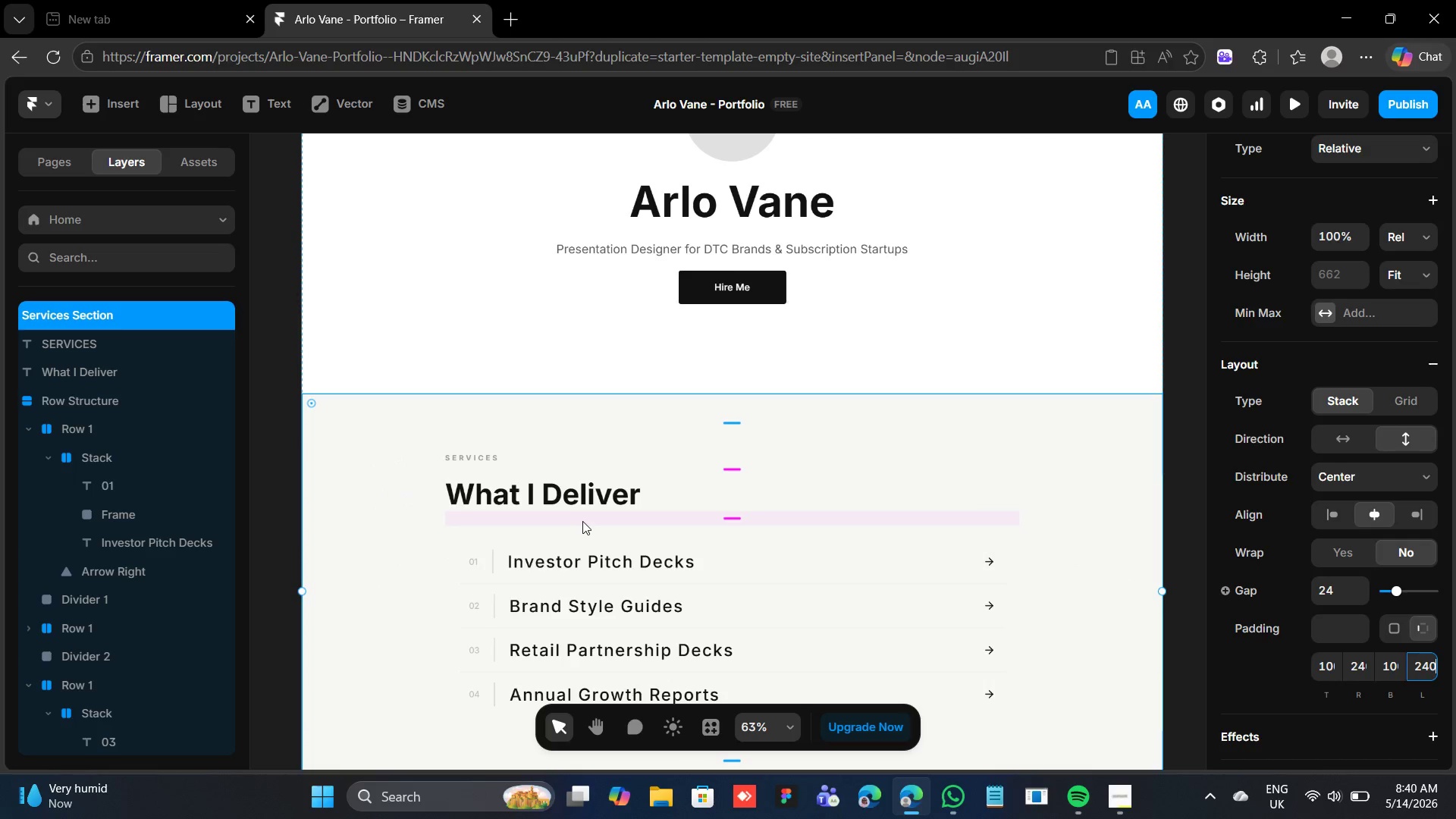 
wait(7.25)
 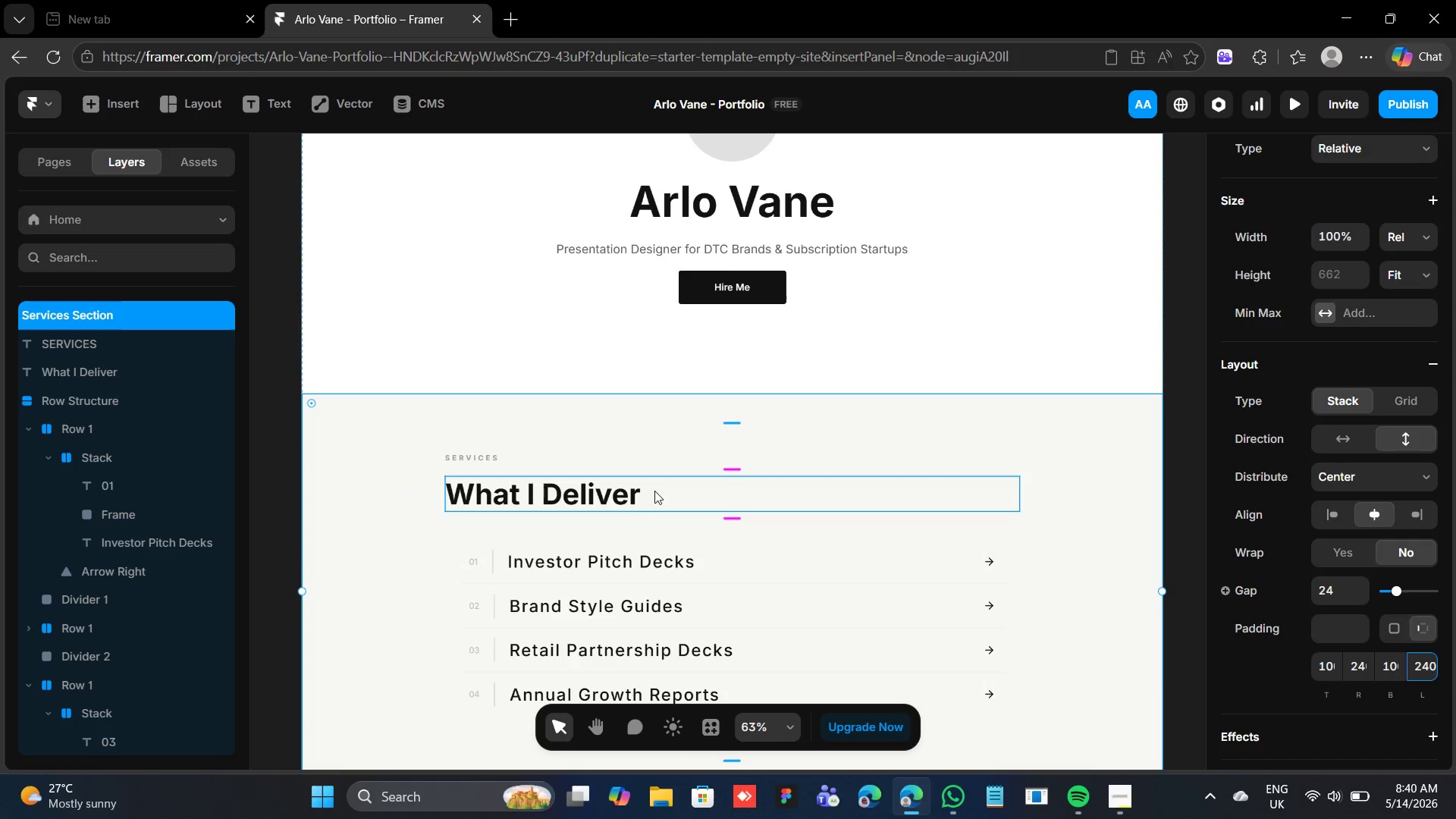 
key(Control+Z)
 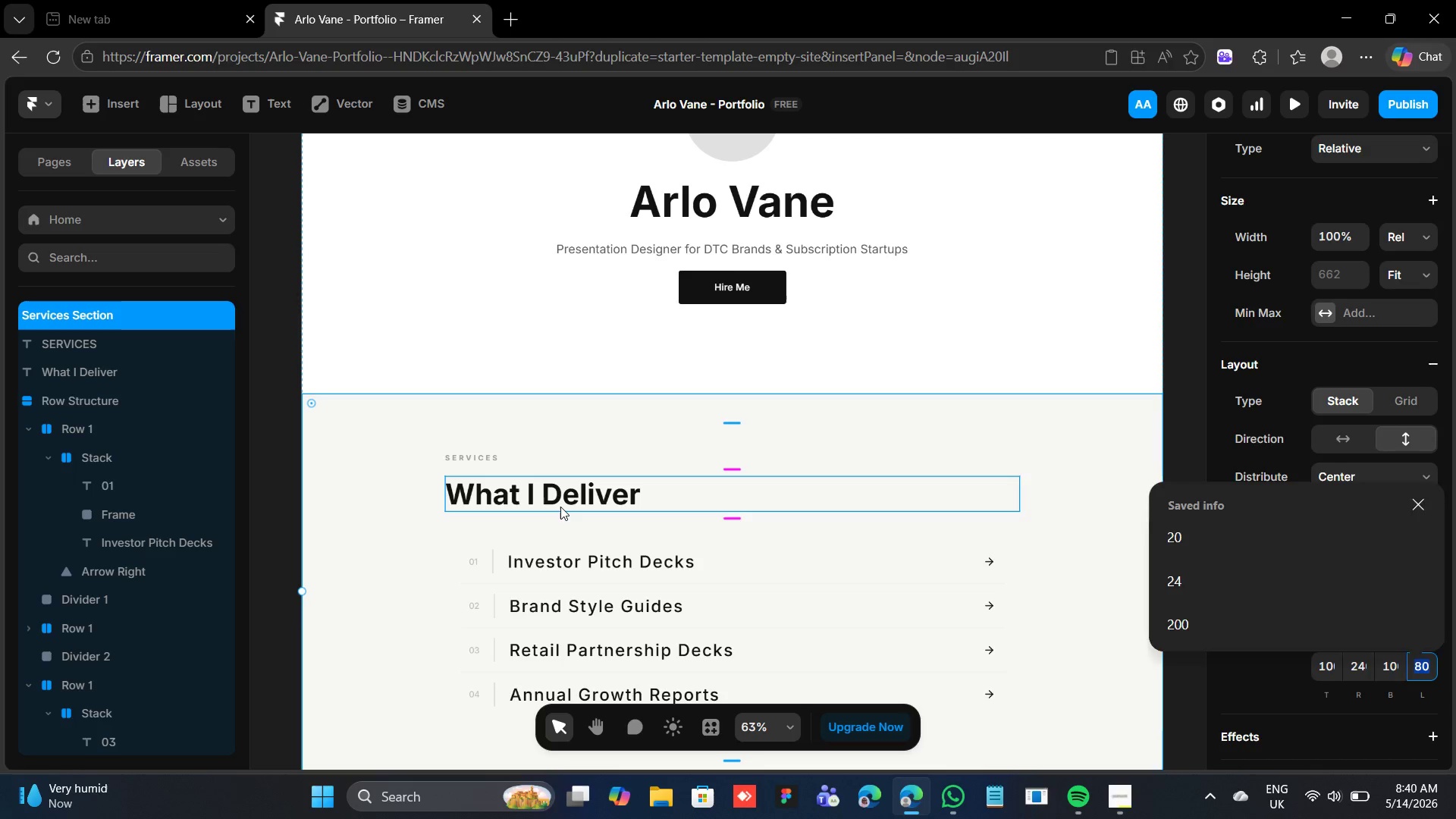 
key(Control+Z)
 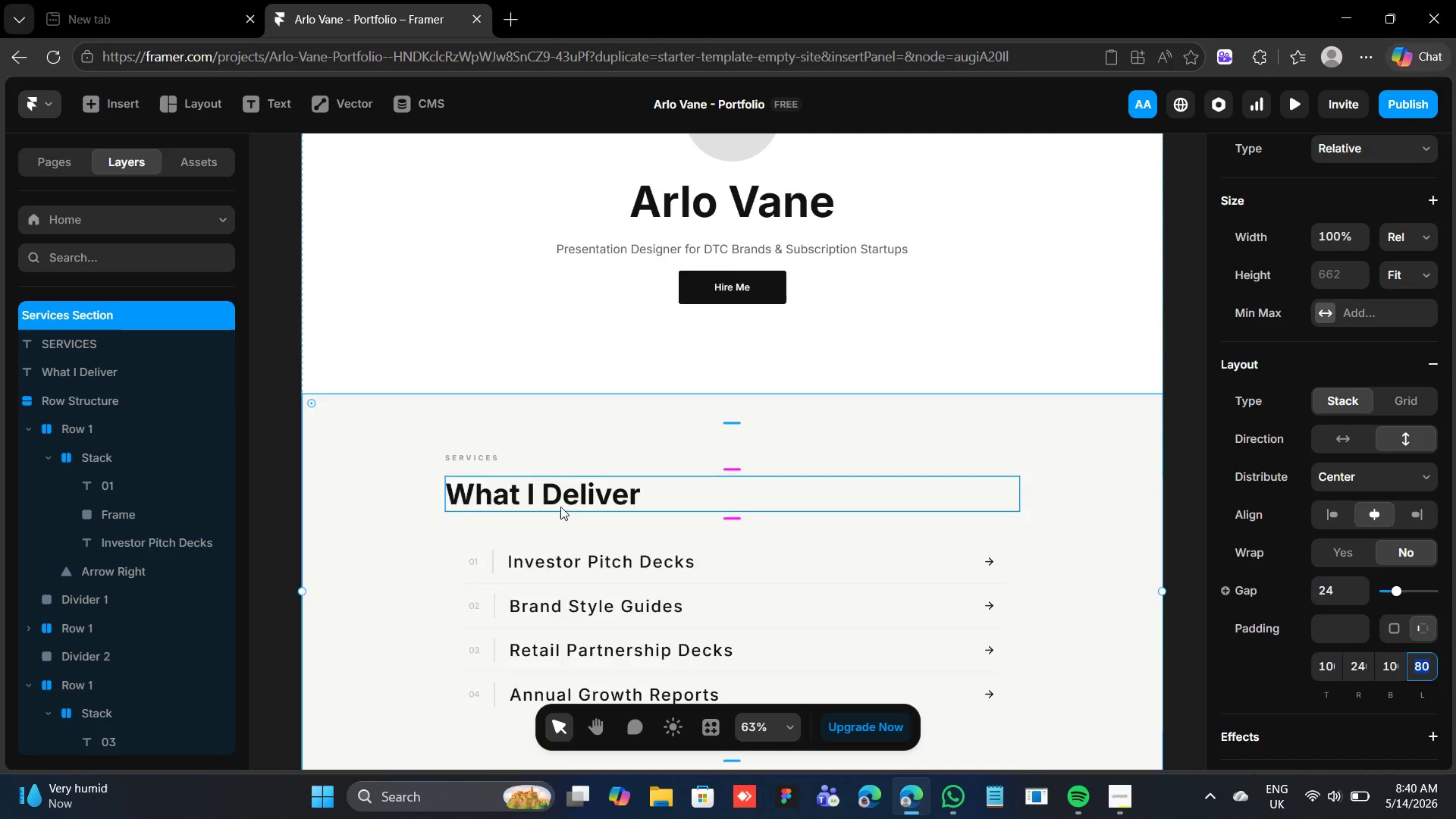 
key(Control+Z)
 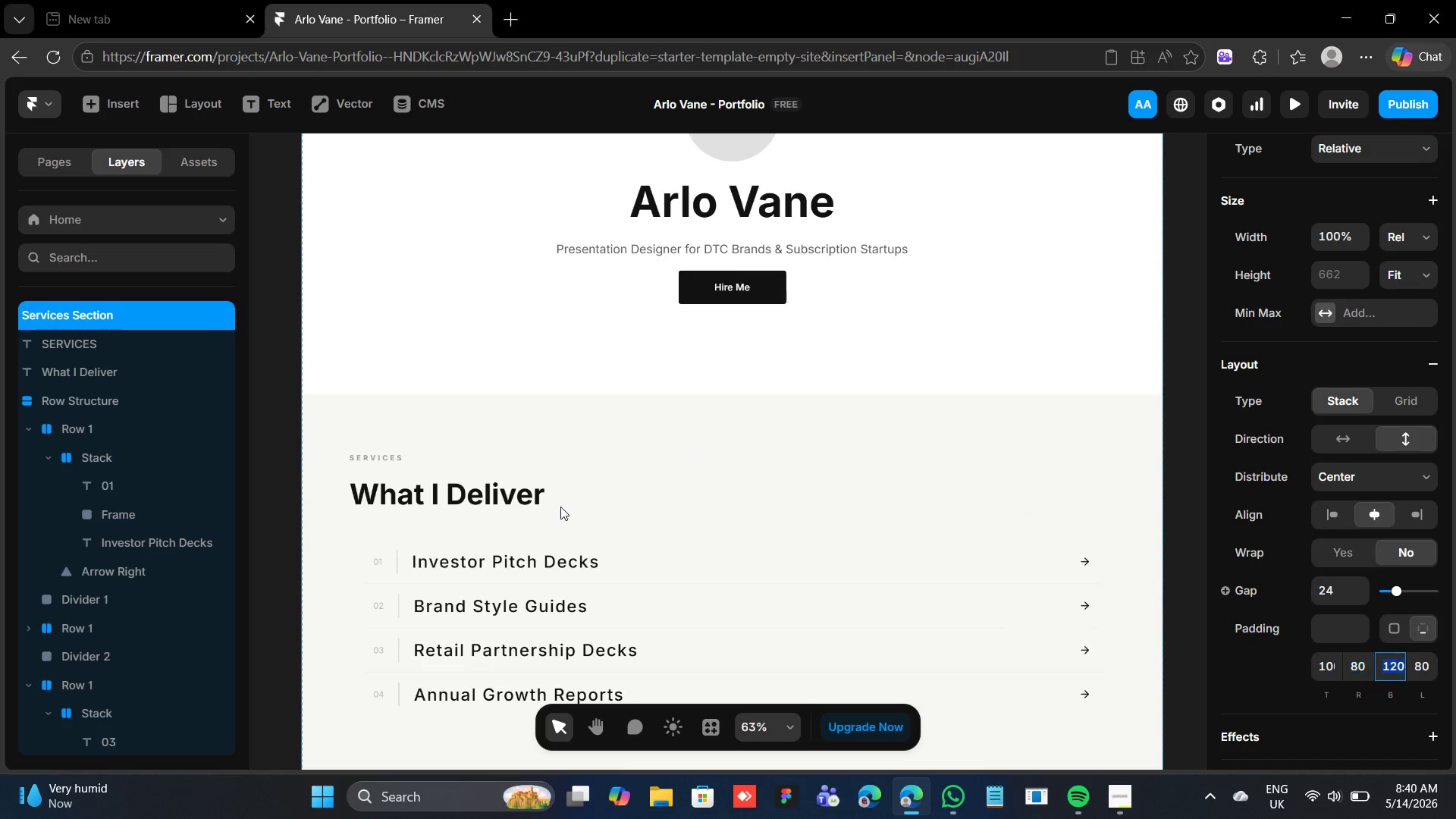 
key(Control+Z)
 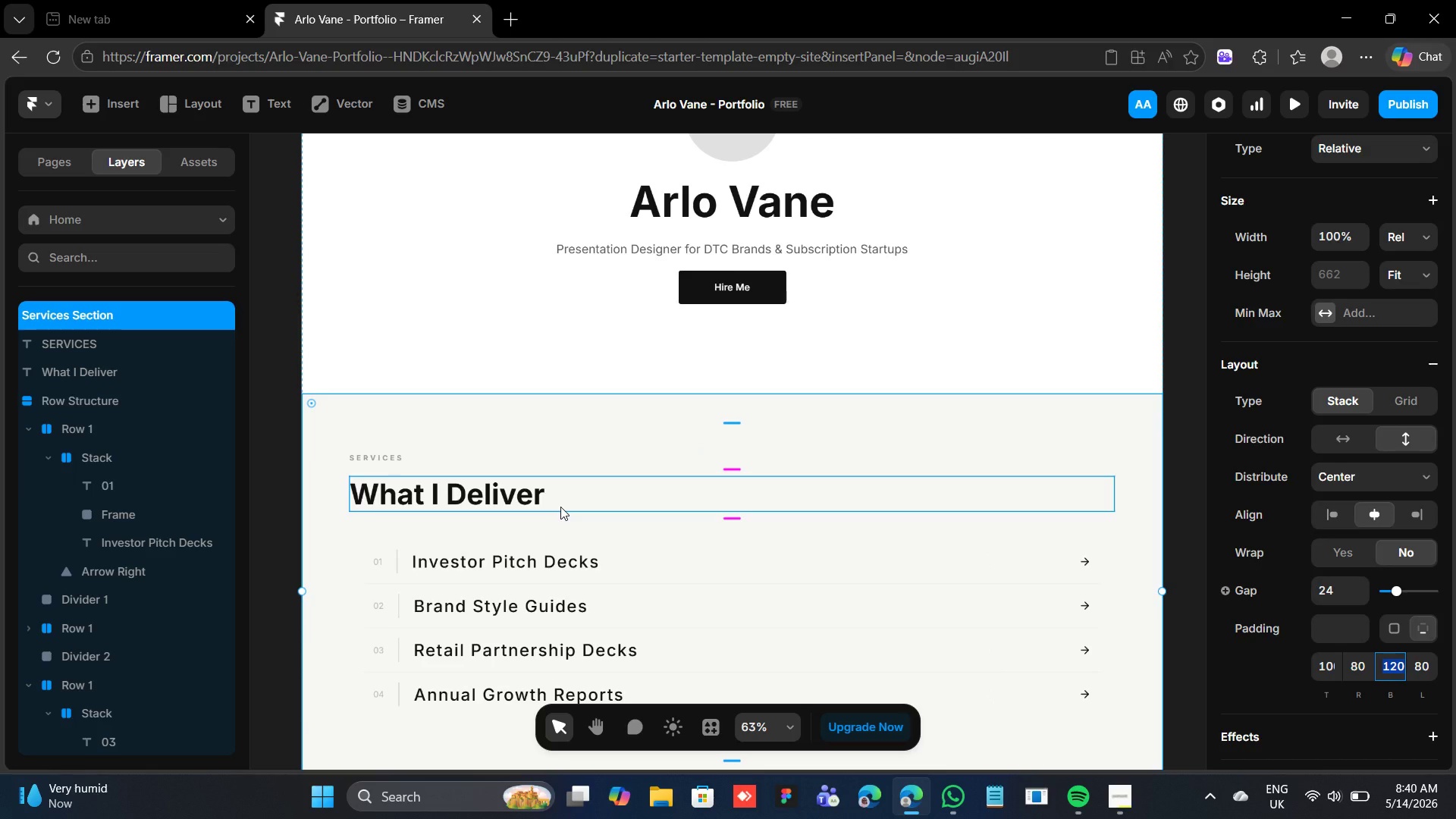 
key(Control+Z)
 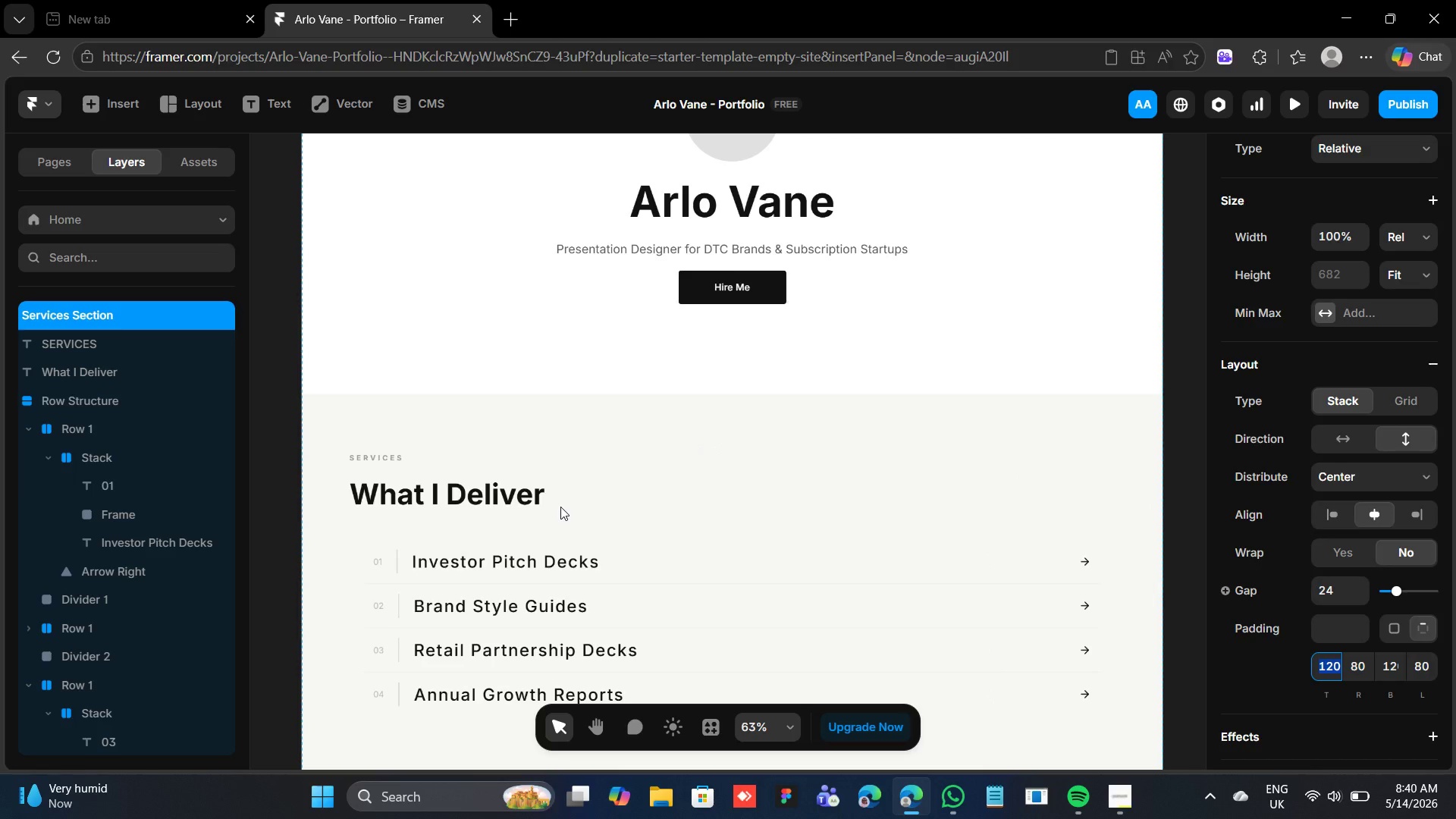 
key(Control+Z)
 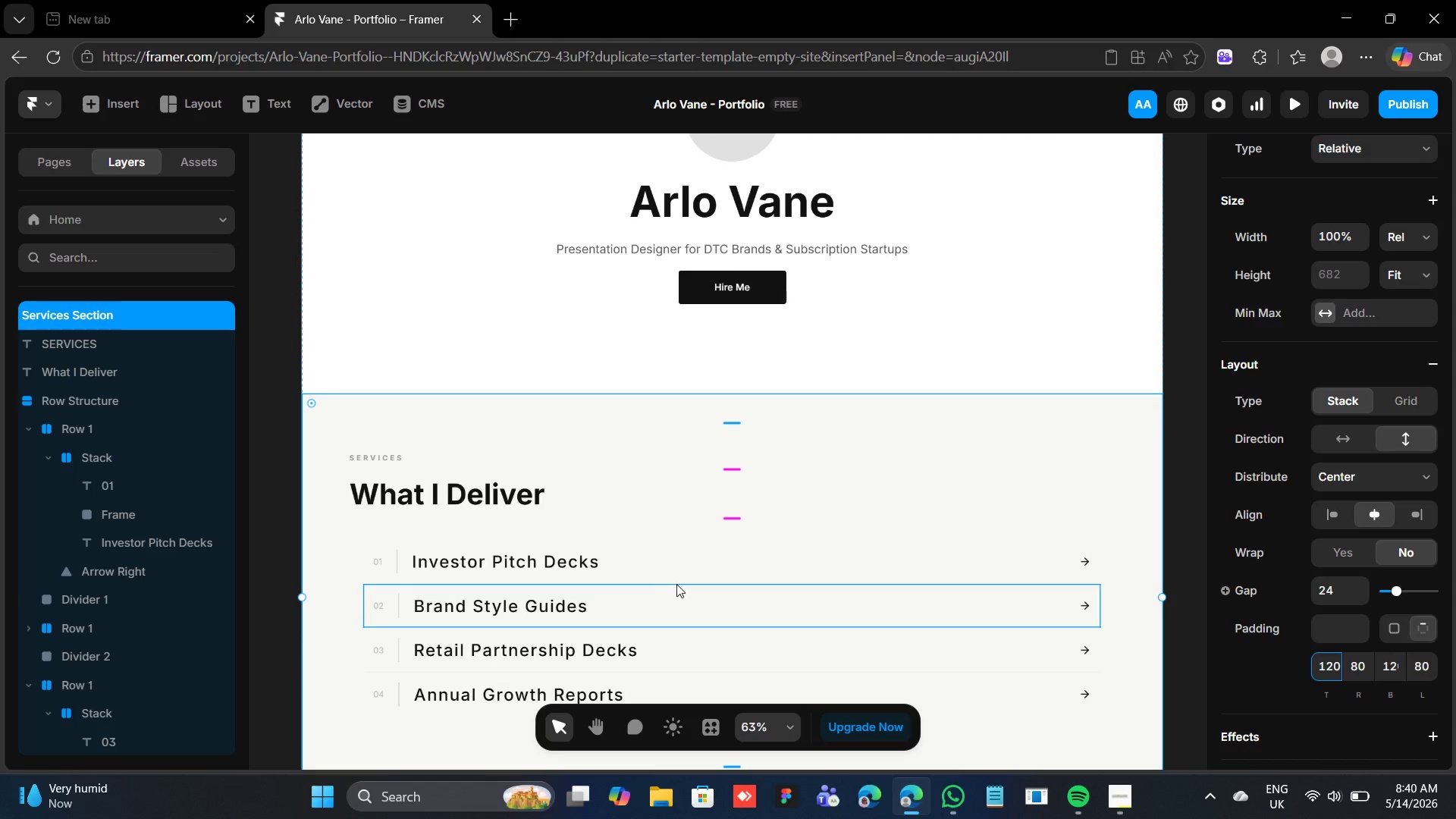 
left_click([673, 546])
 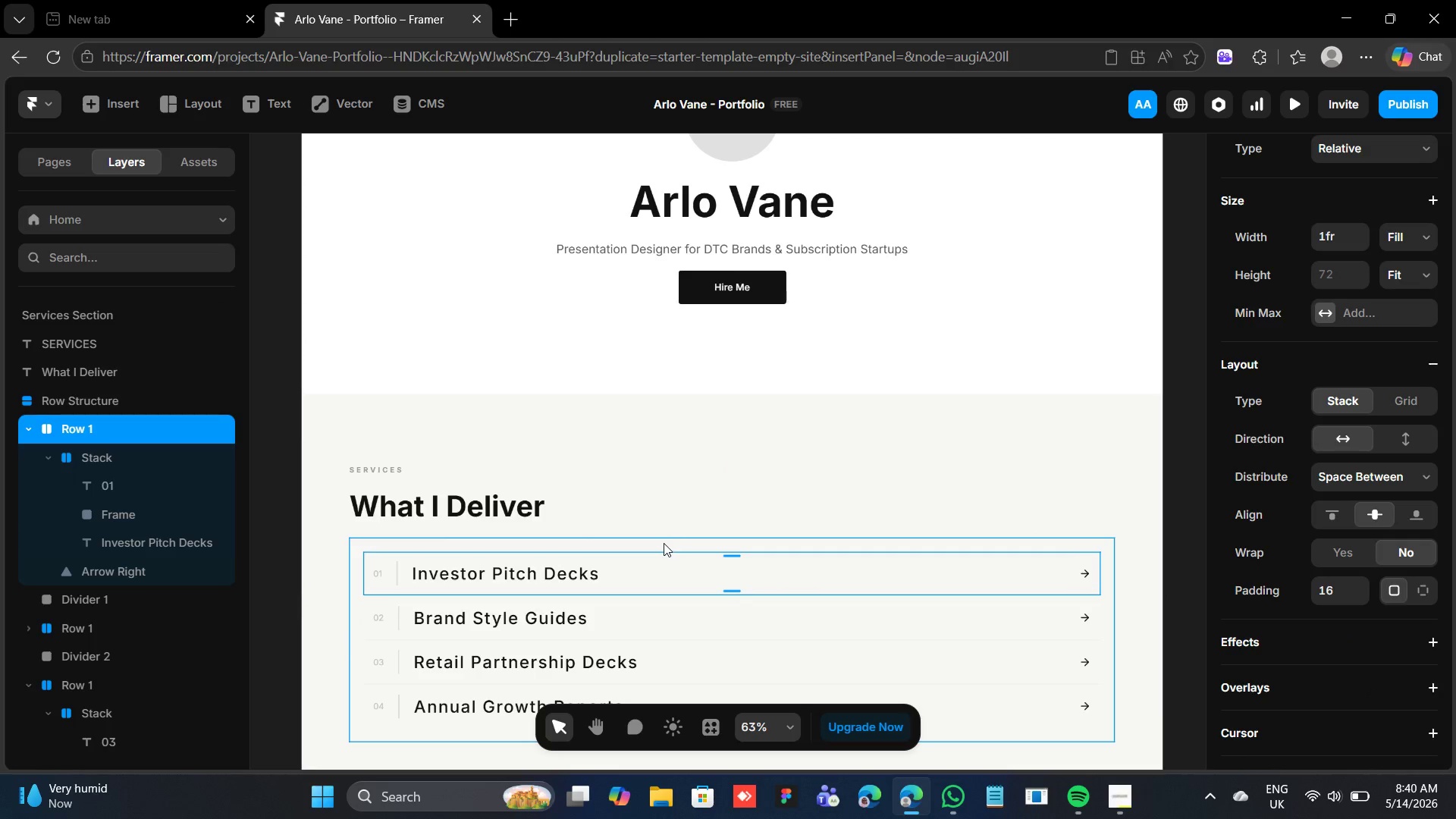 
left_click([664, 543])
 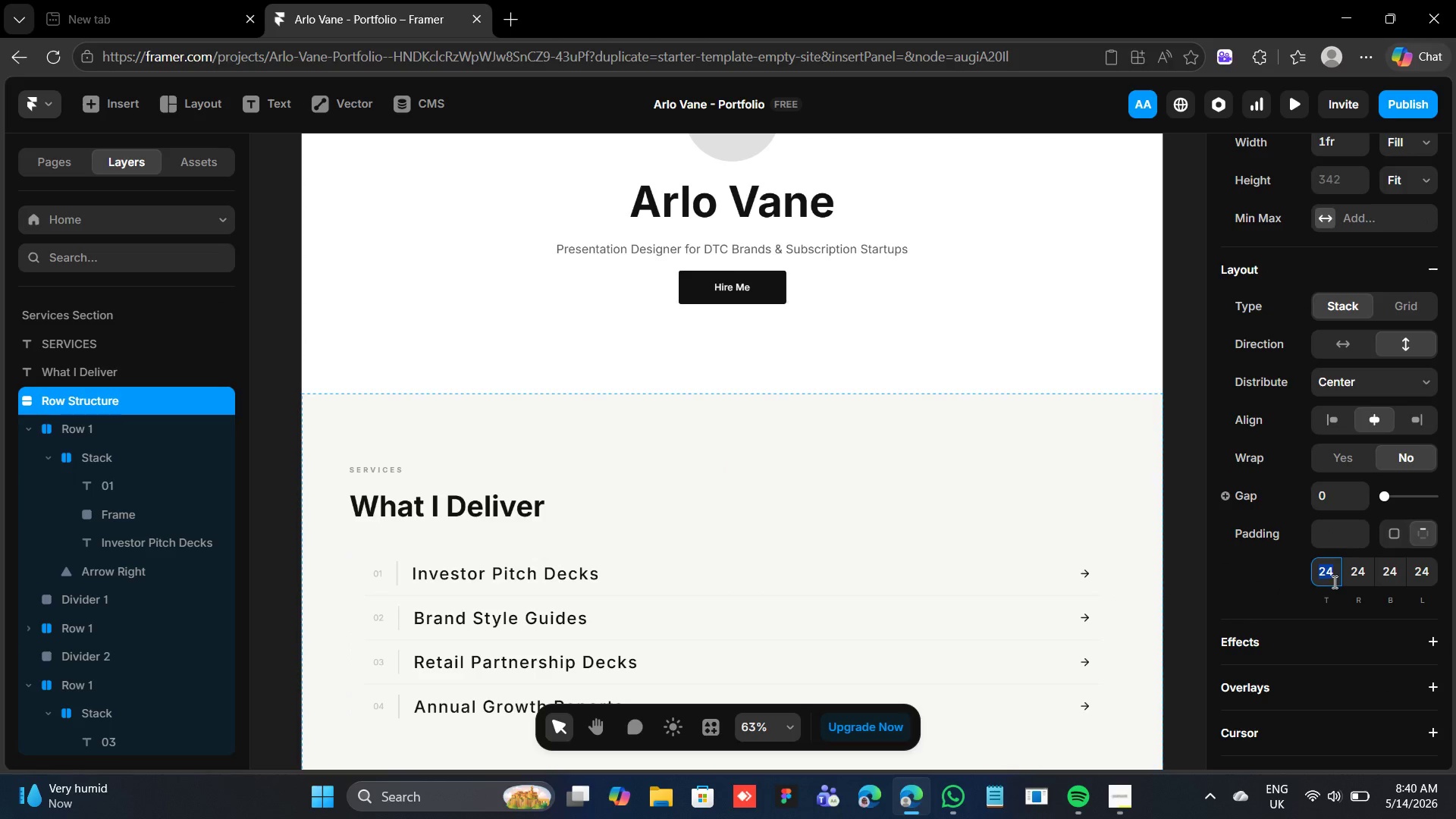 
wait(5.16)
 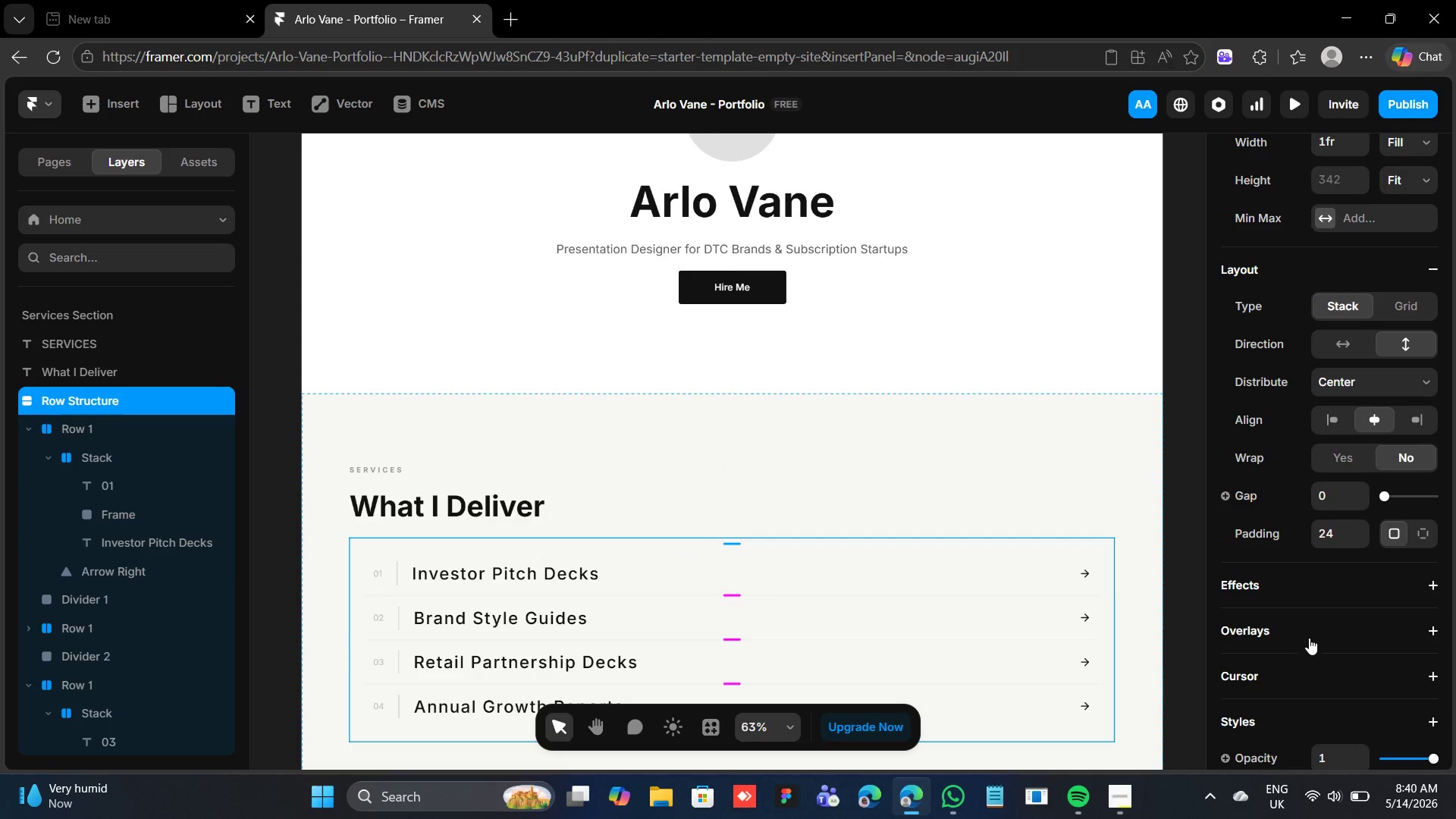 
type(10)
 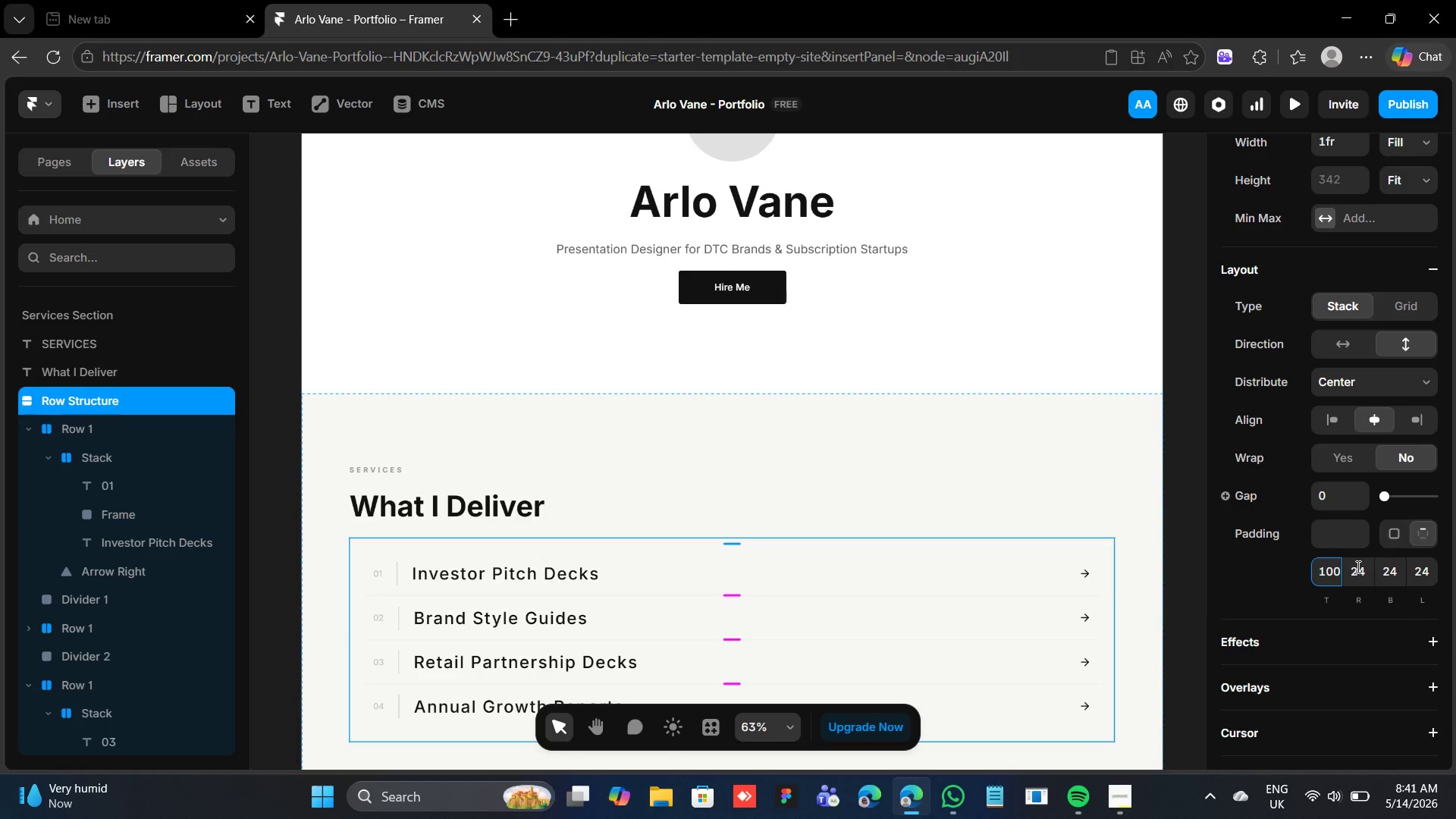 
type(100)
 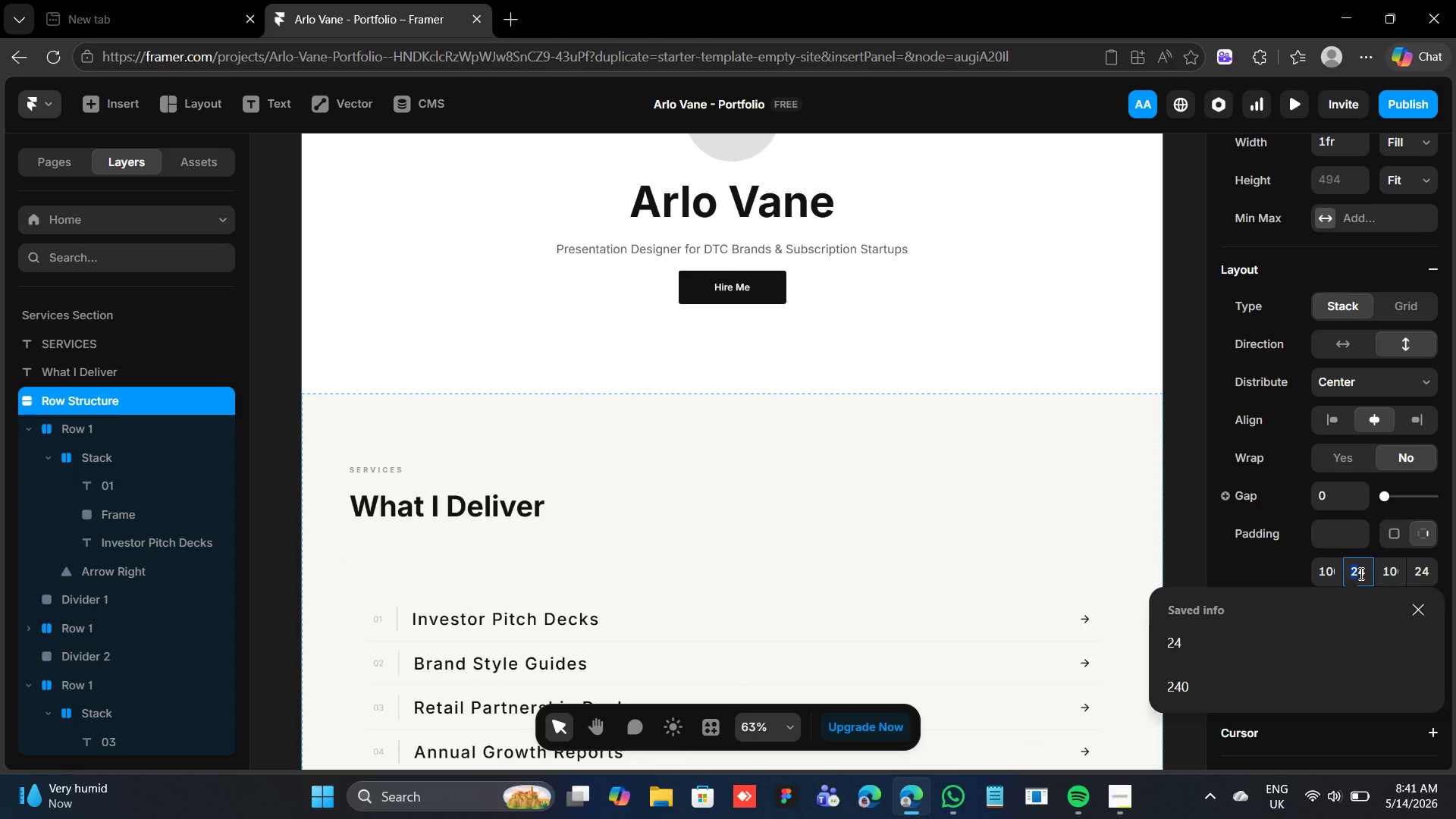 
type(240)
 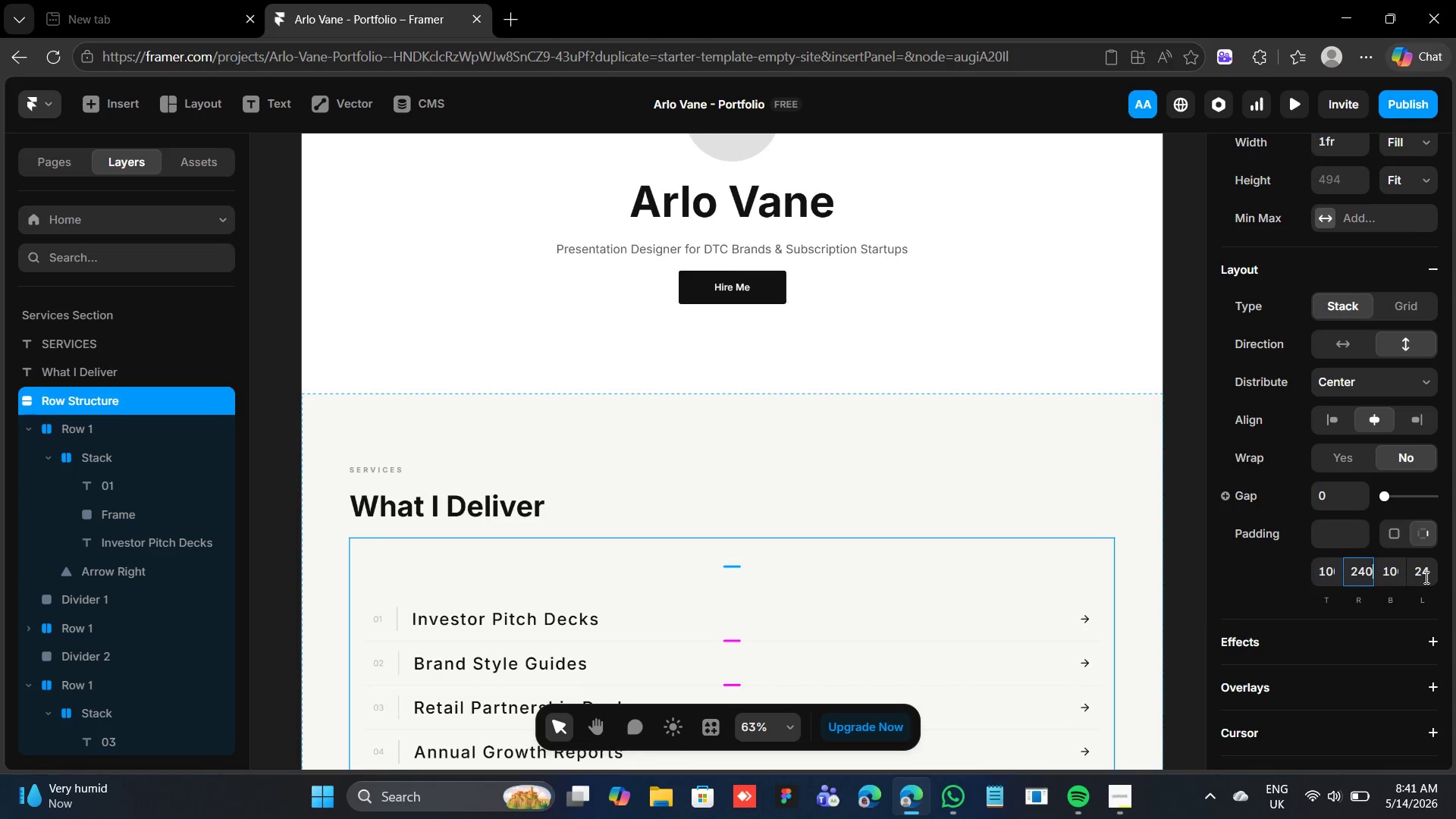 
left_click([1424, 577])
 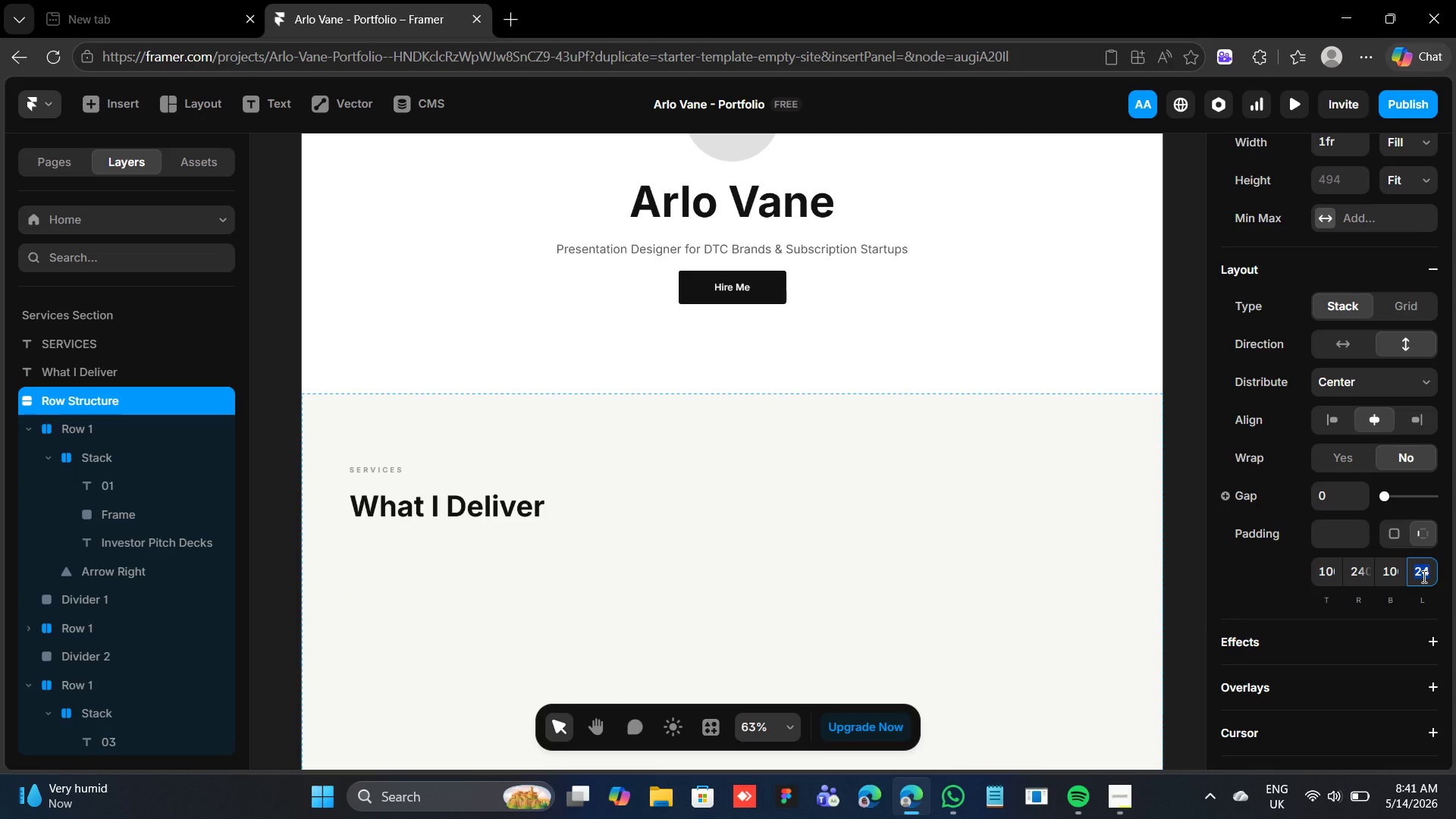 
type(240)
 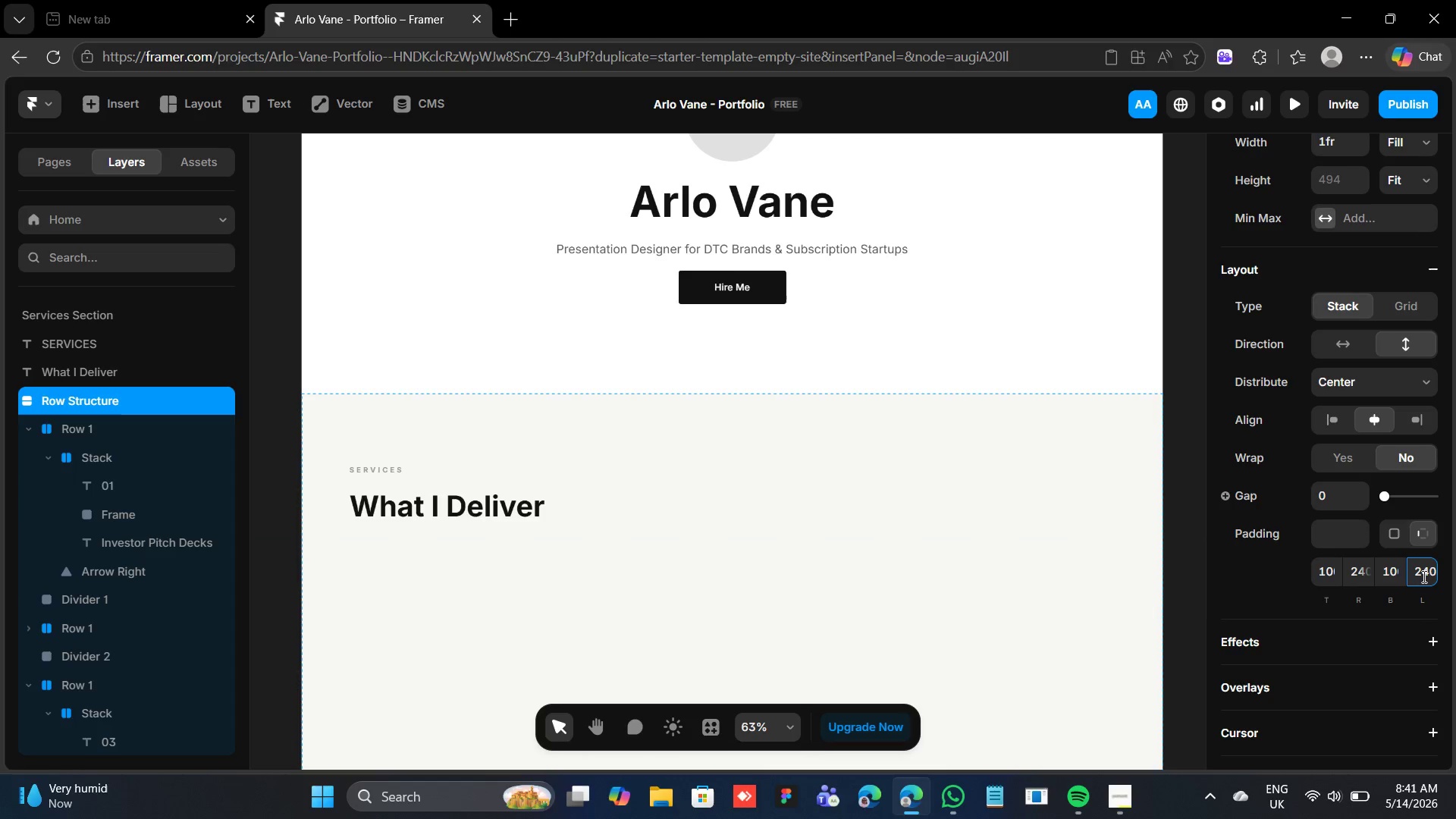 
key(Enter)
 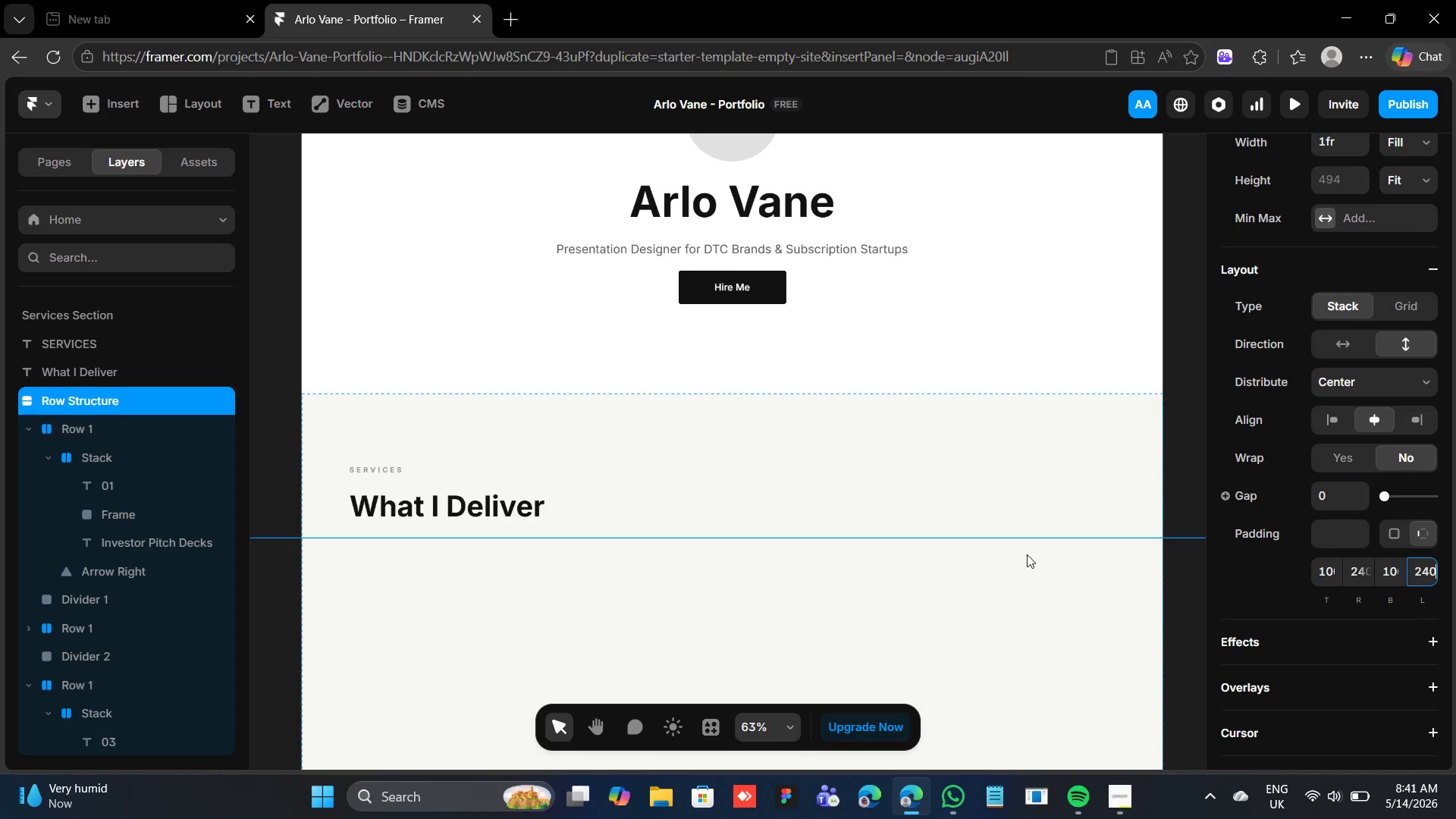 
scroll: coordinate [1009, 539], scroll_direction: down, amount: 6.0
 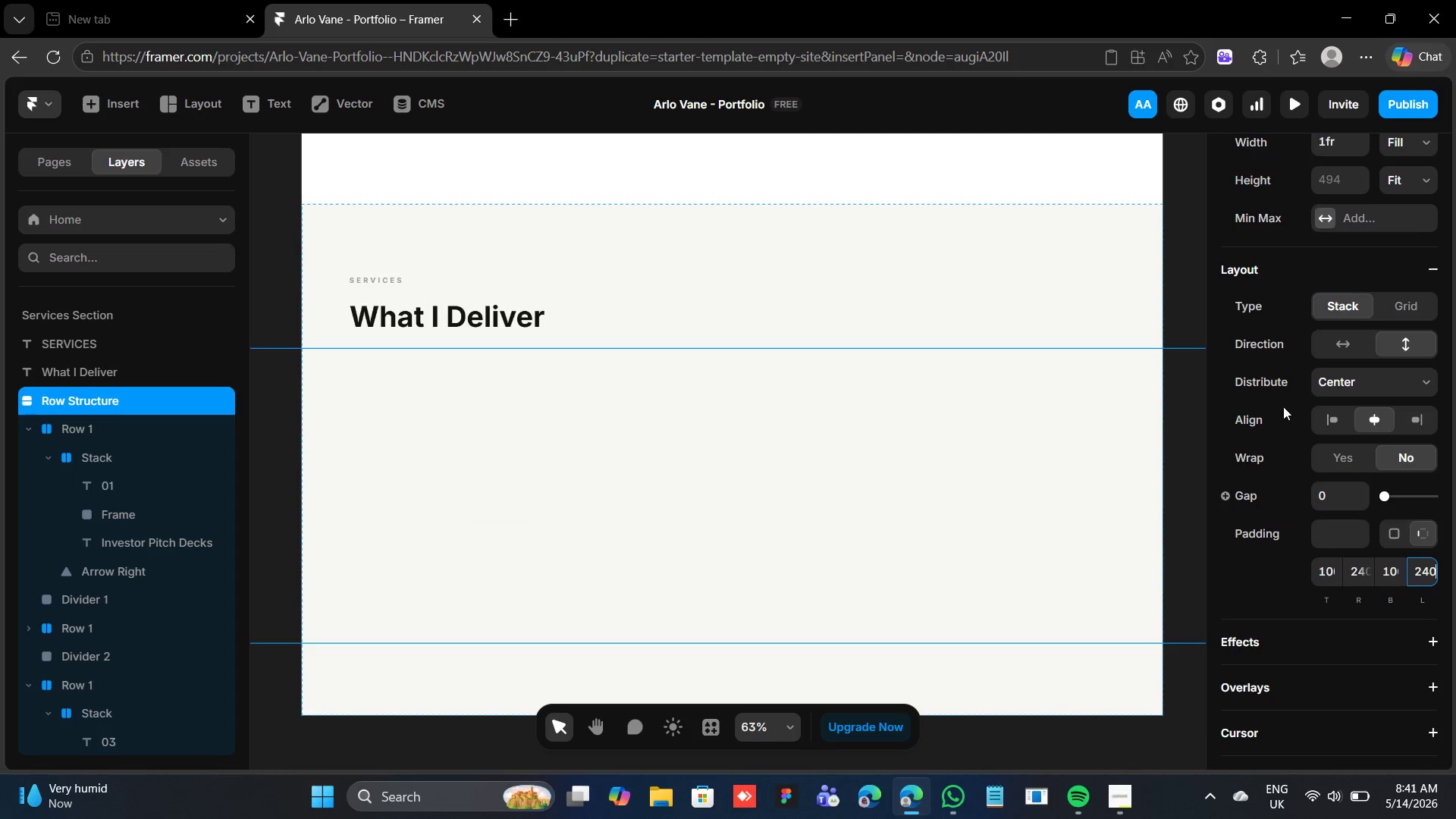 
scroll: coordinate [1354, 378], scroll_direction: up, amount: 5.0
 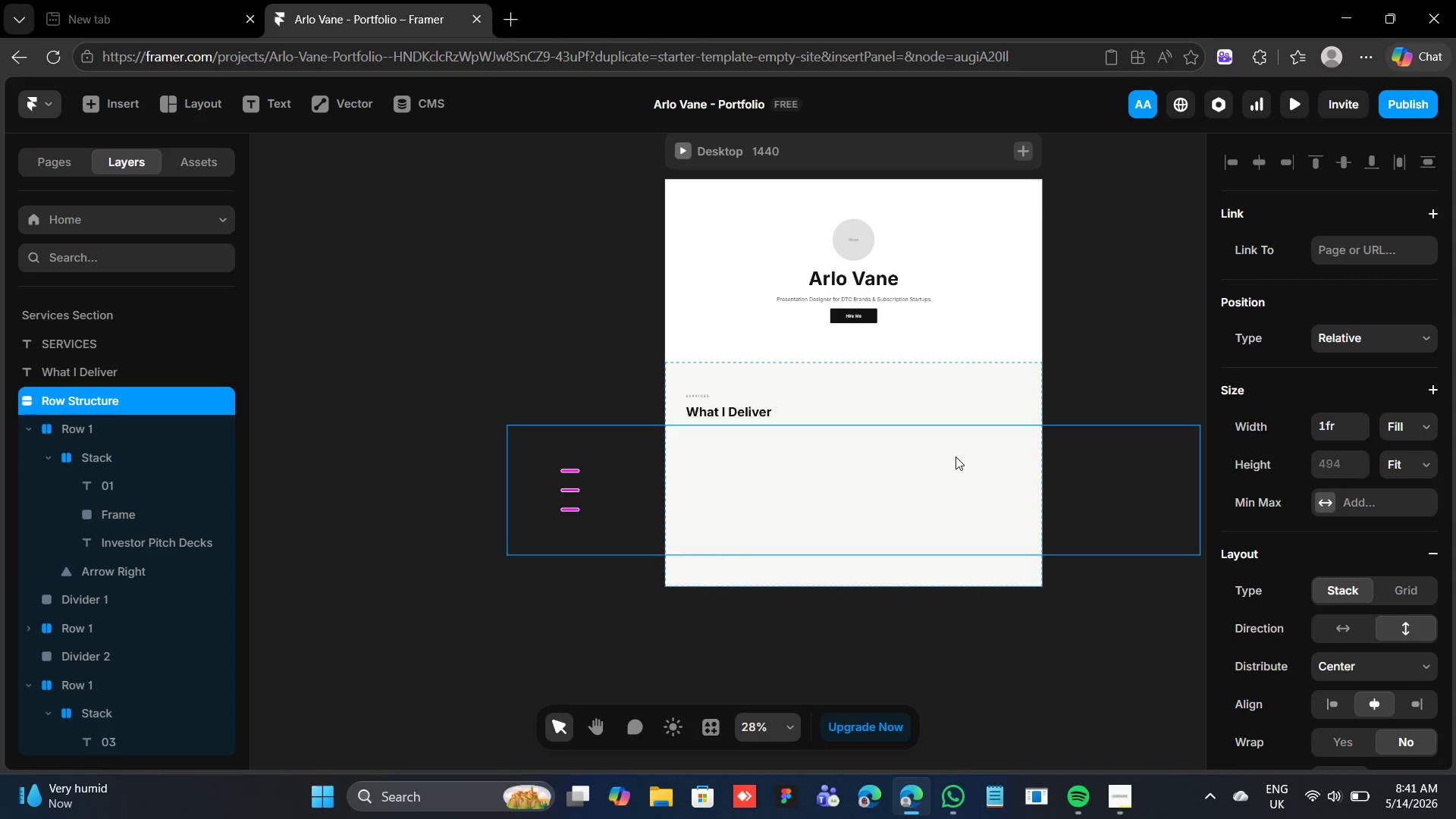 
wait(6.92)
 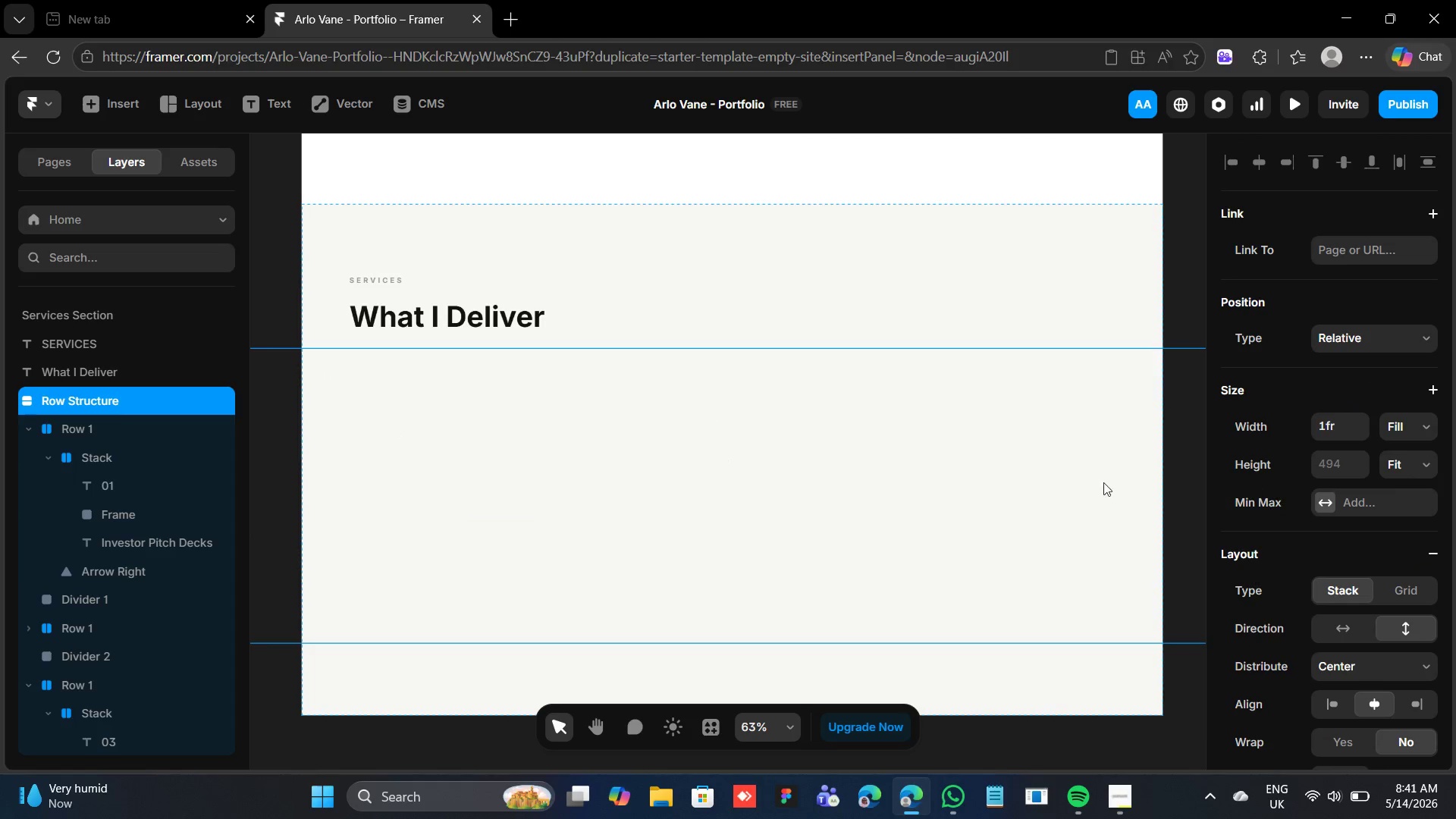 
left_click([1408, 425])
 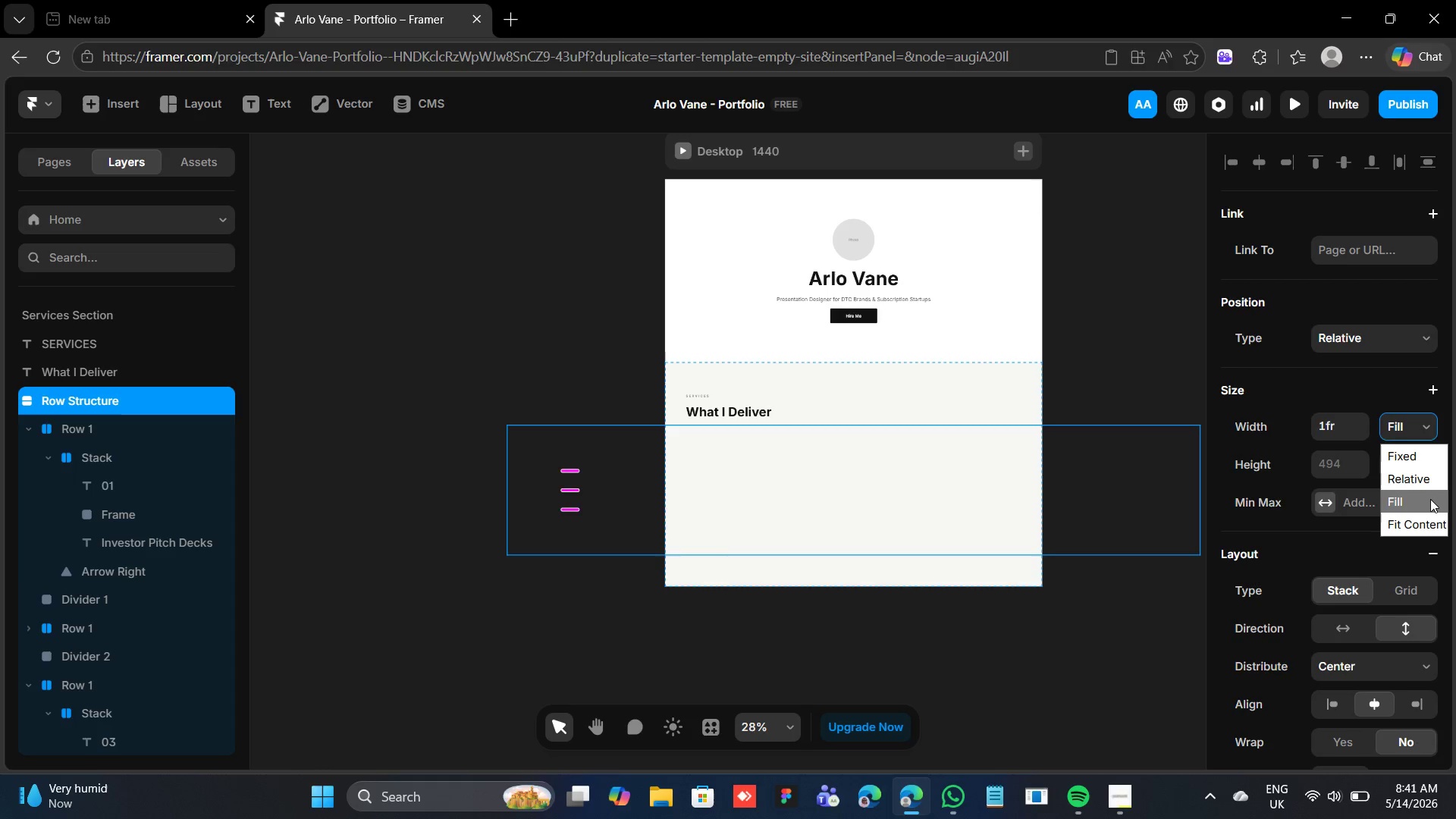 
left_click([1430, 499])
 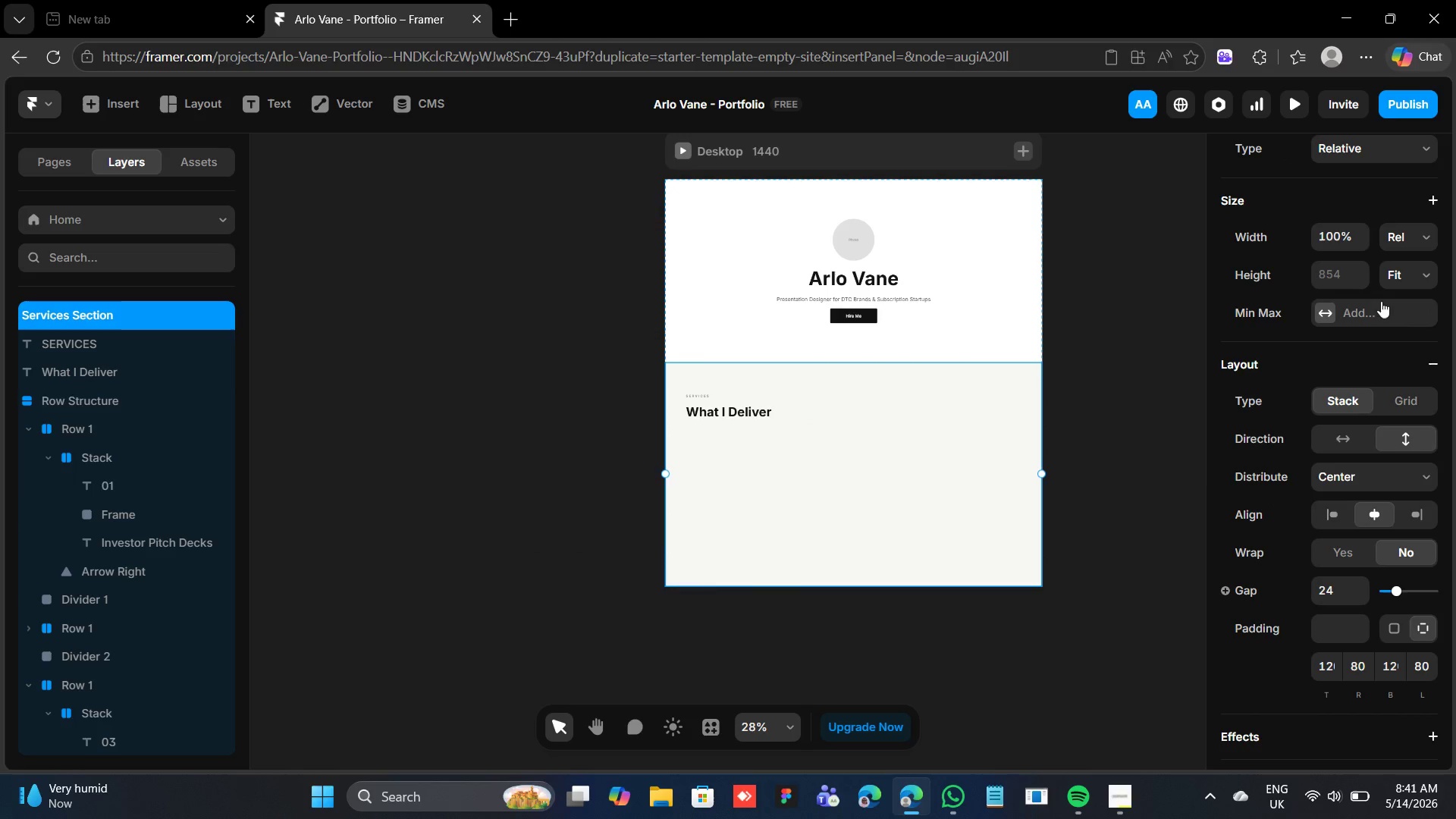 
left_click([1437, 309])
 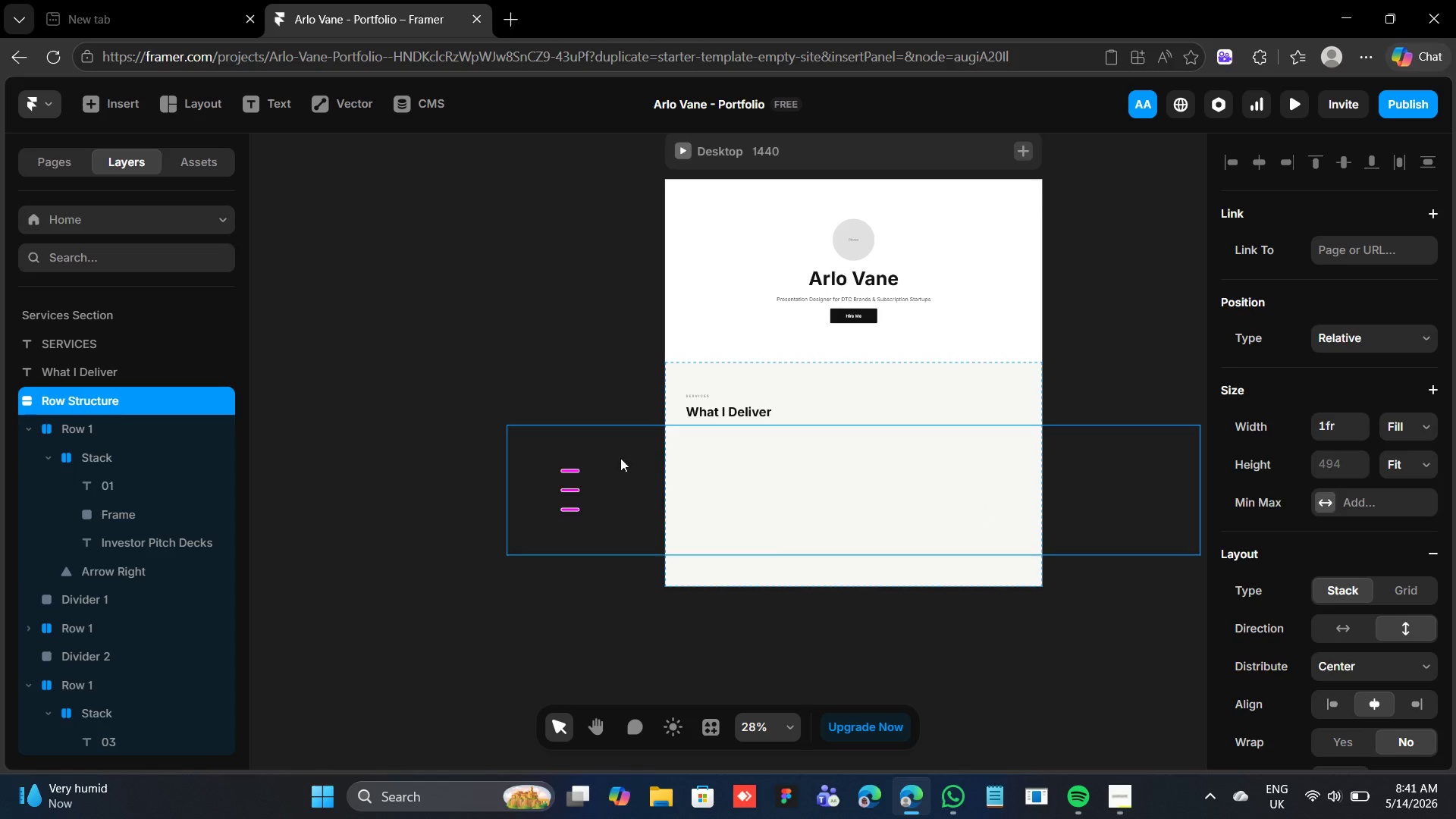 
wait(6.2)
 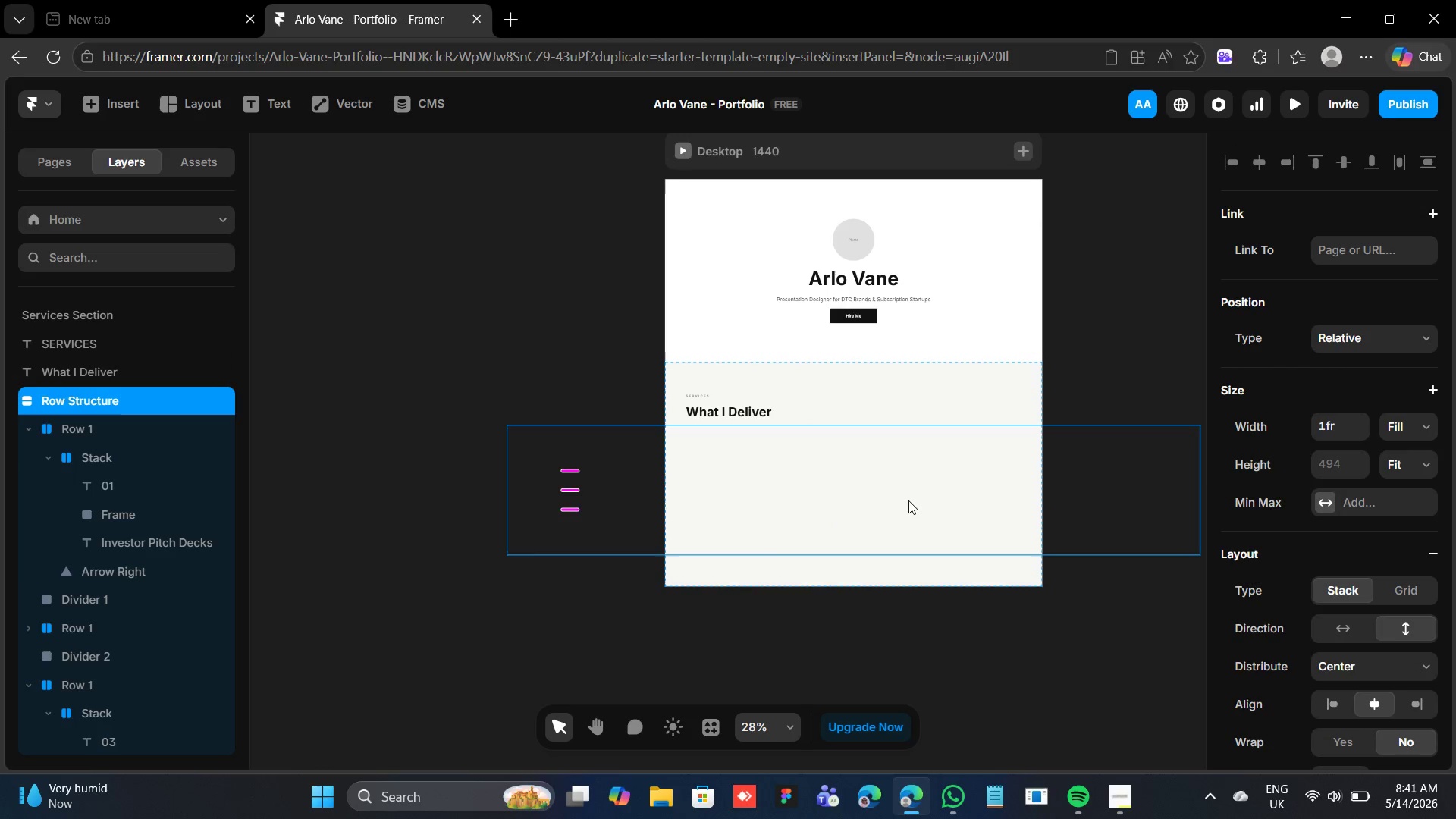 
key(Control+Z)
 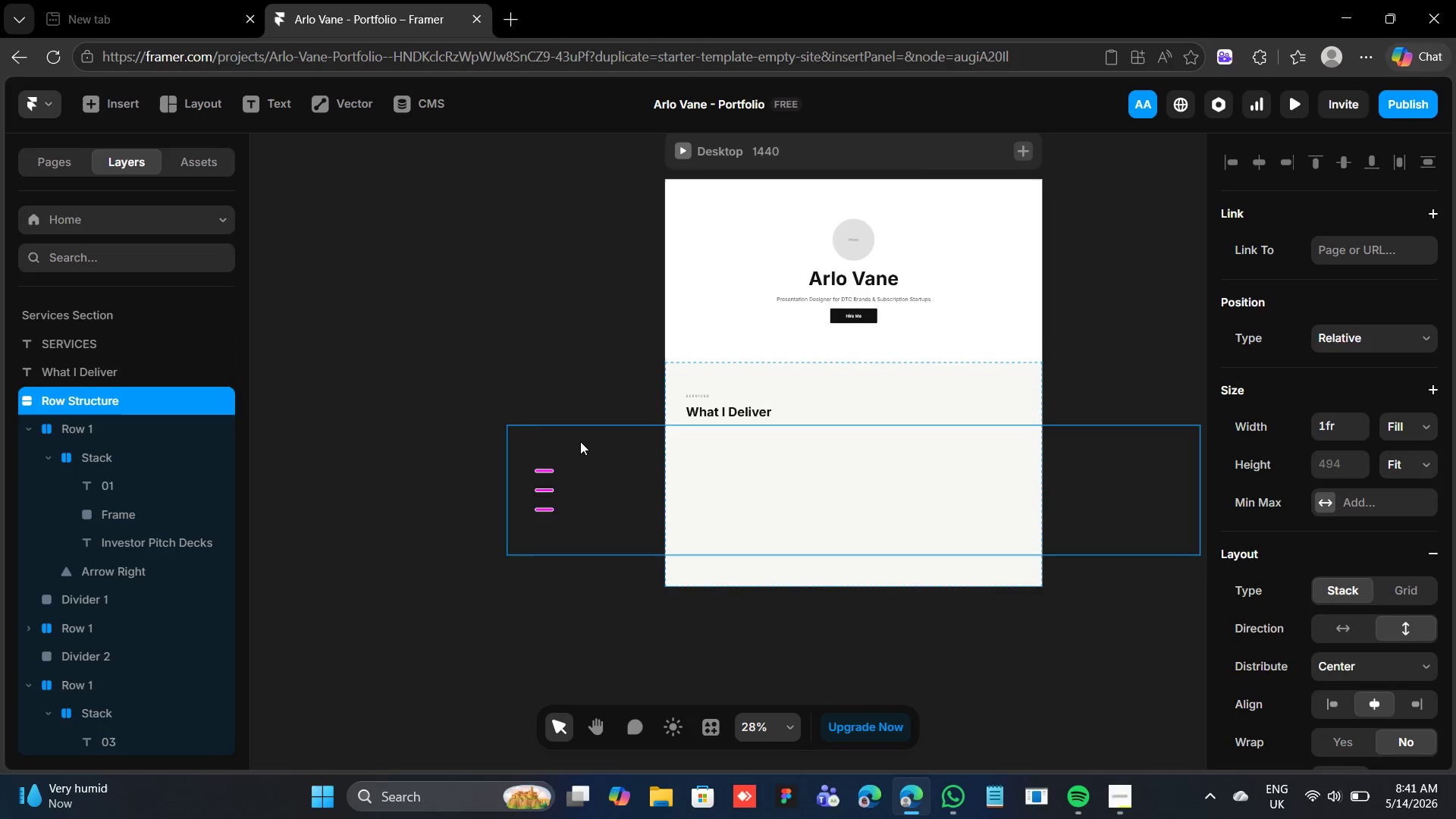 
key(Control+Z)
 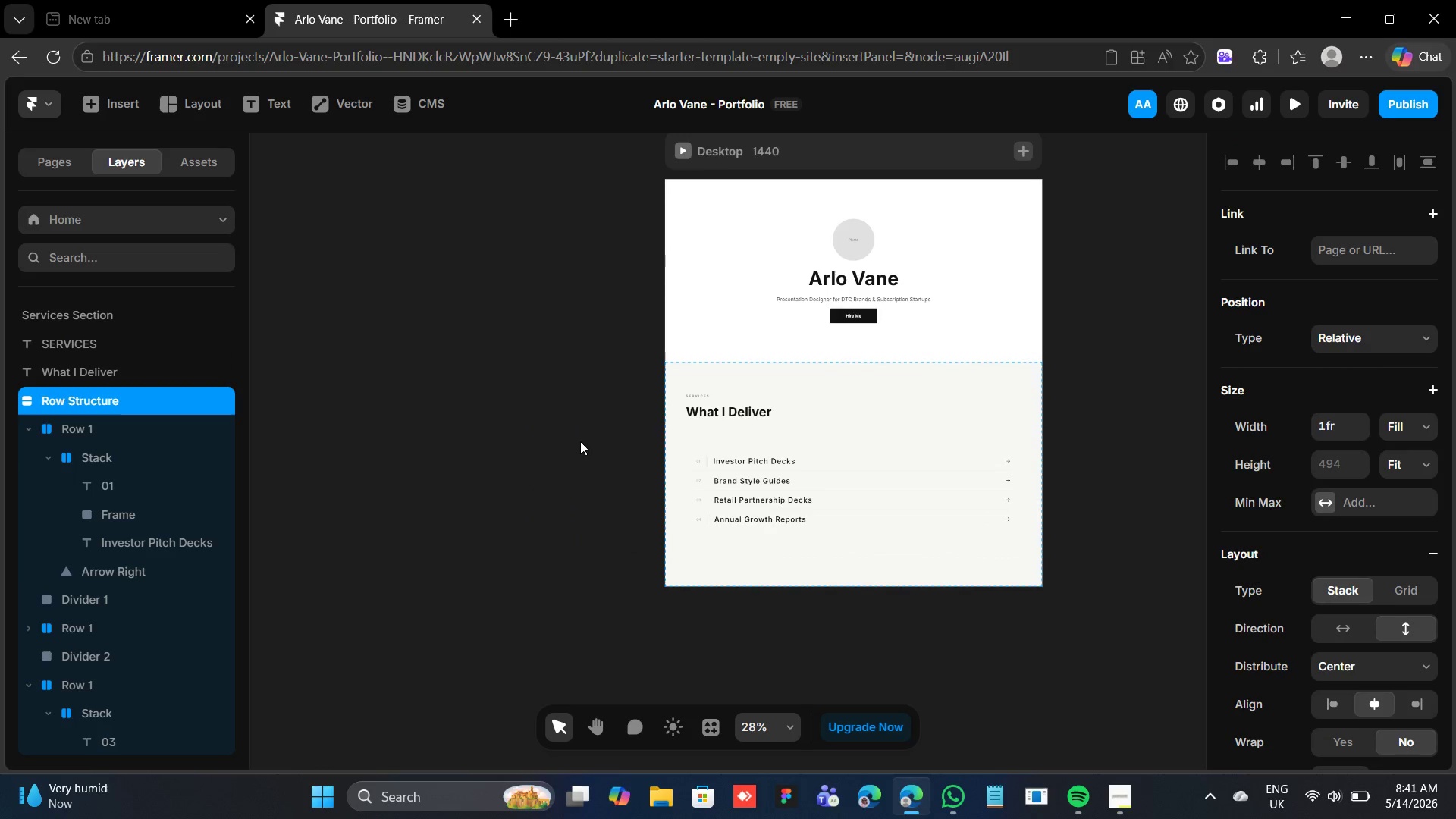 
key(Control+Z)
 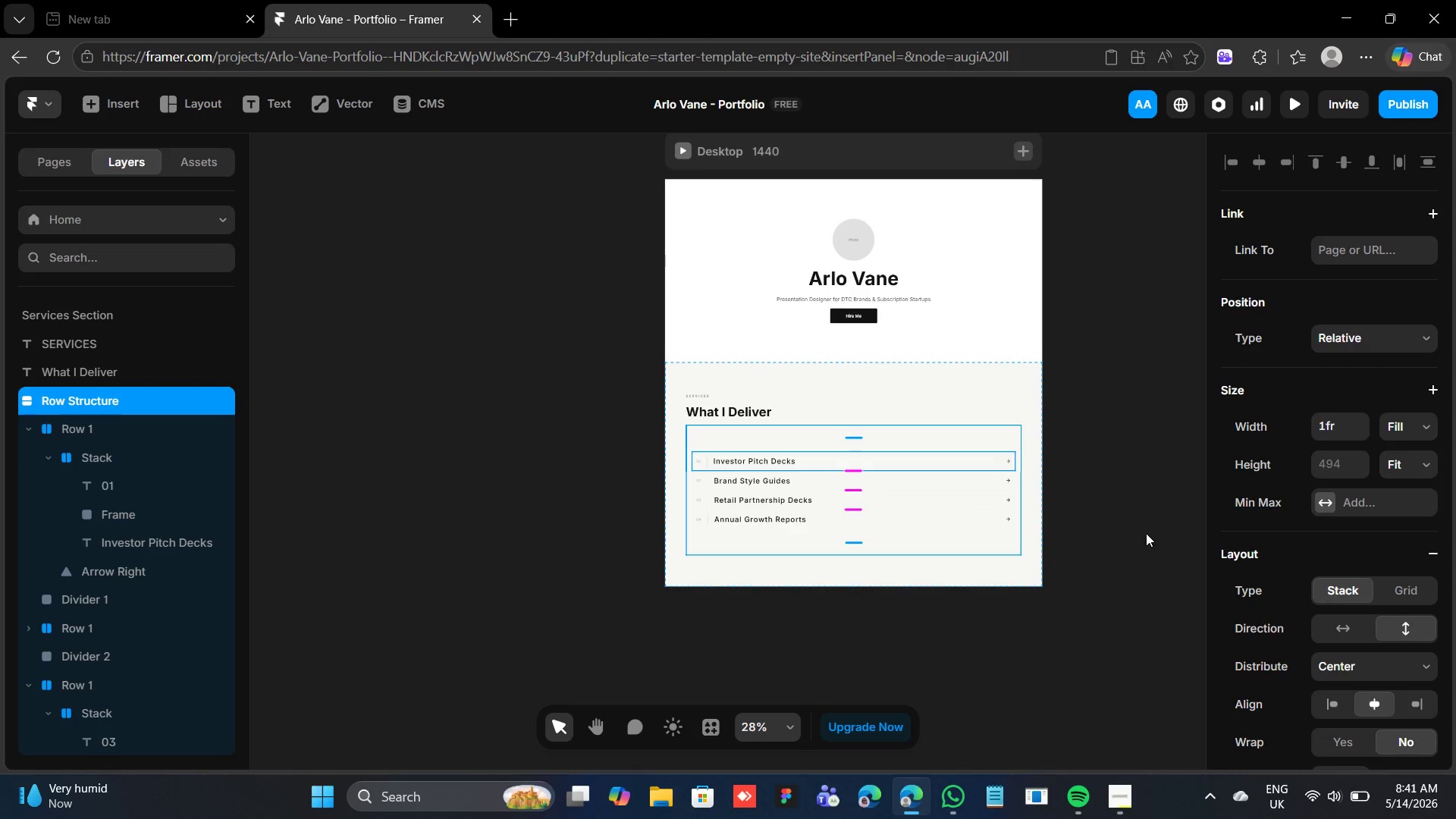 
wait(5.77)
 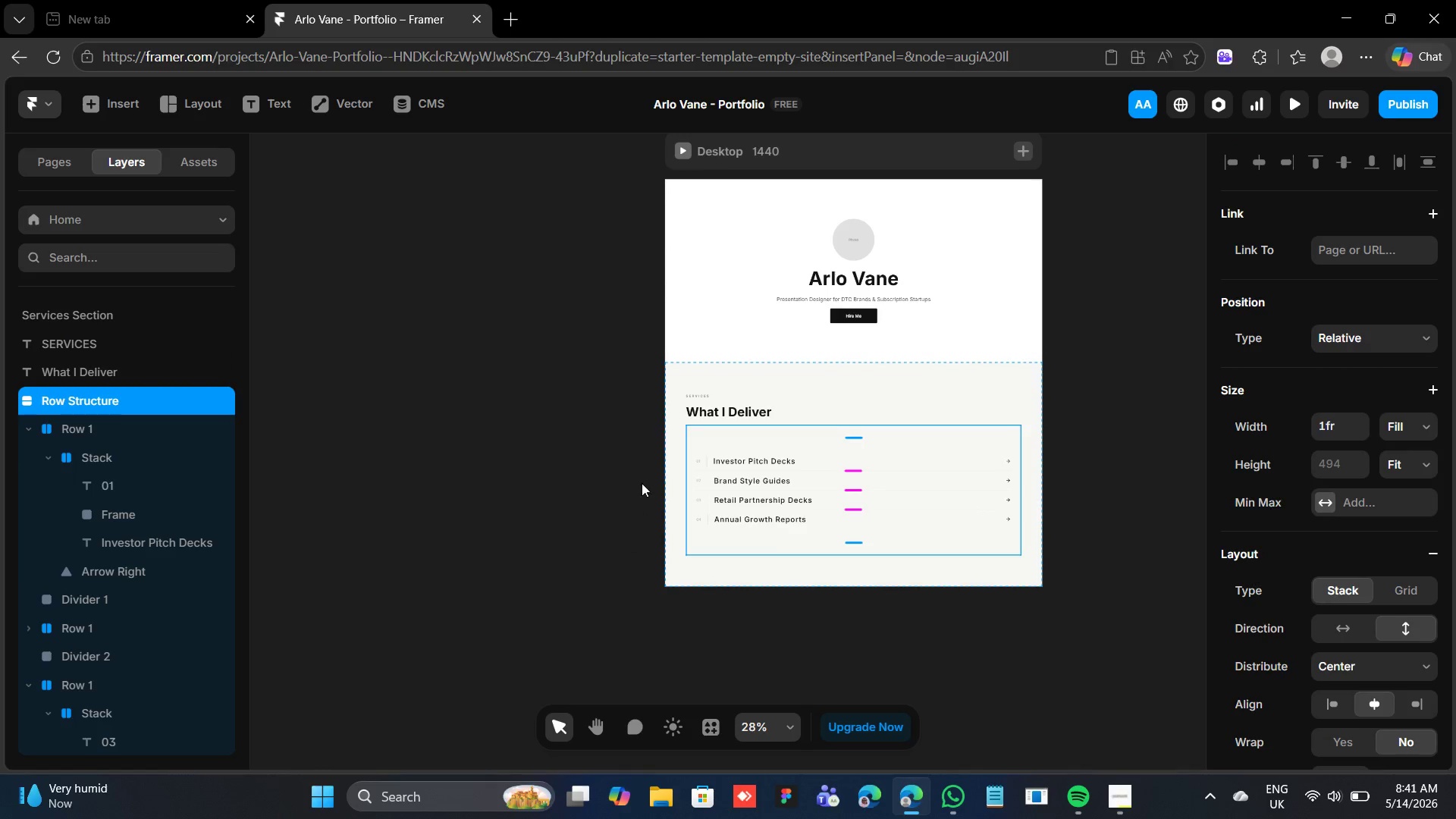 
key(Control+Z)
 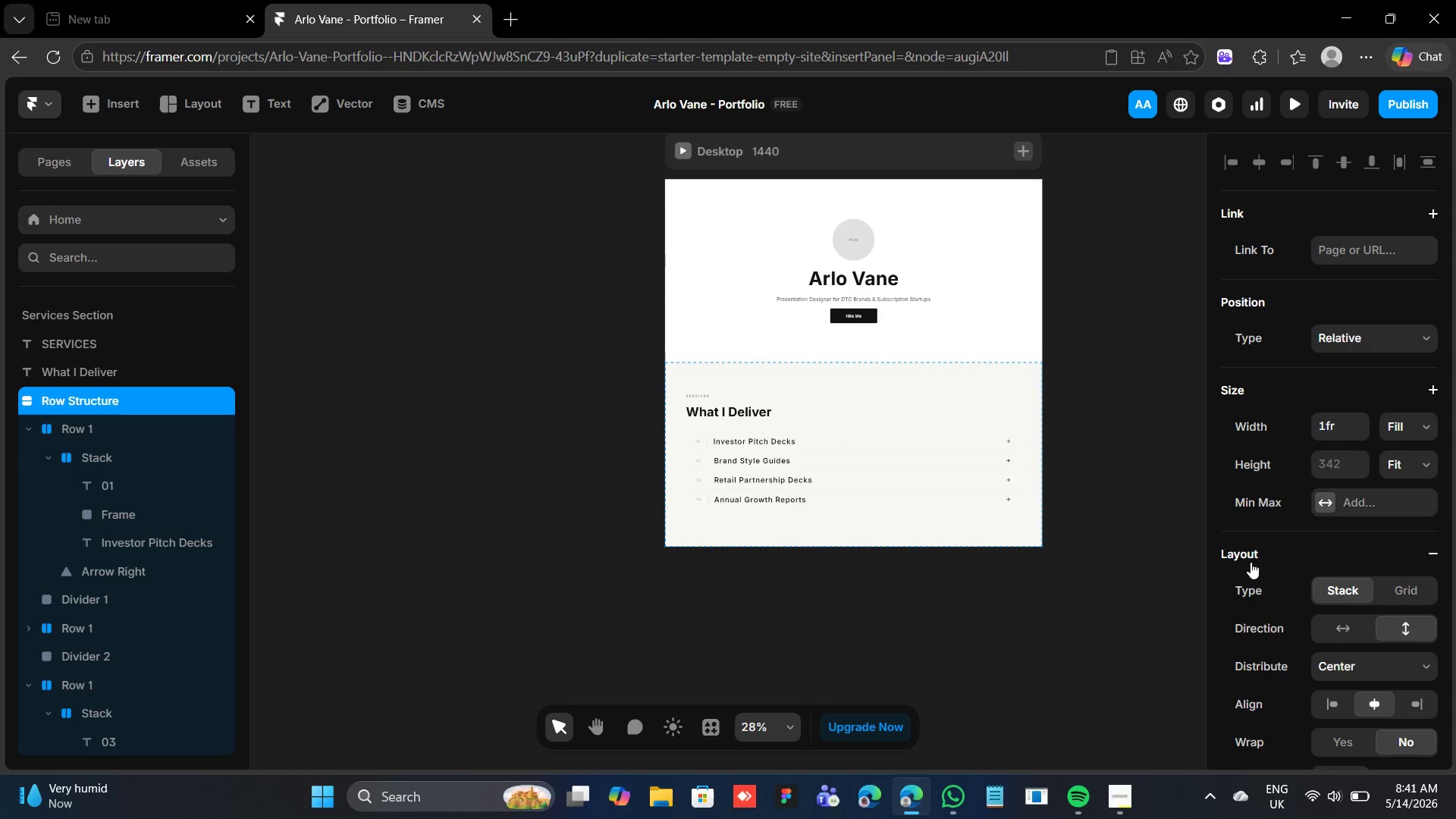 
key(Control+Z)
 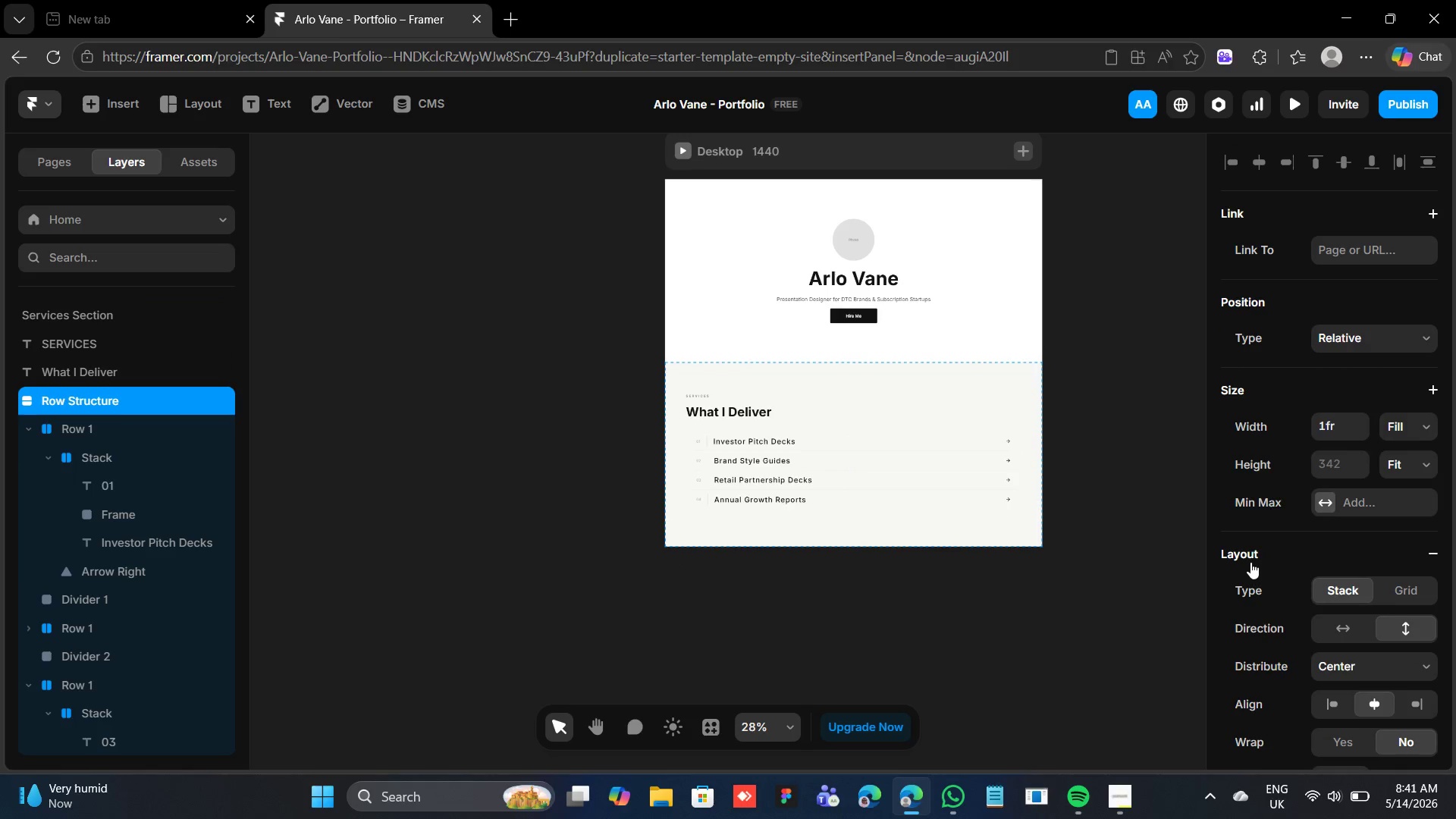 
key(Control+Z)
 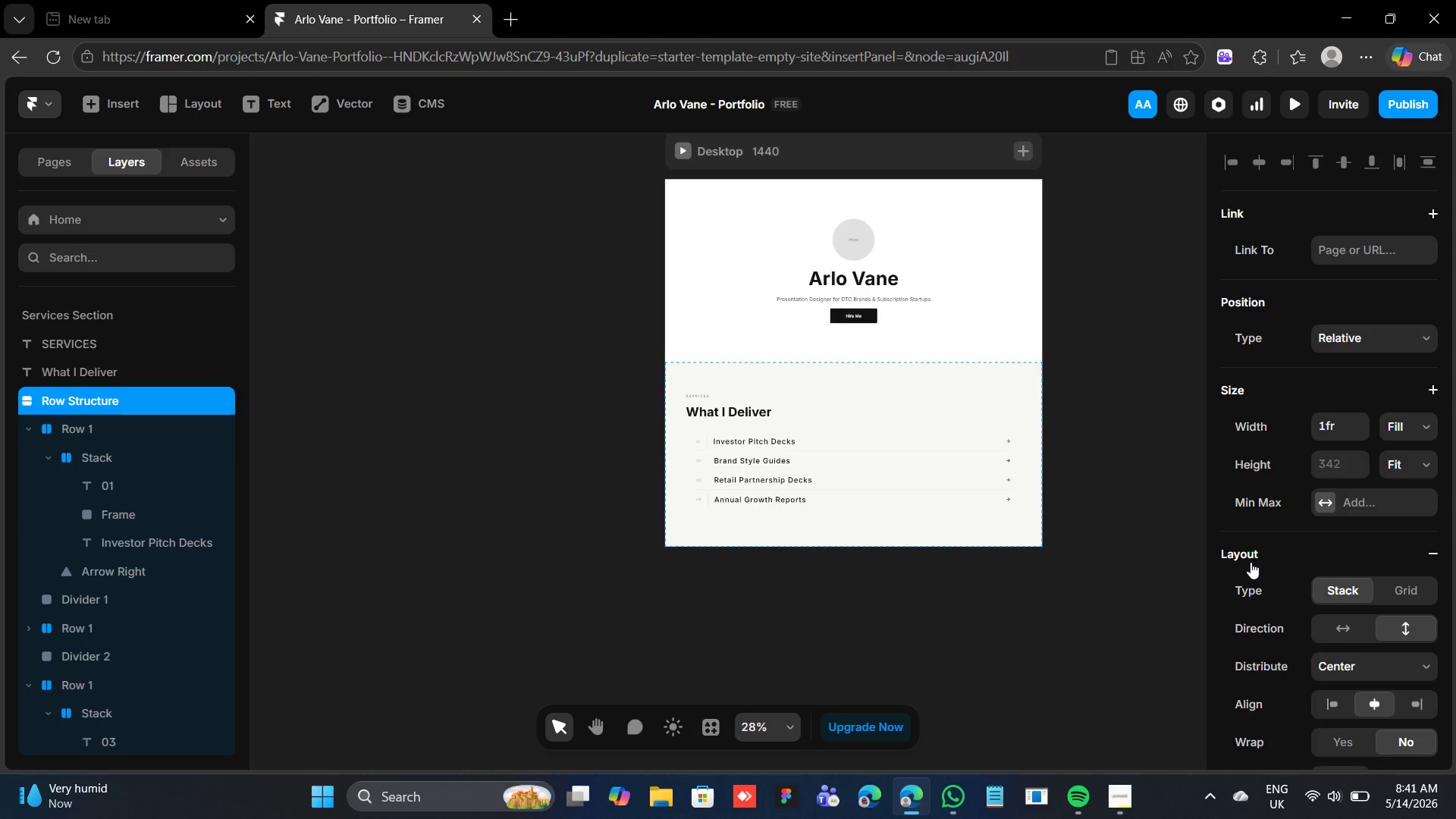 
key(Control+Z)
 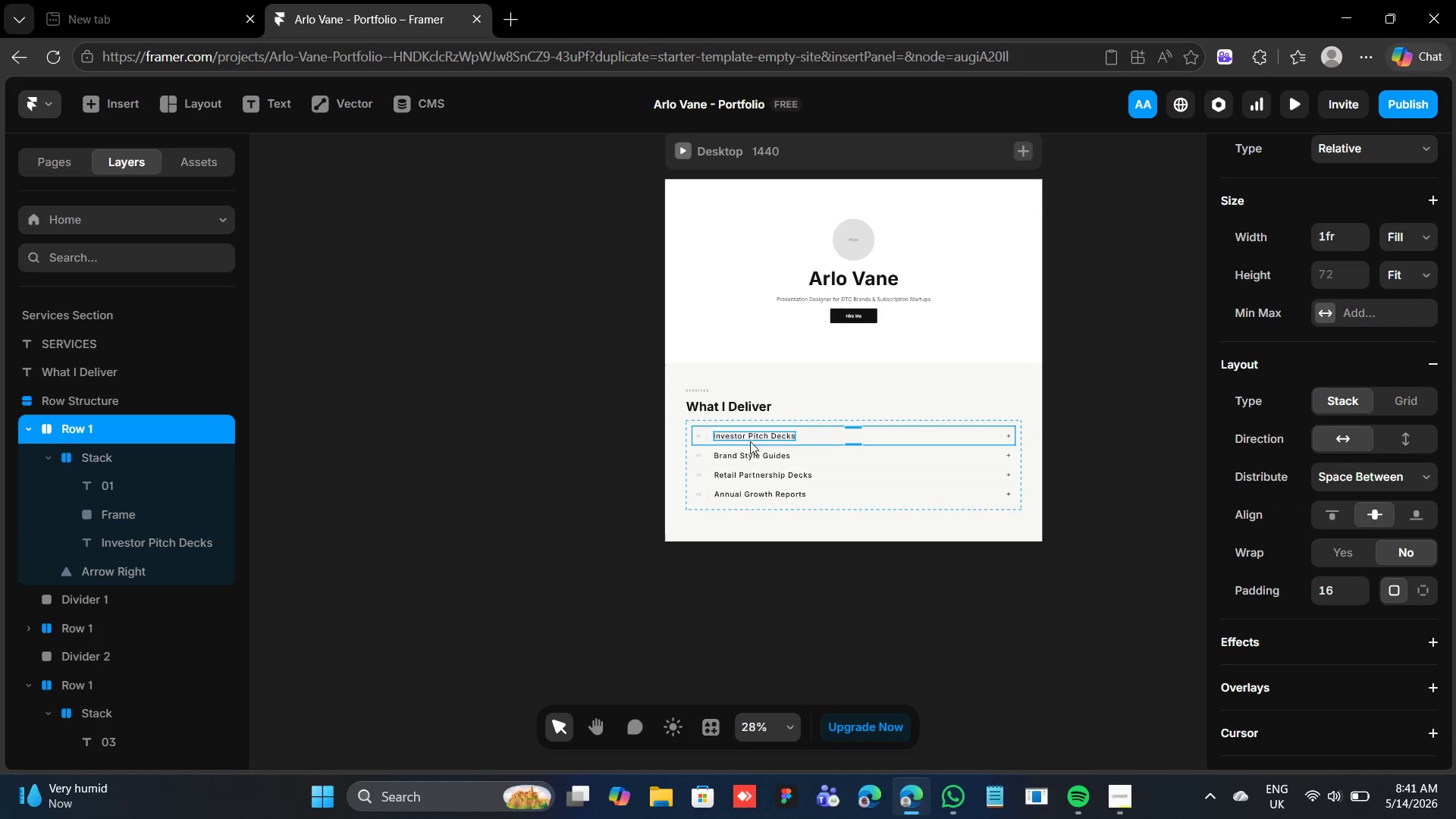 
wait(6.26)
 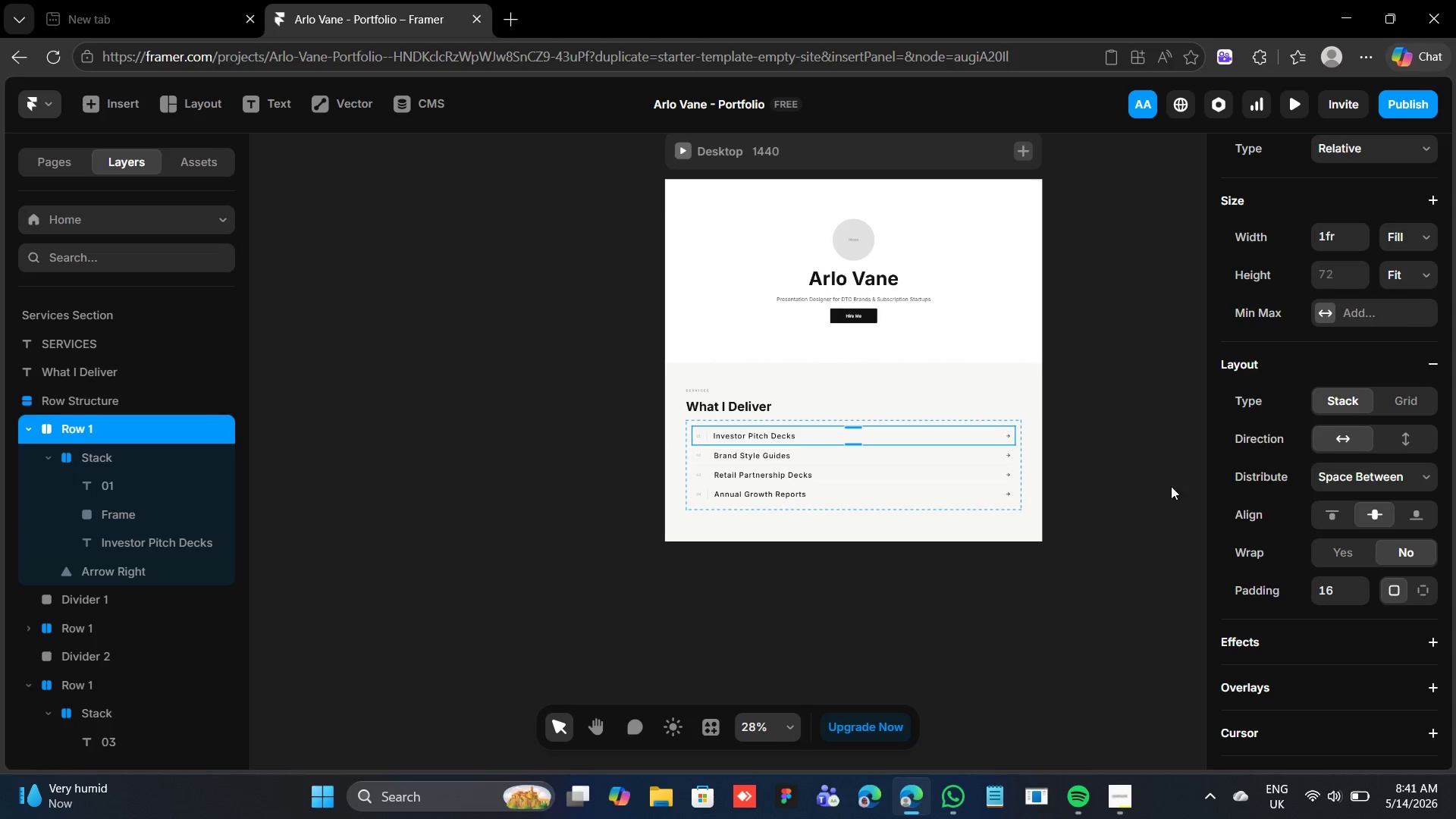 
left_click([710, 431])
 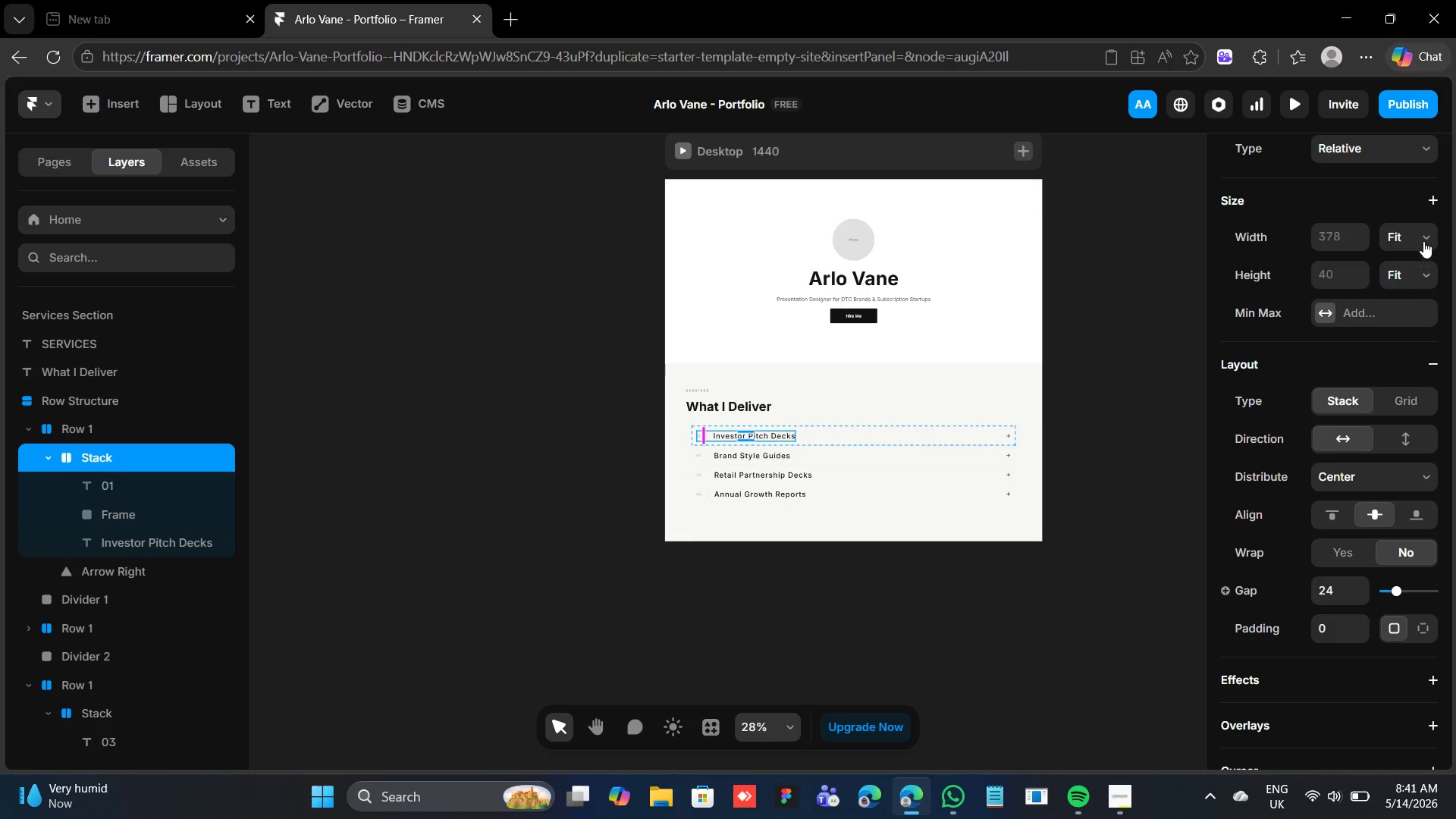 
left_click([1409, 232])
 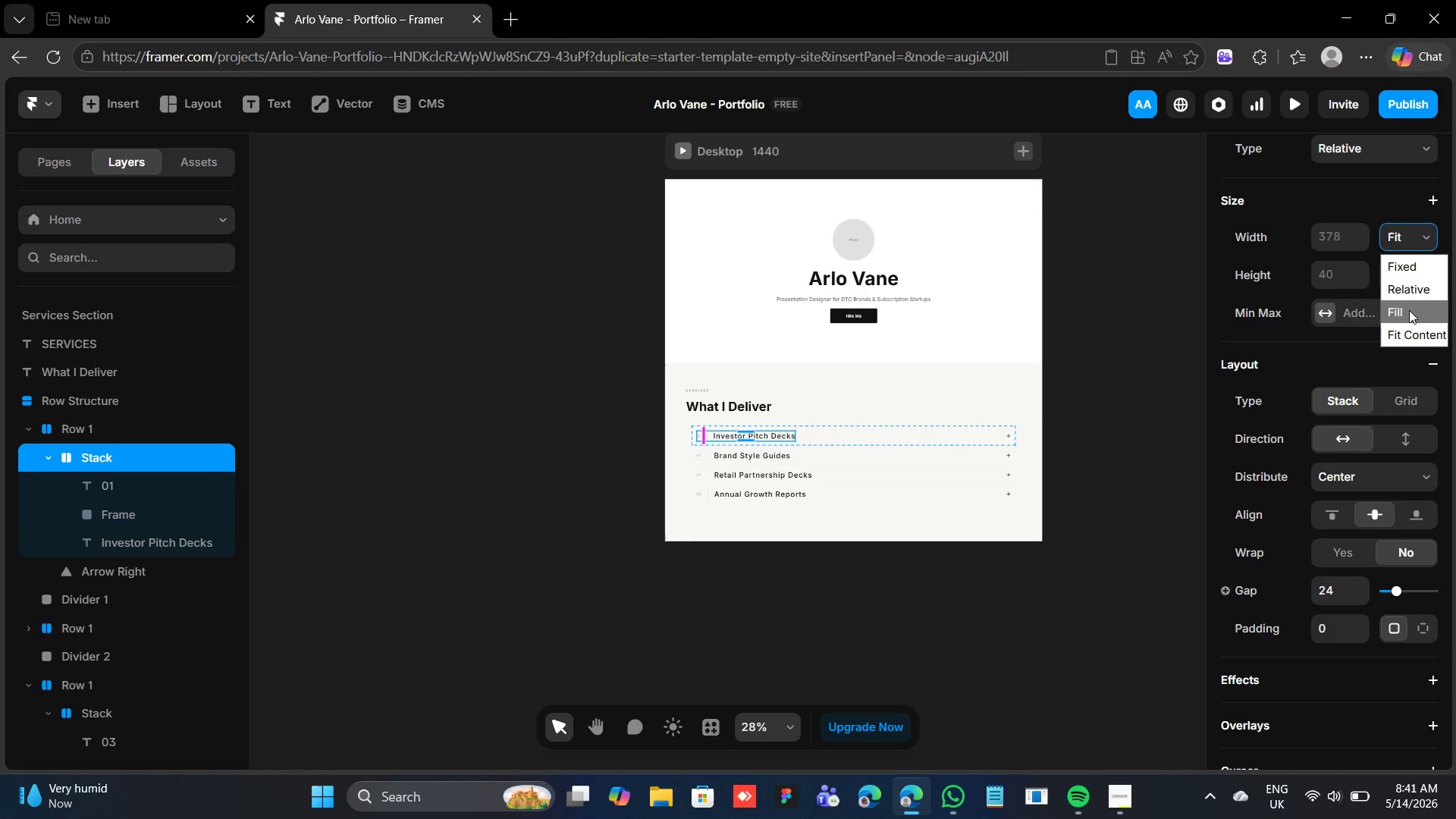 
mouse_move([1404, 337])
 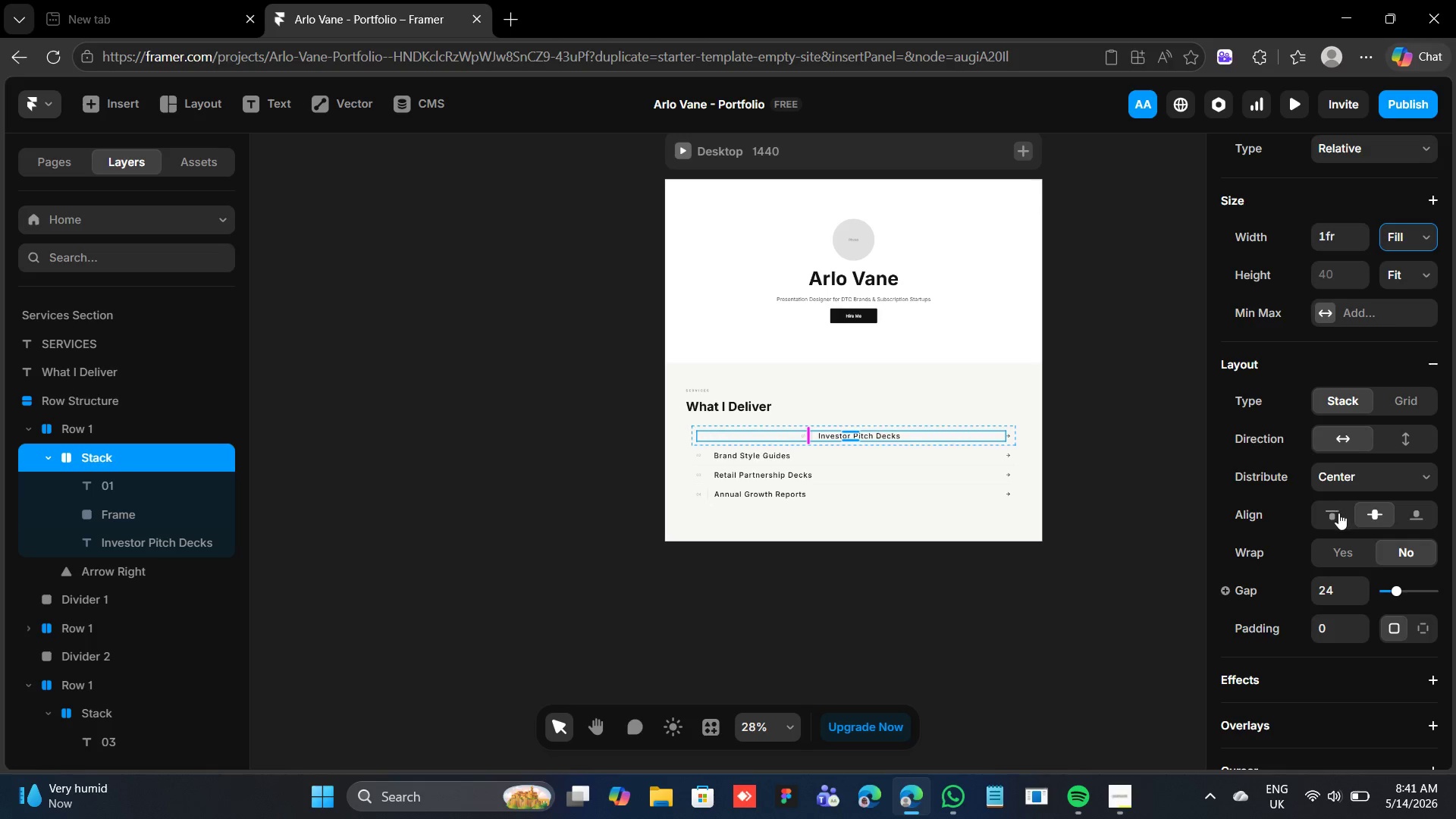 
left_click([1338, 513])
 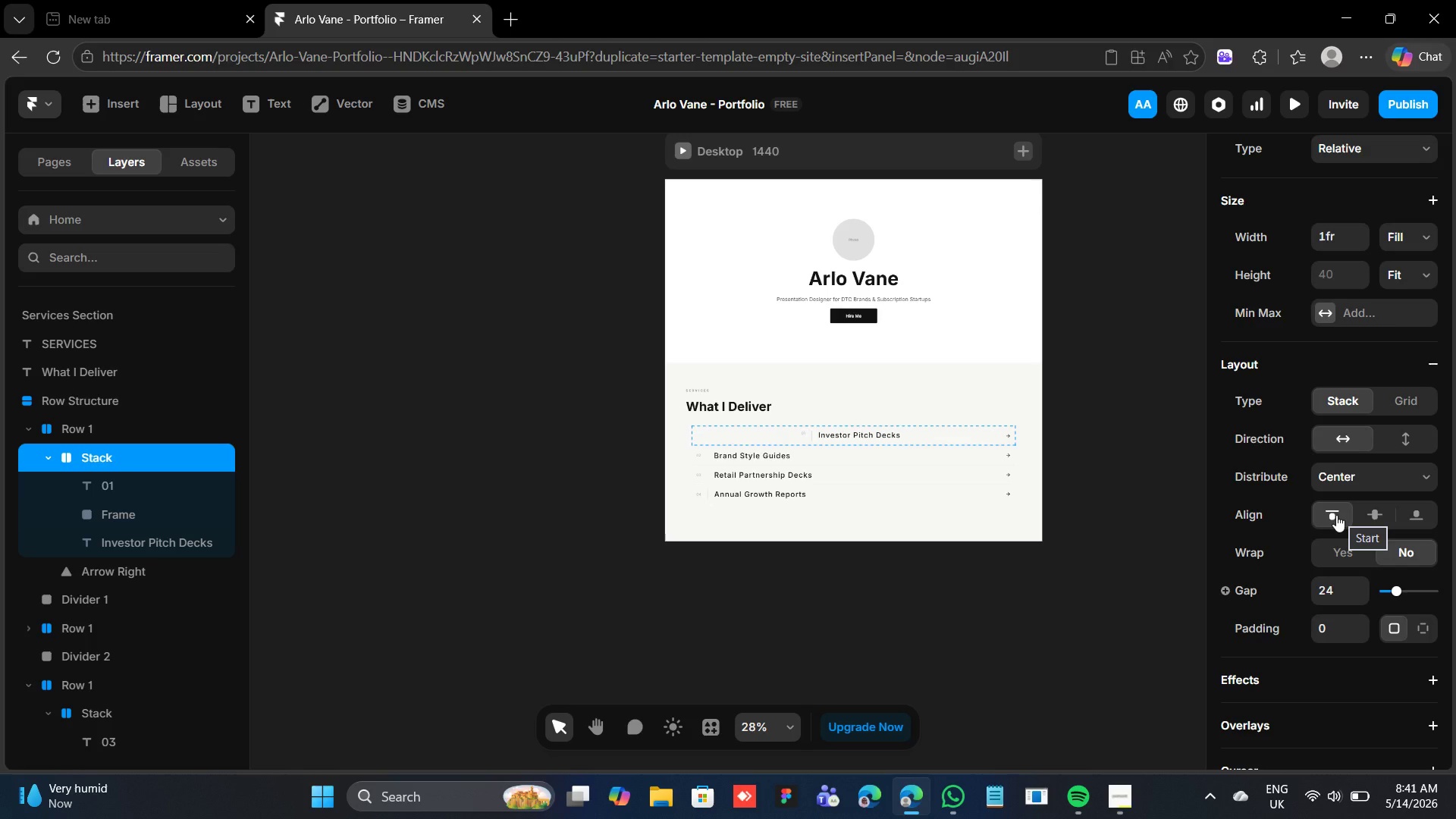 
hold_key(key=ArrowLeft, duration=0.66)
 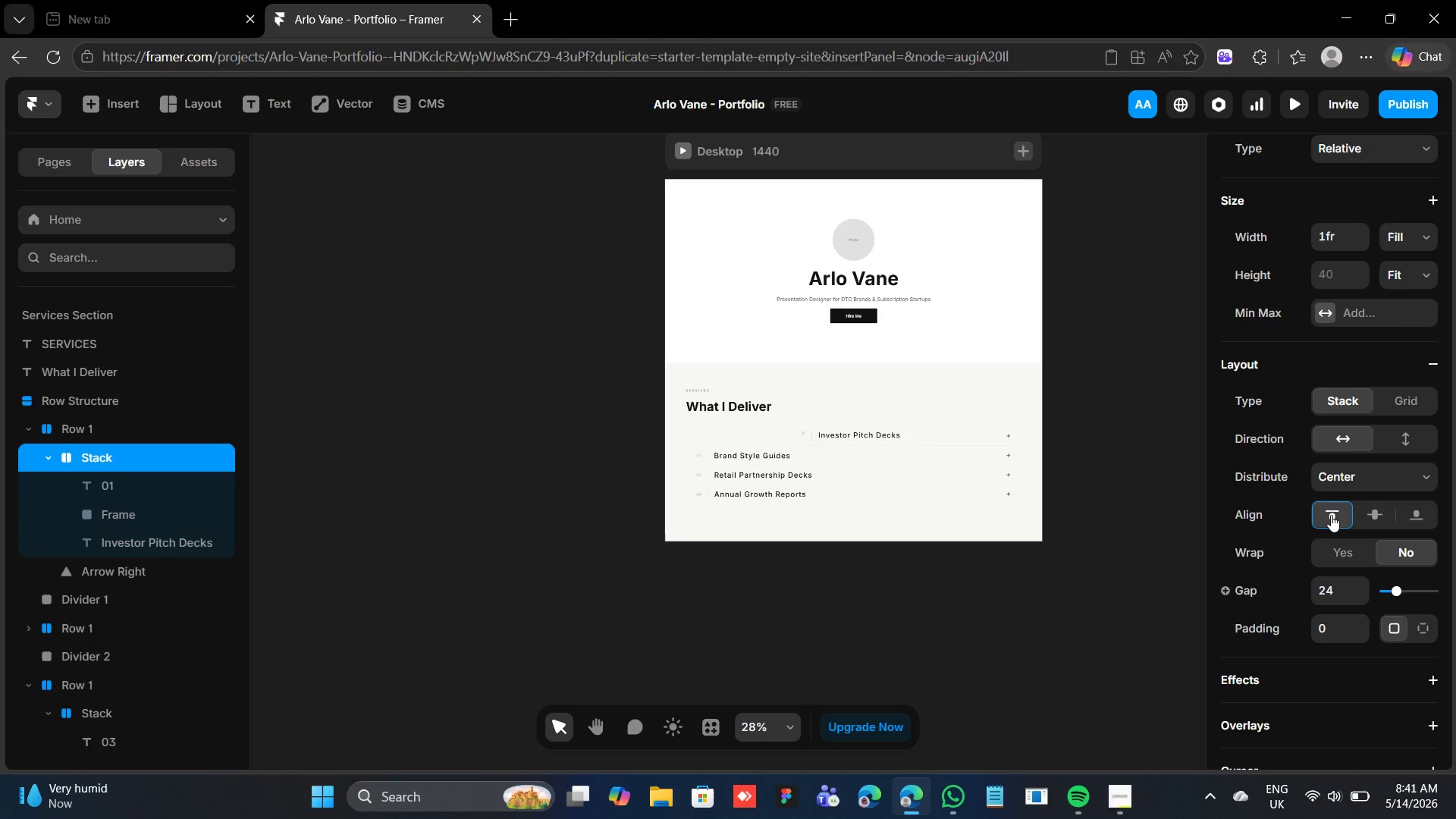 
key(Z)
 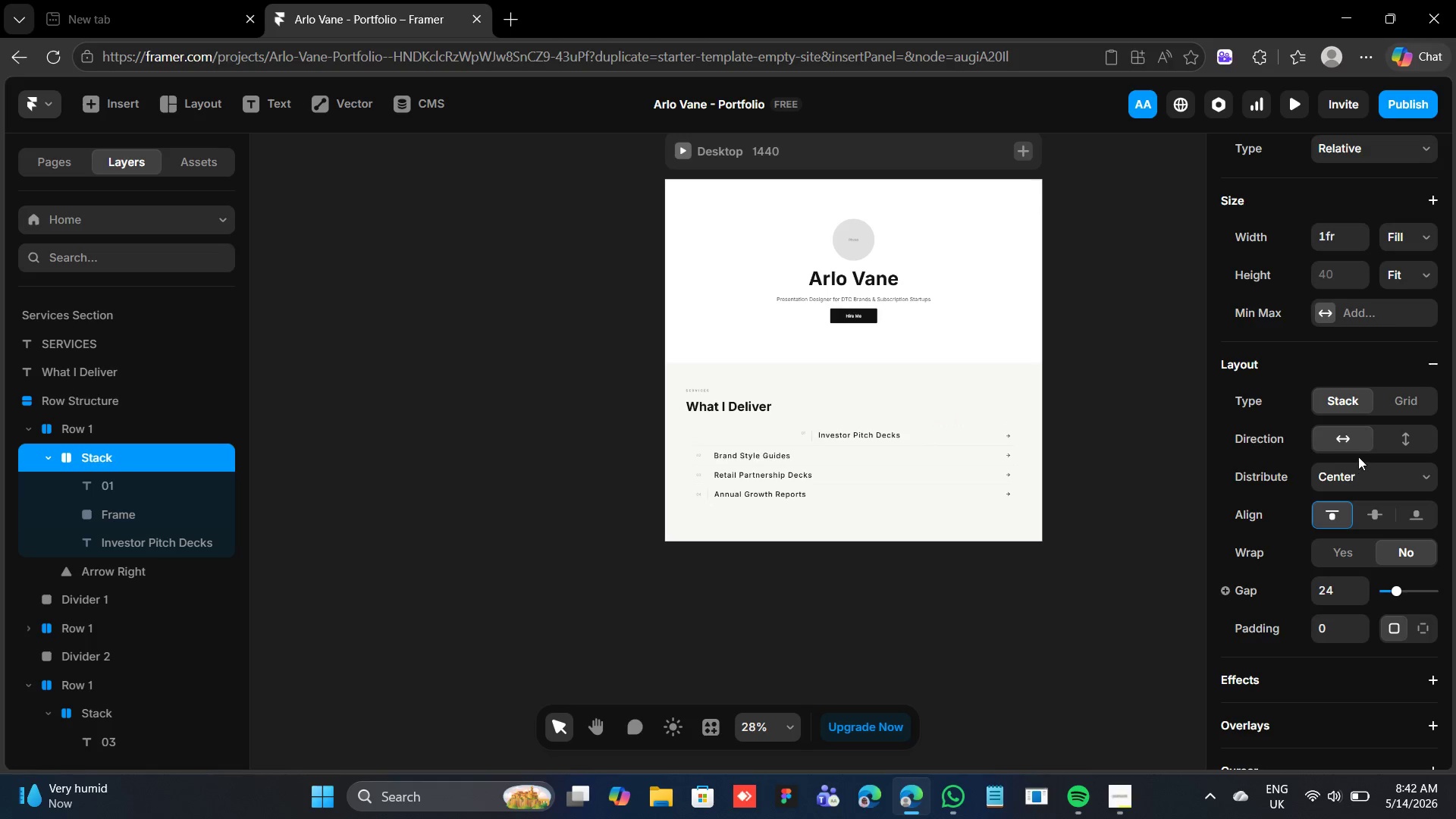 
scroll: coordinate [1358, 504], scroll_direction: down, amount: 5.0
 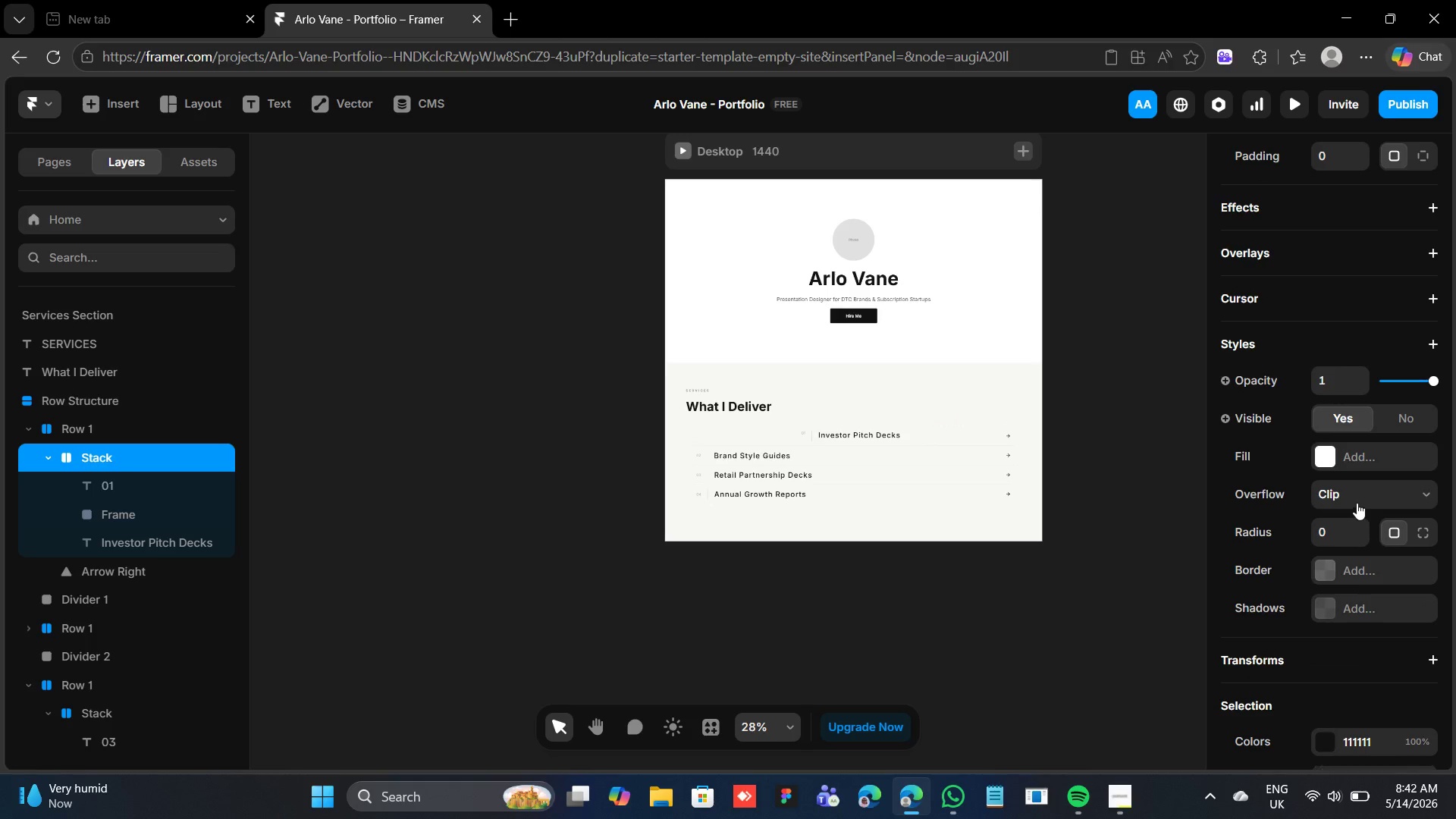 
scroll: coordinate [1354, 498], scroll_direction: up, amount: 10.0
 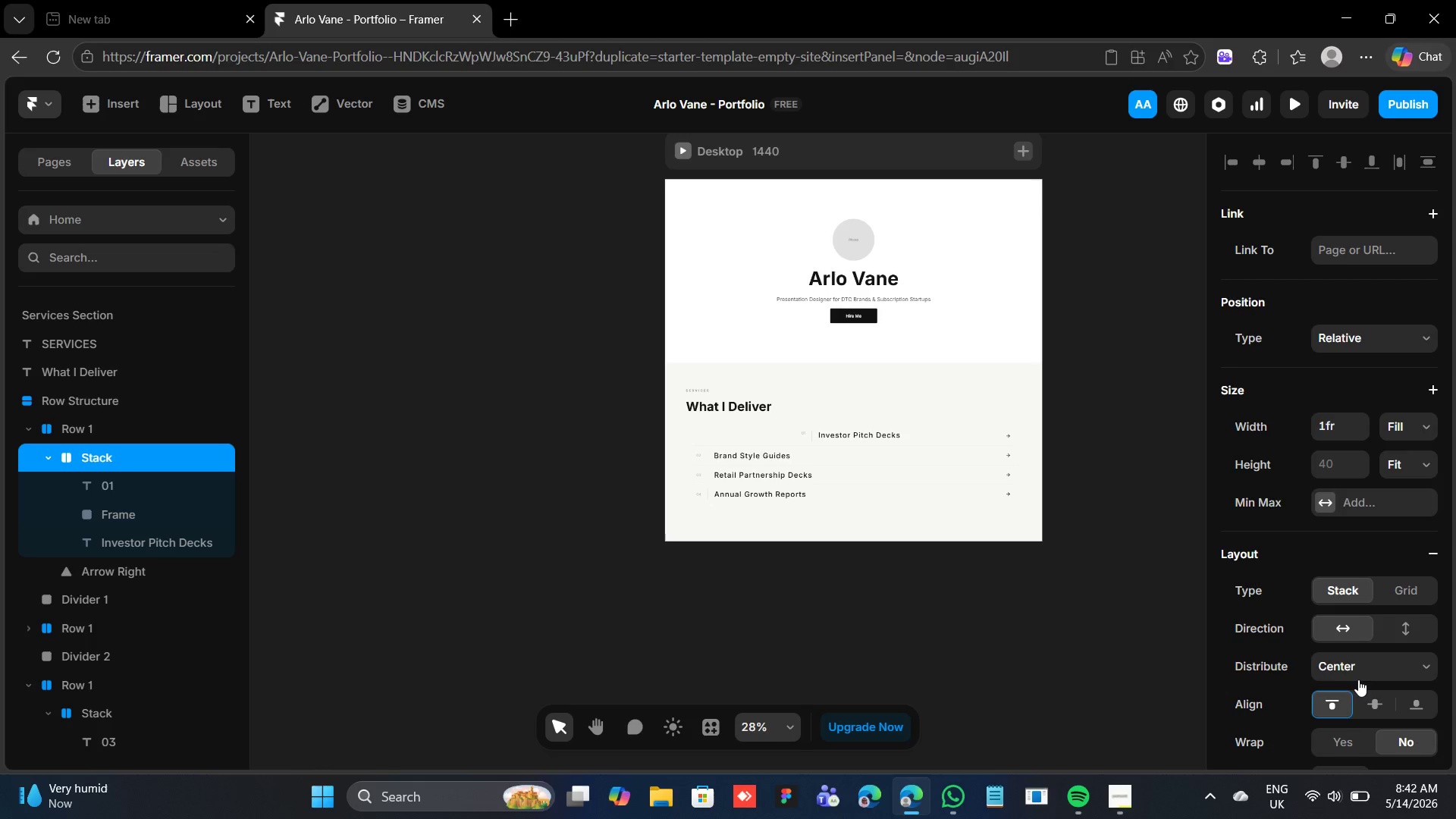 
left_click([1342, 702])
 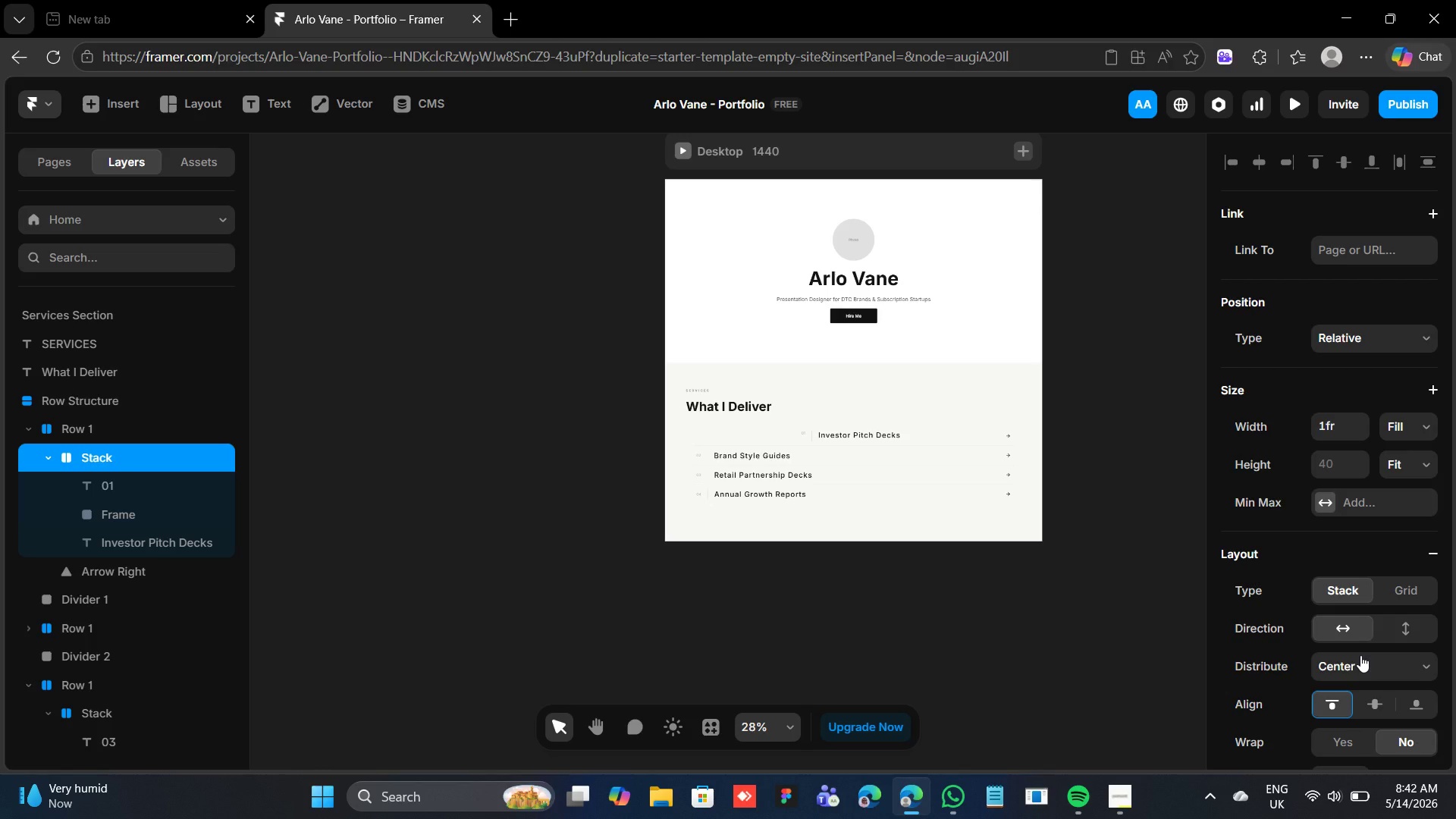 
key(Control+Z)
 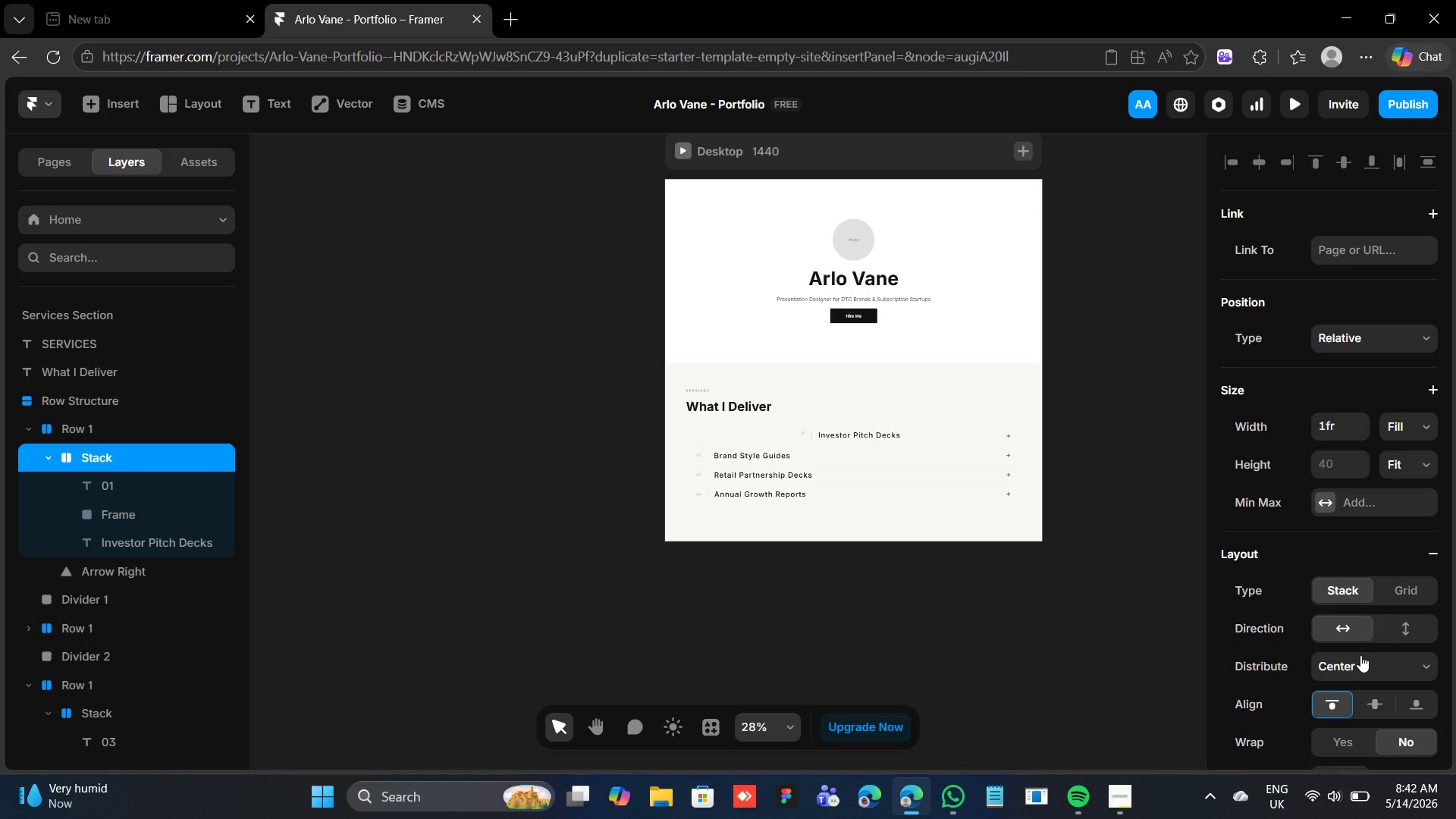 
key(Control+Z)
 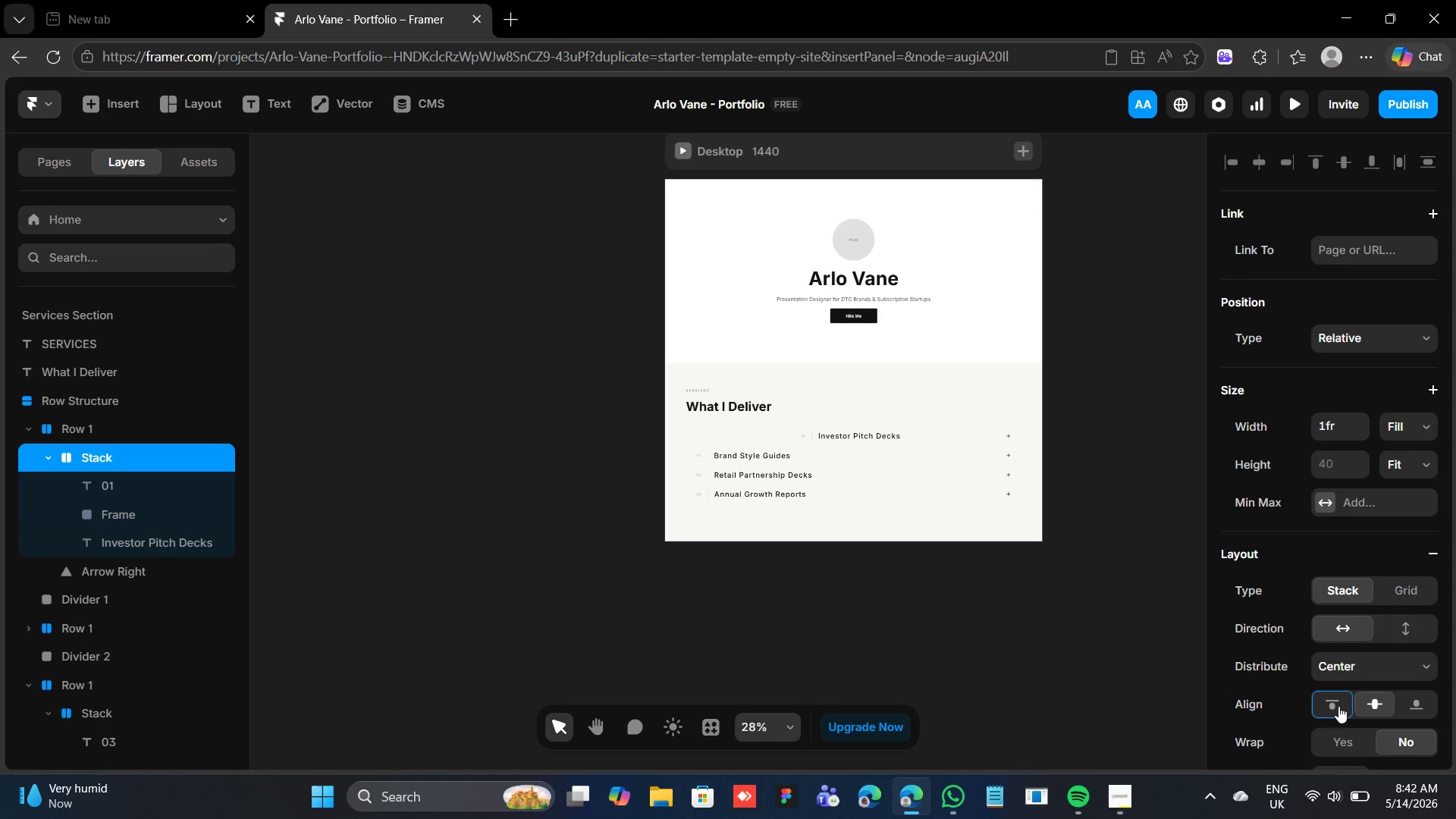 
left_click([1360, 702])
 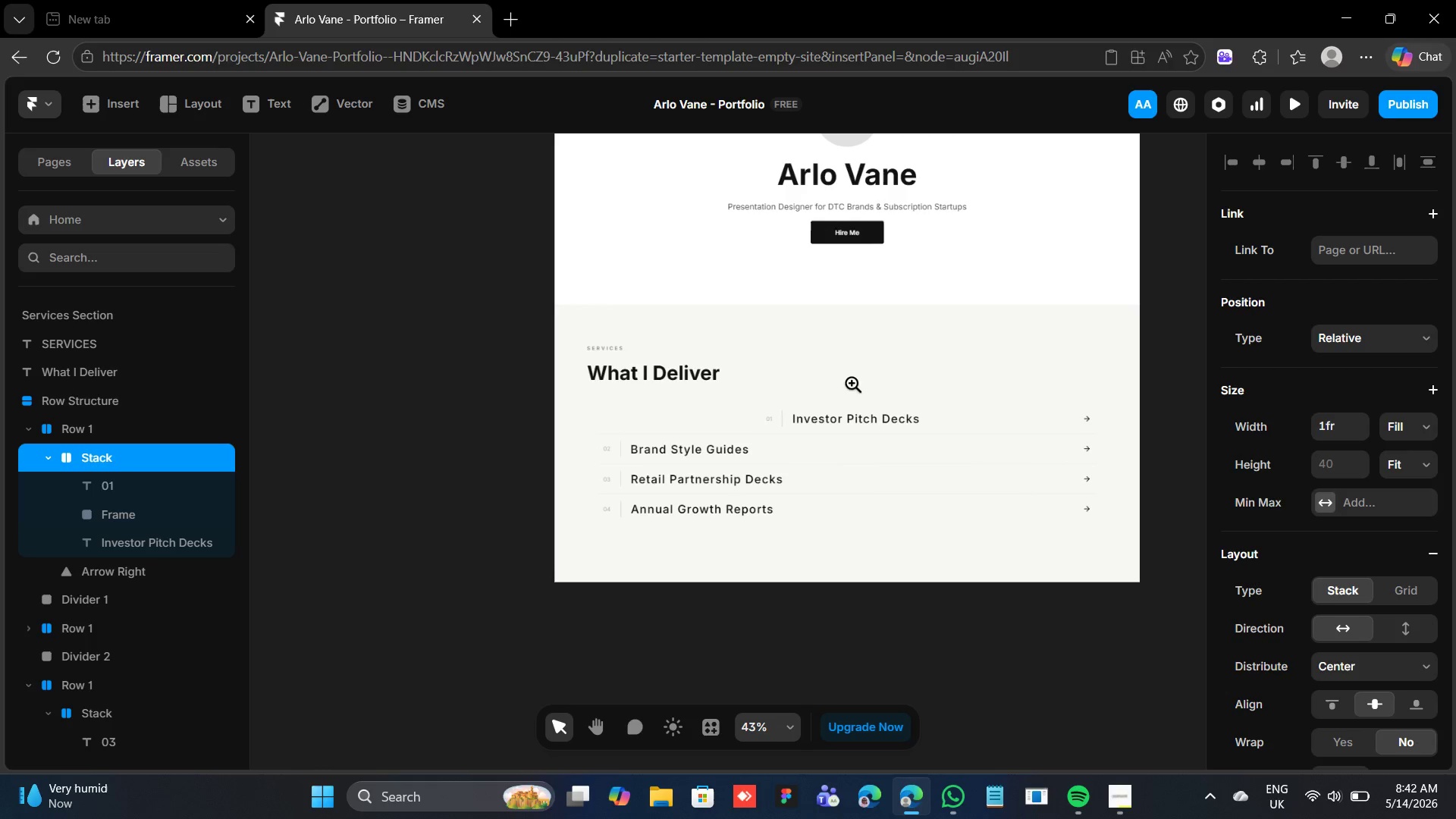 
double_click([835, 421])
 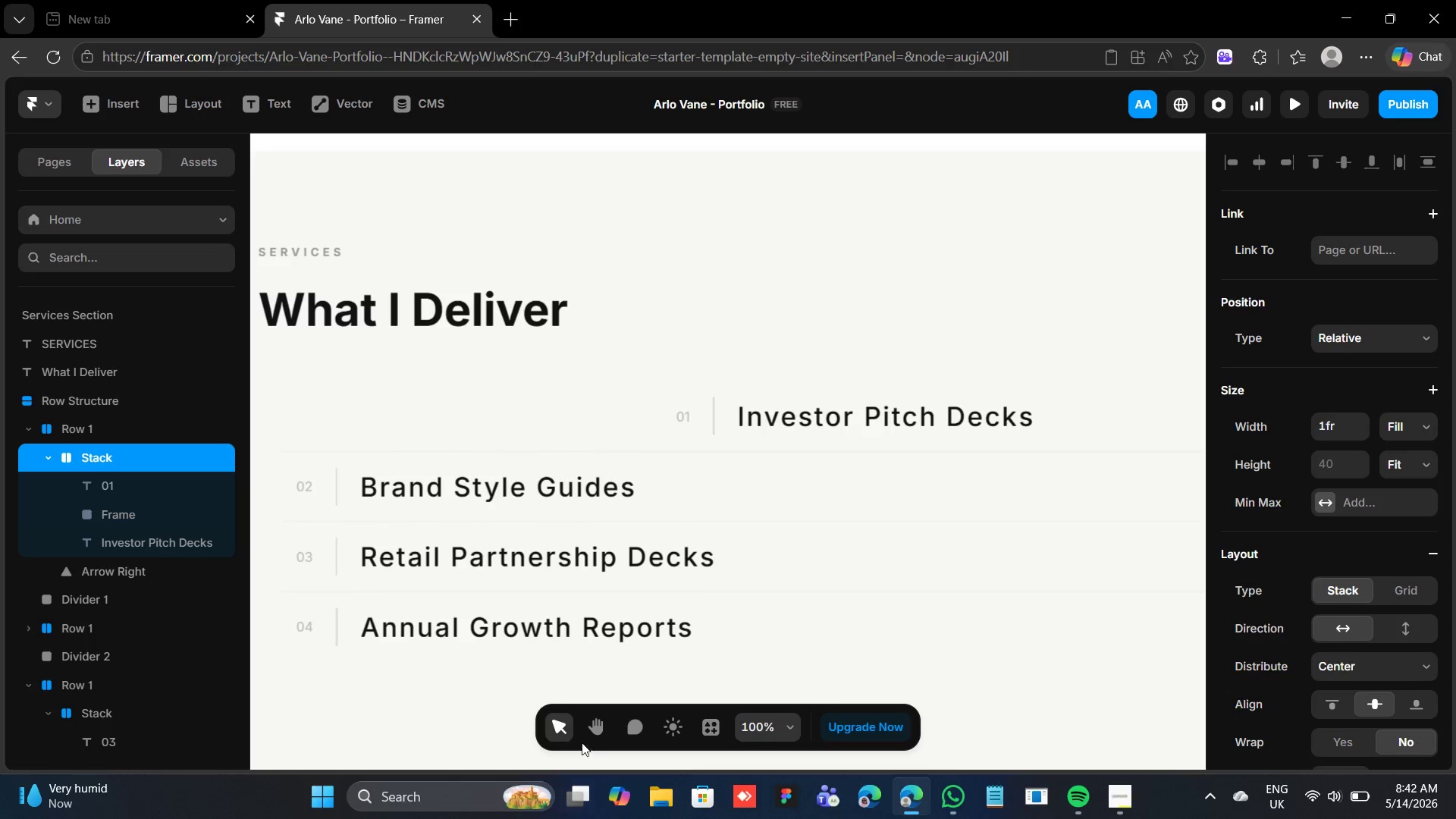 
left_click([556, 736])
 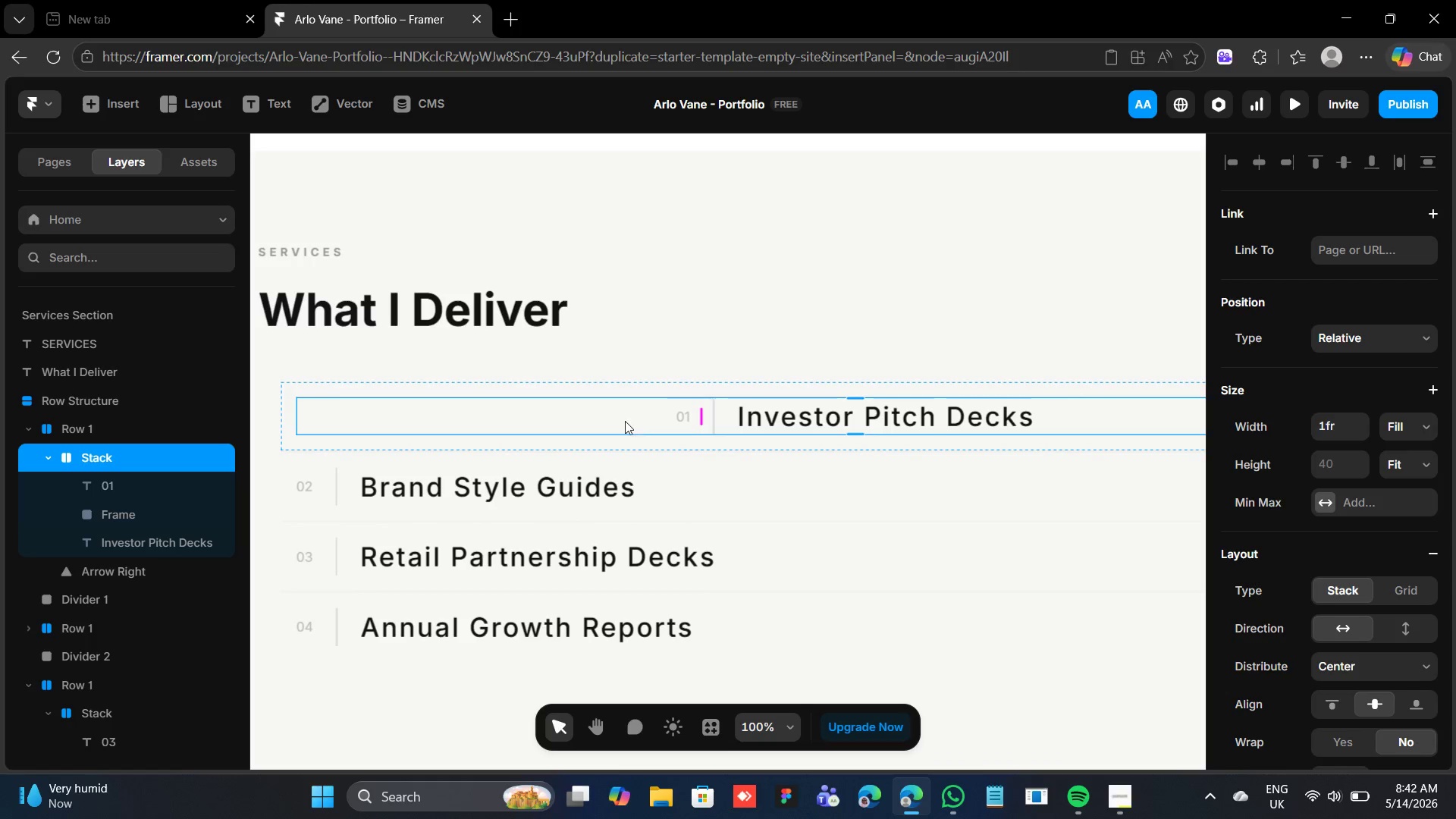 
left_click([624, 420])
 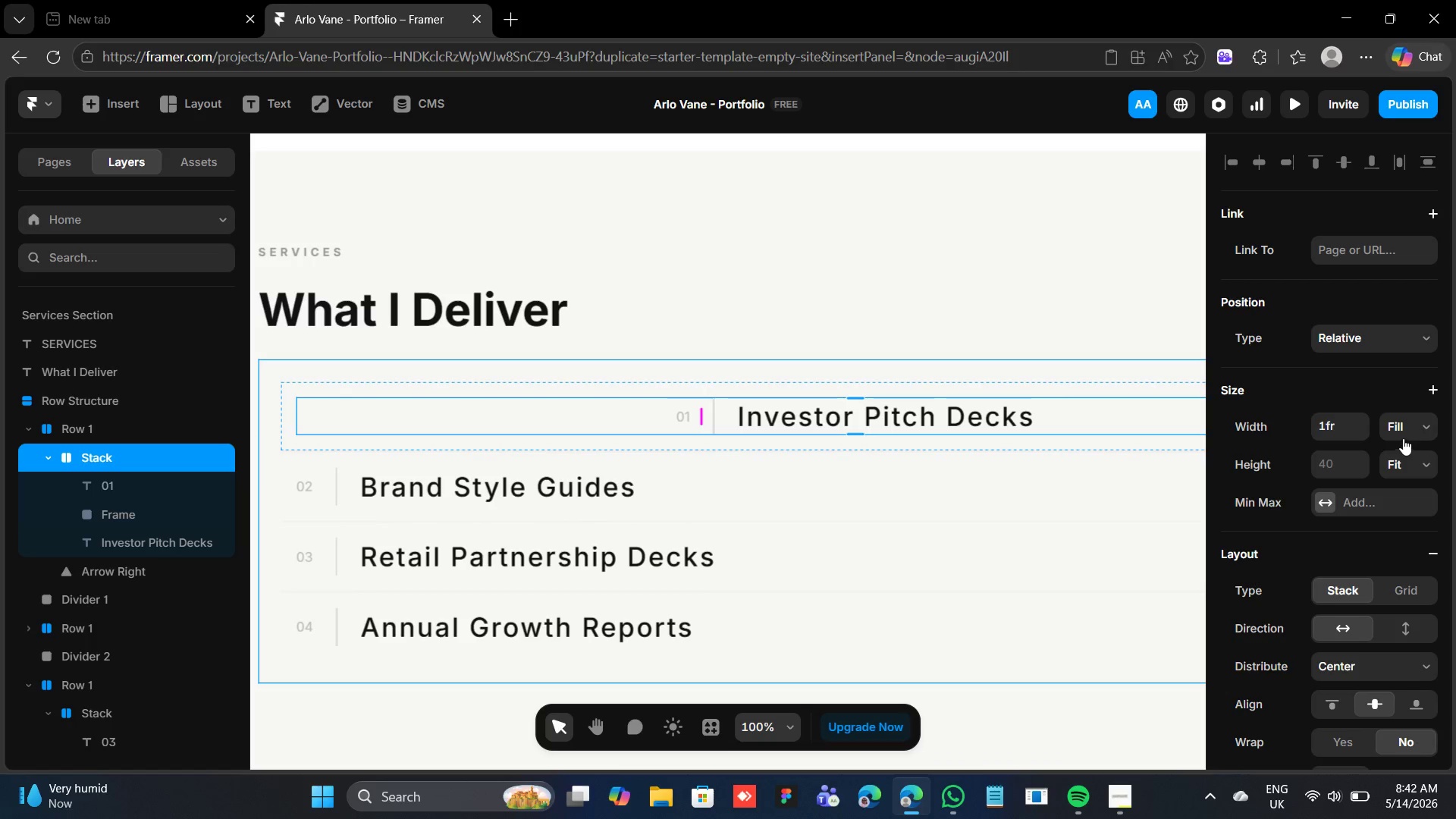 
wait(8.7)
 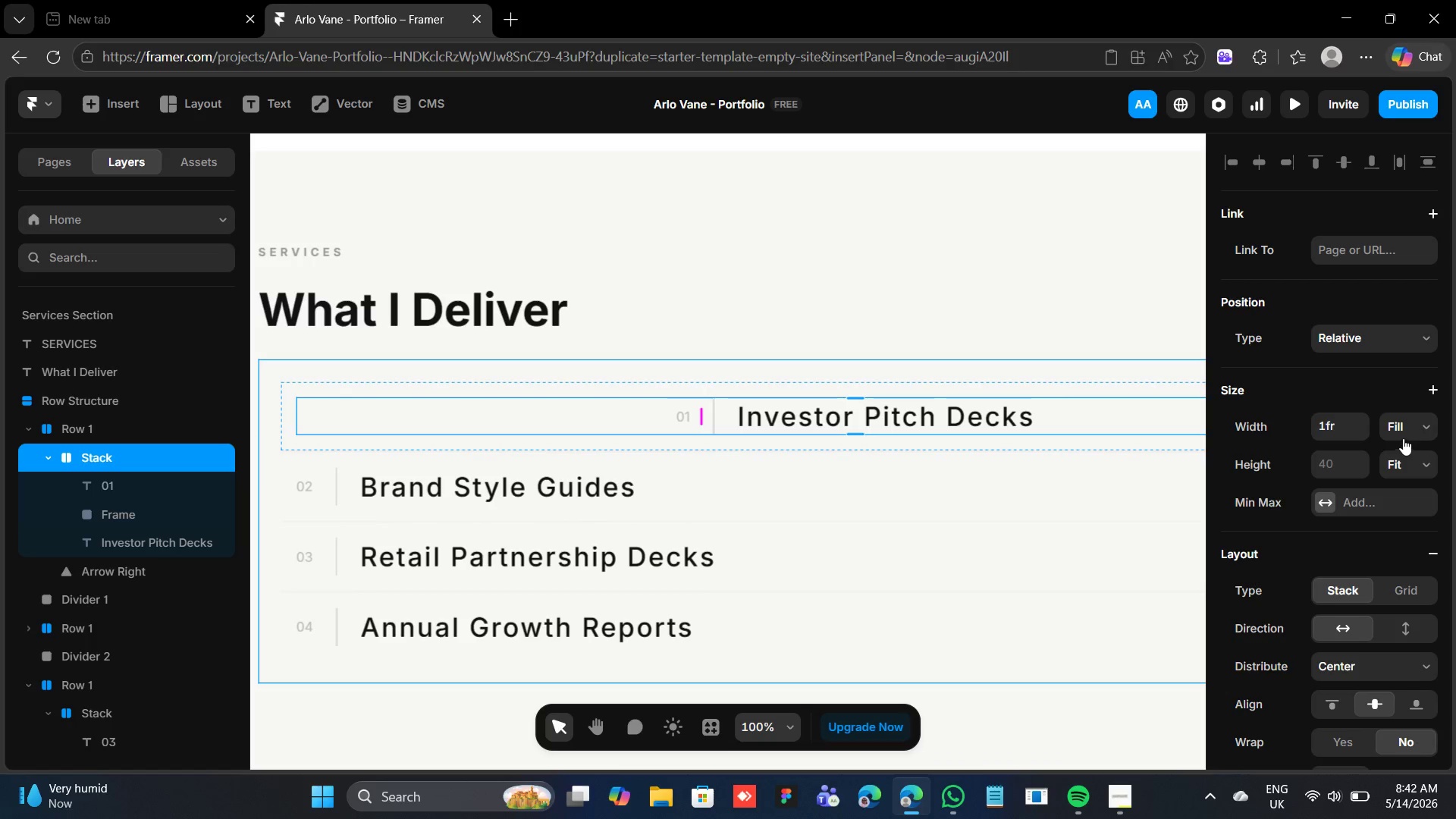 
left_click([1351, 513])
 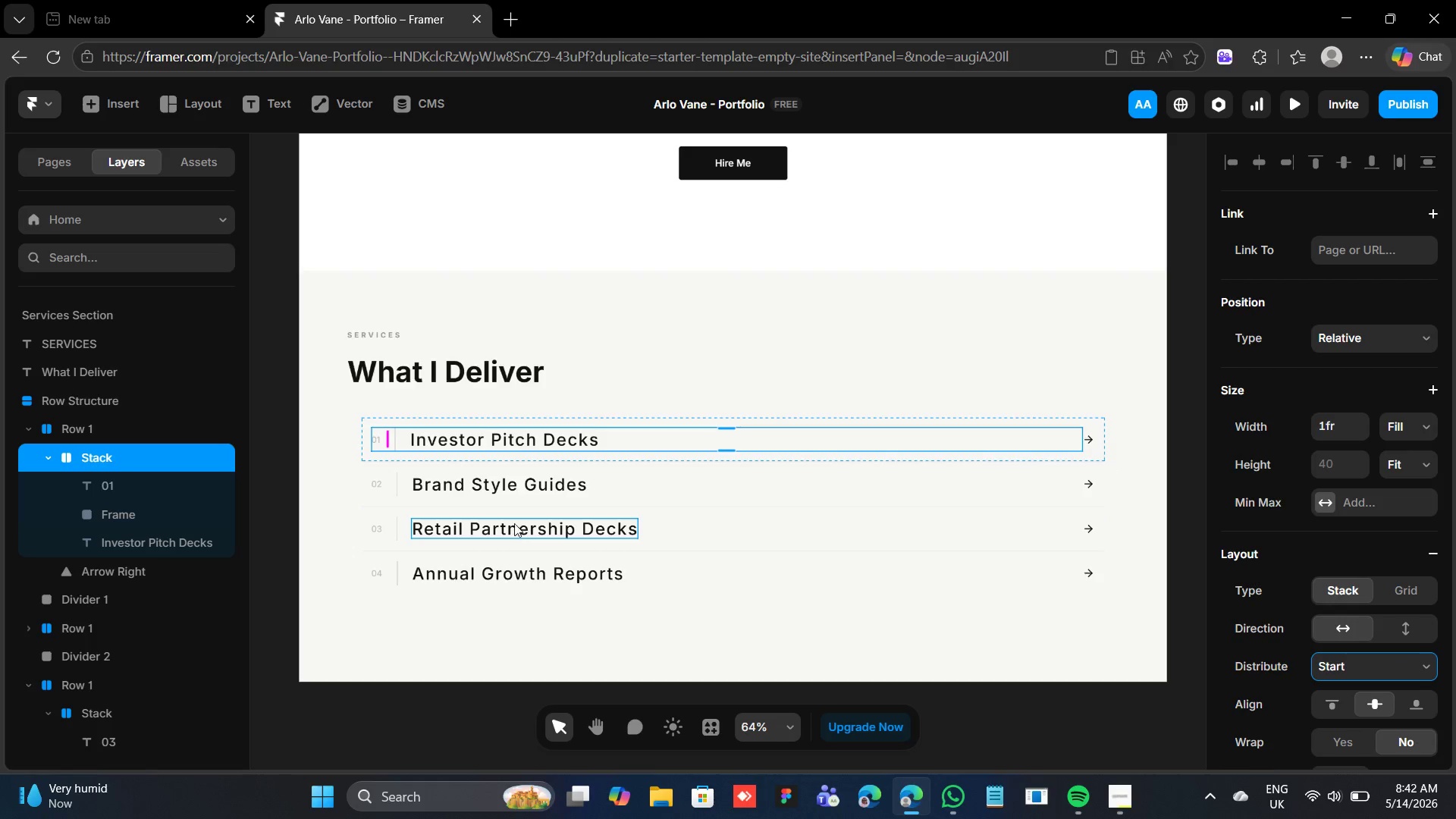 
wait(9.91)
 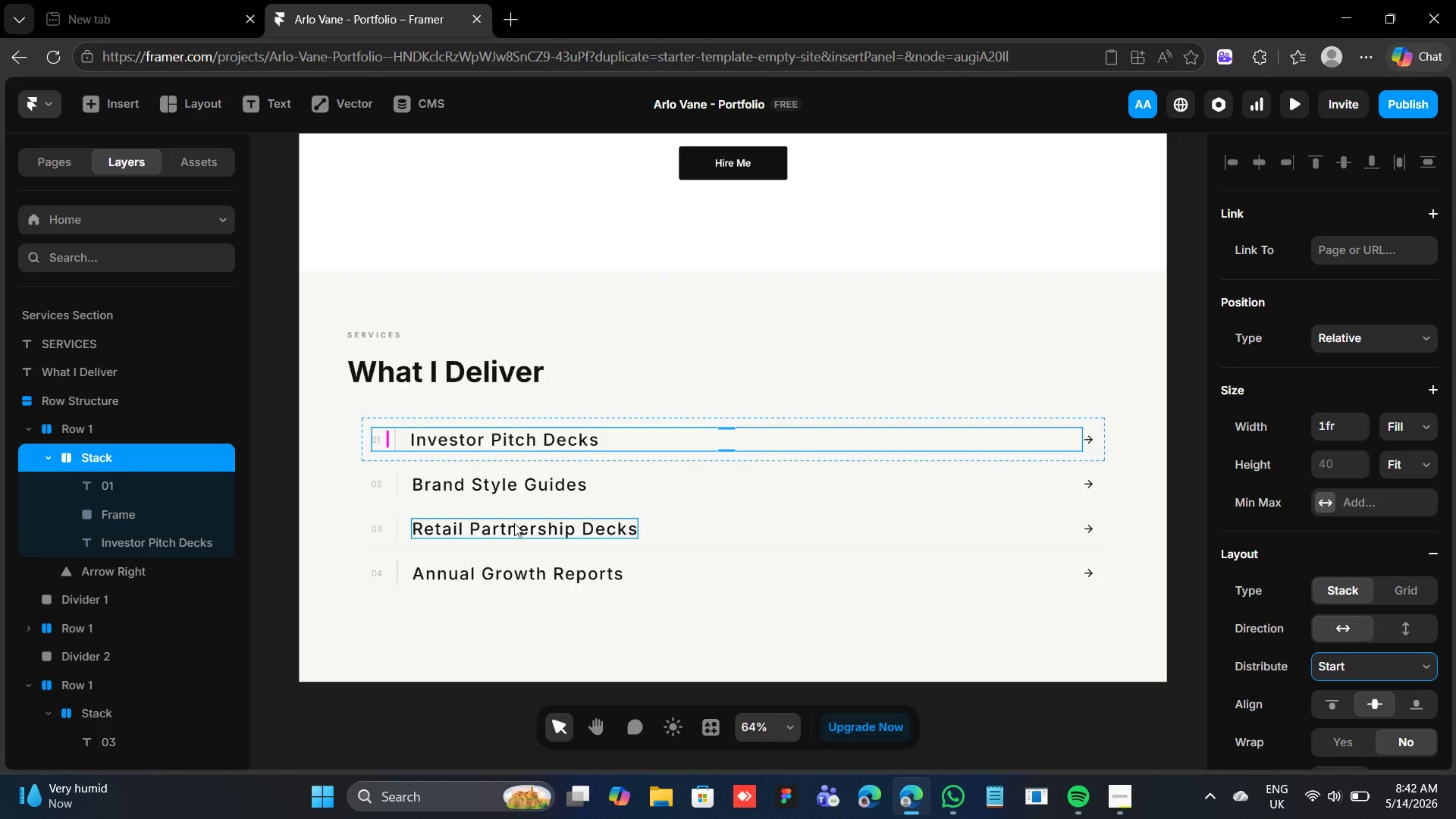 
left_click([1360, 524])
 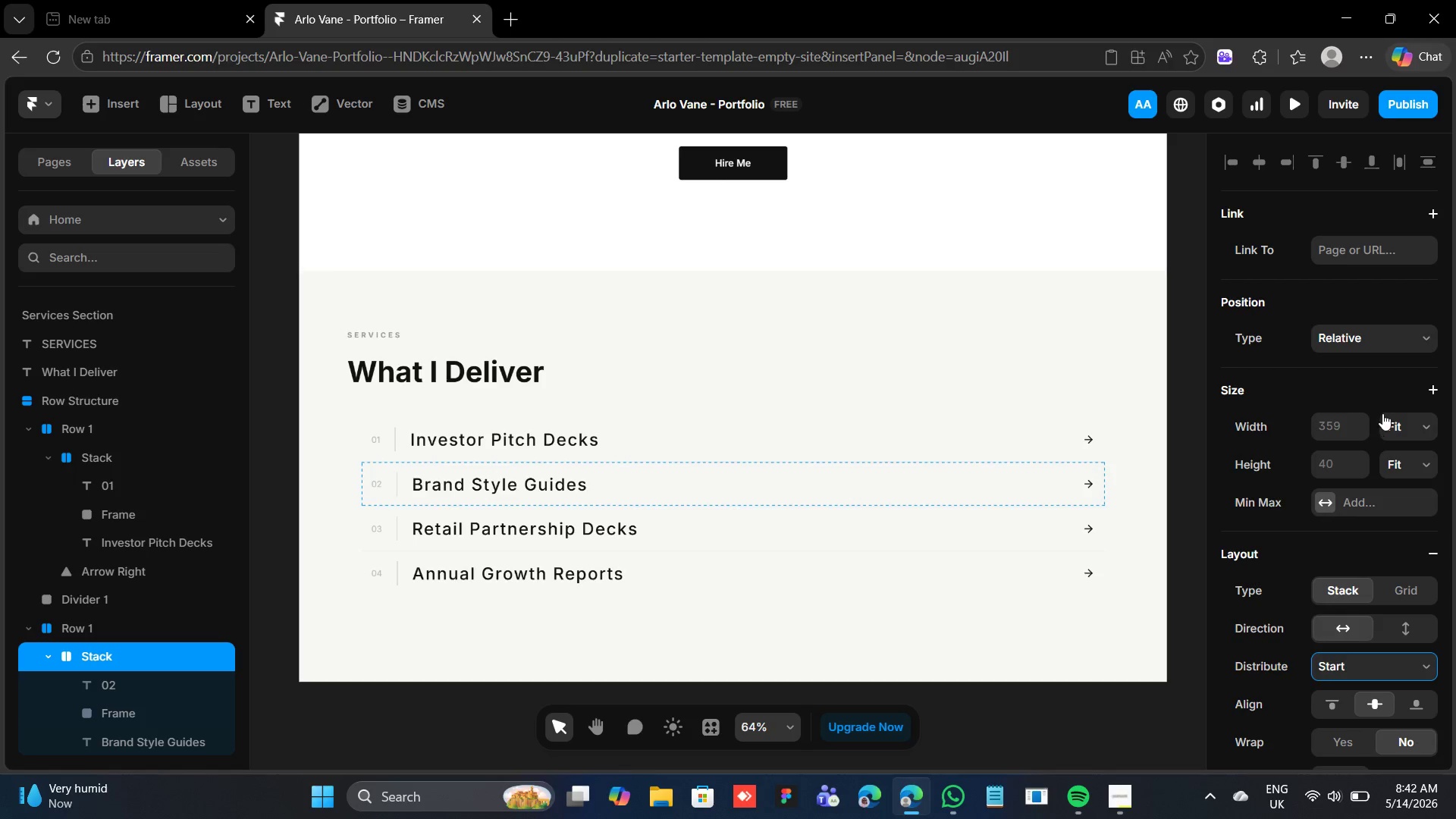 
left_click([1382, 413])
 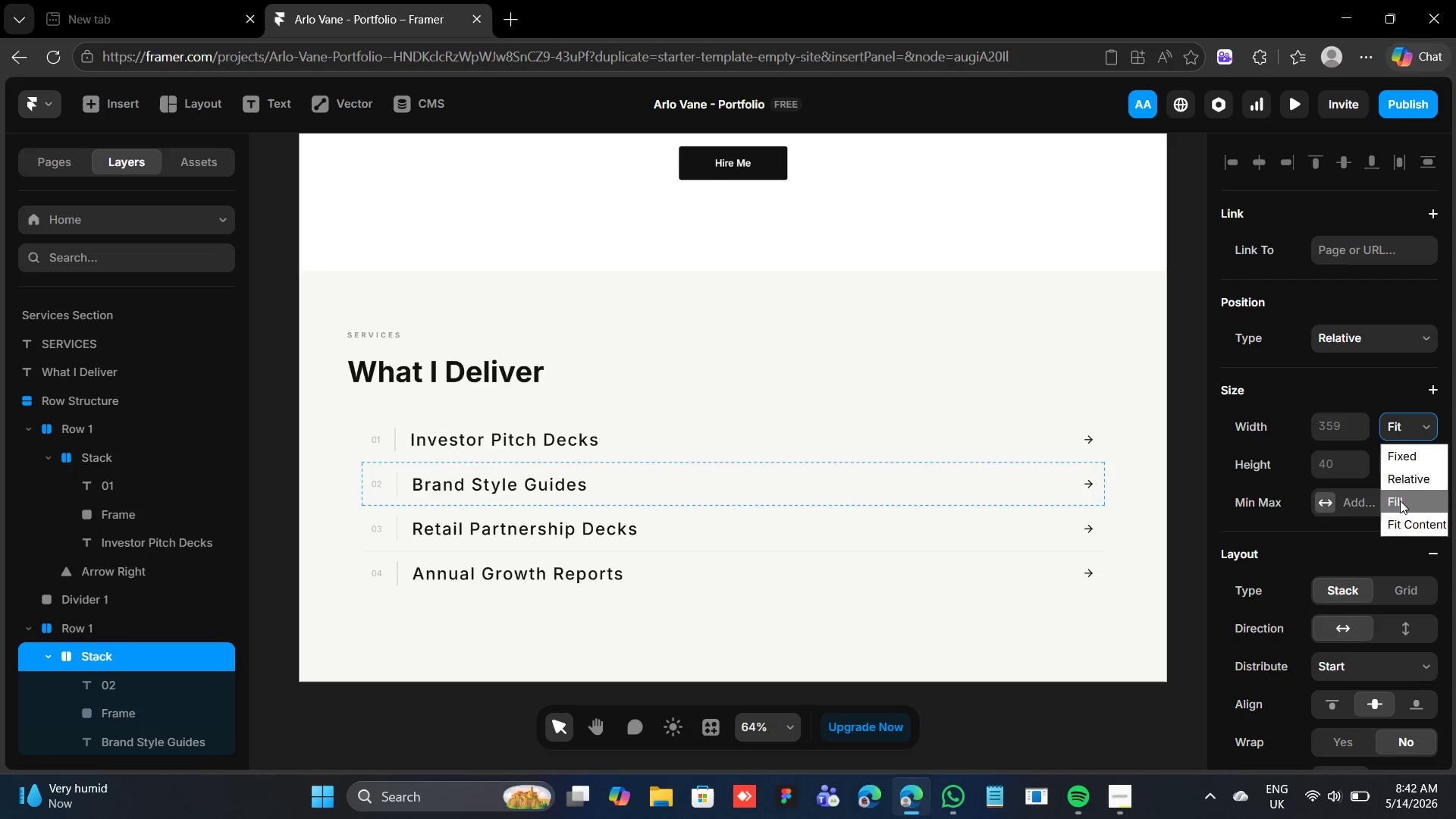 
left_click([1400, 504])
 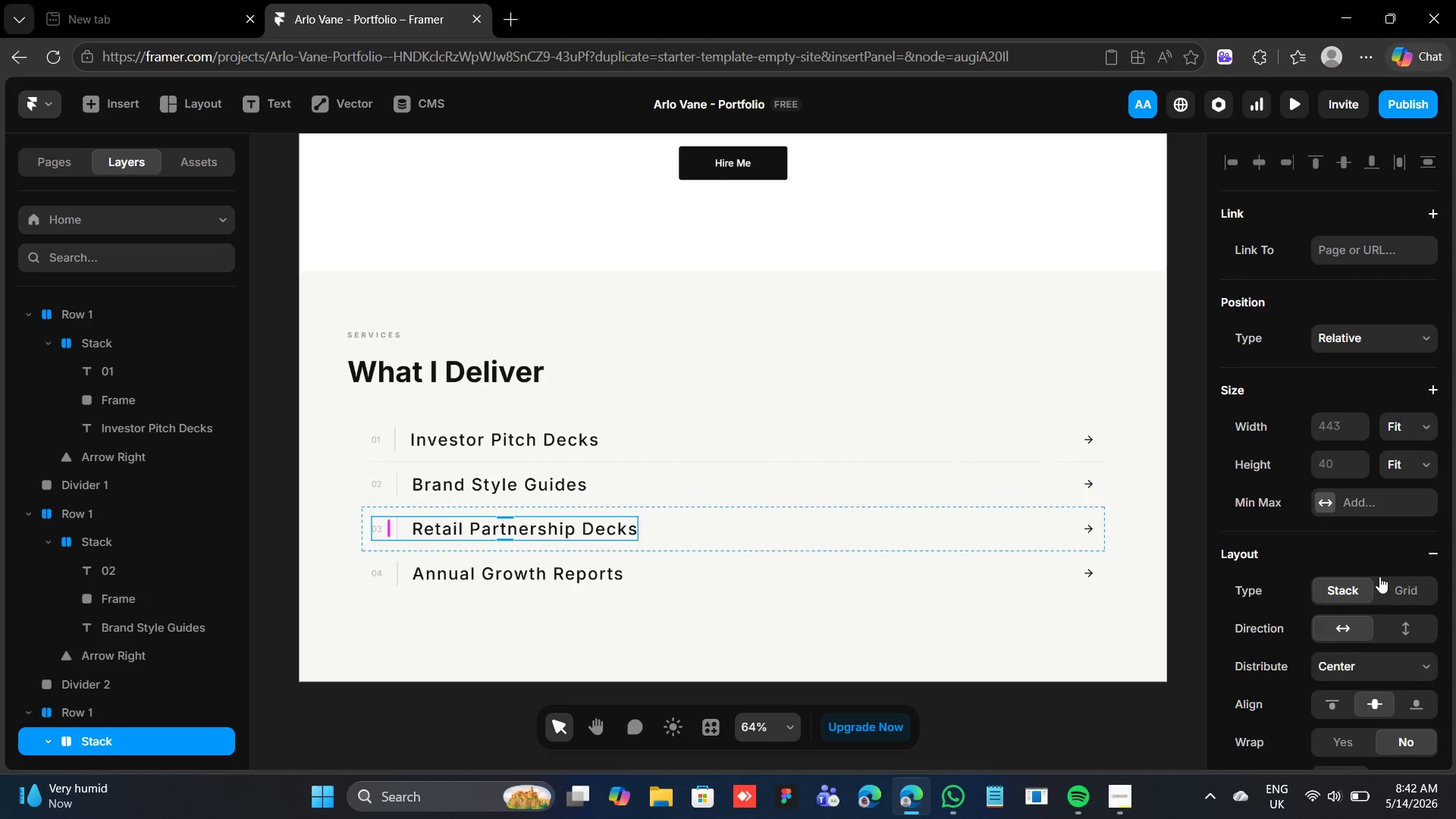 
wait(5.55)
 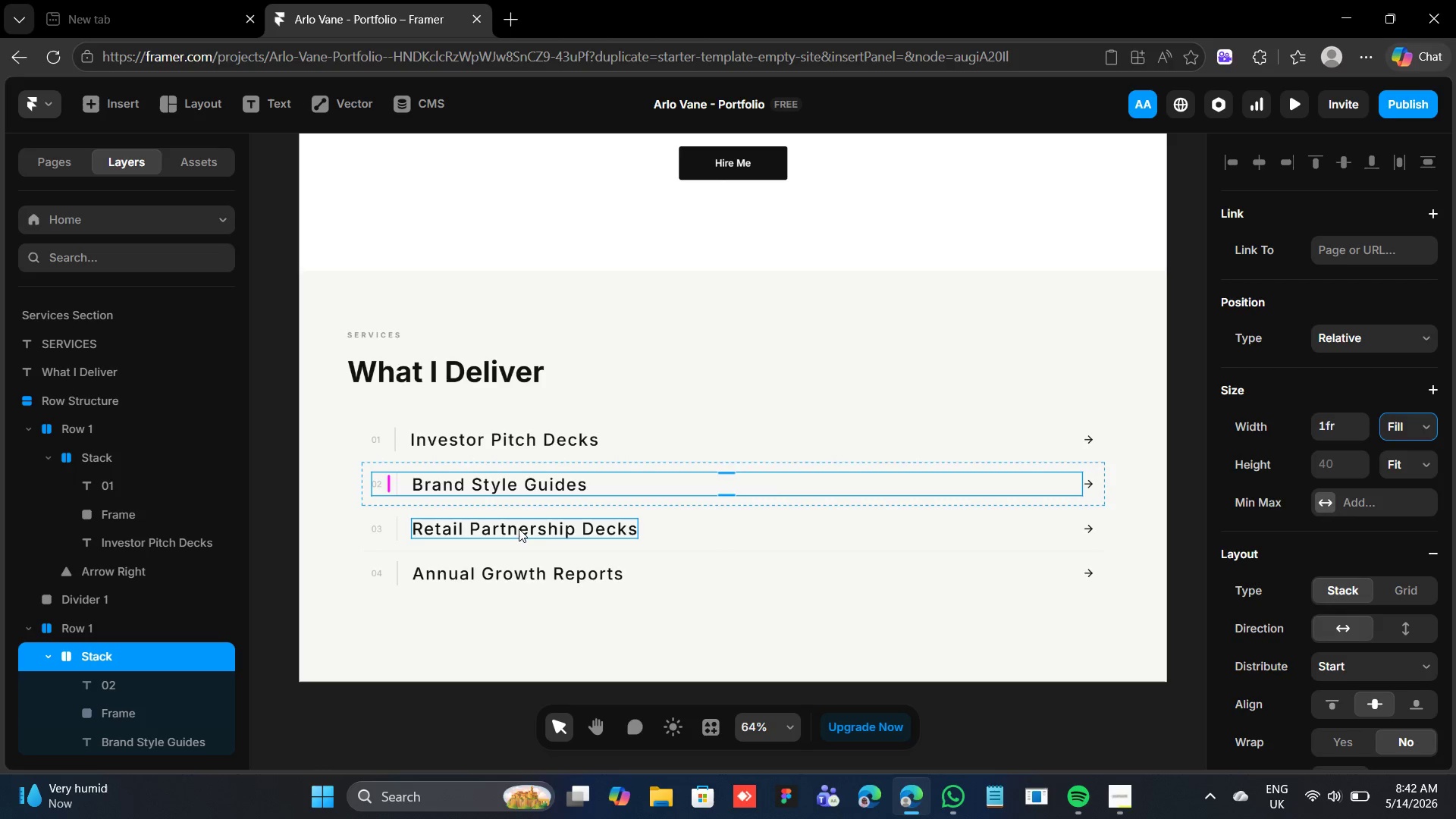 
left_click([1389, 667])
 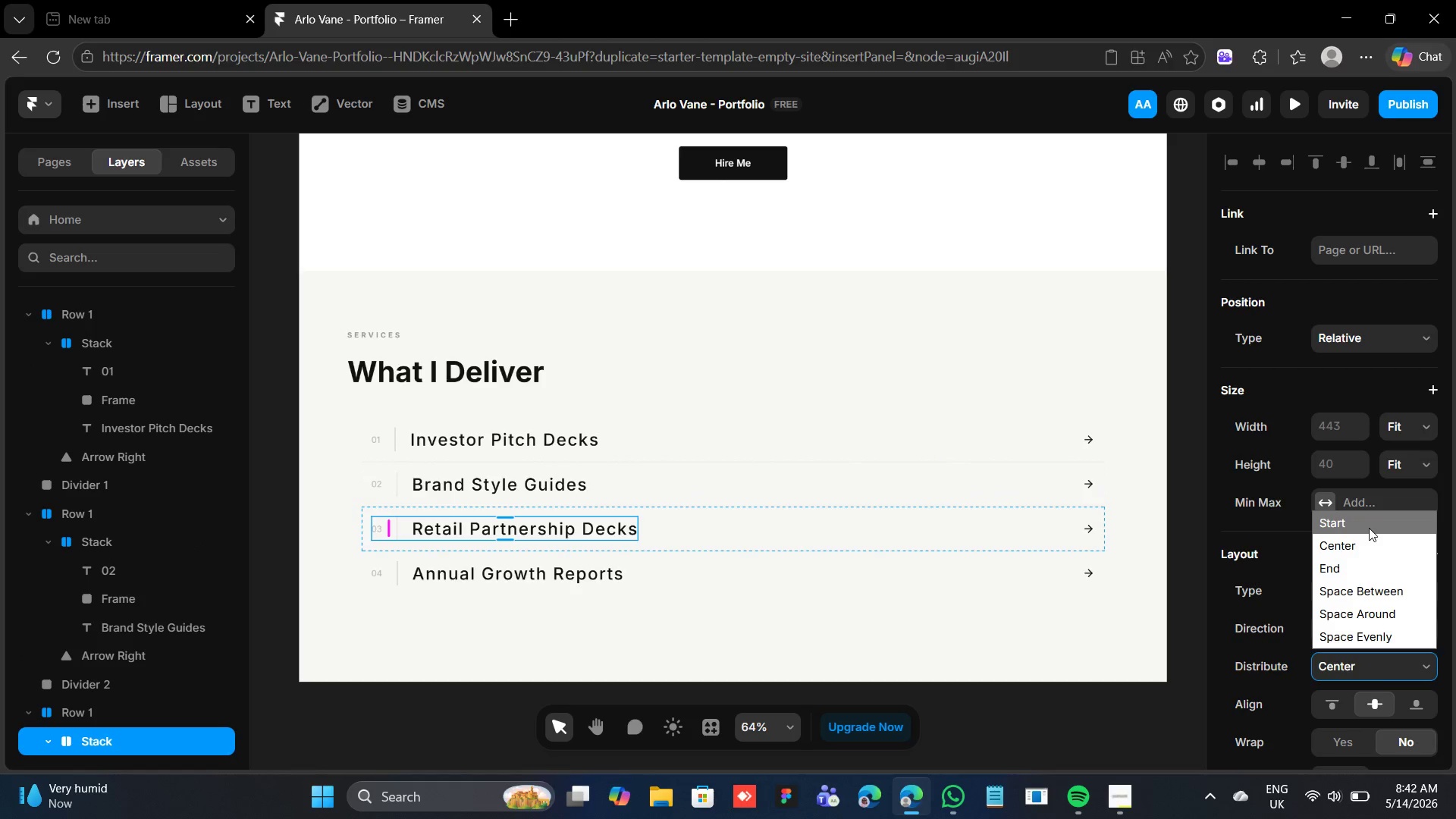 
left_click([1369, 528])
 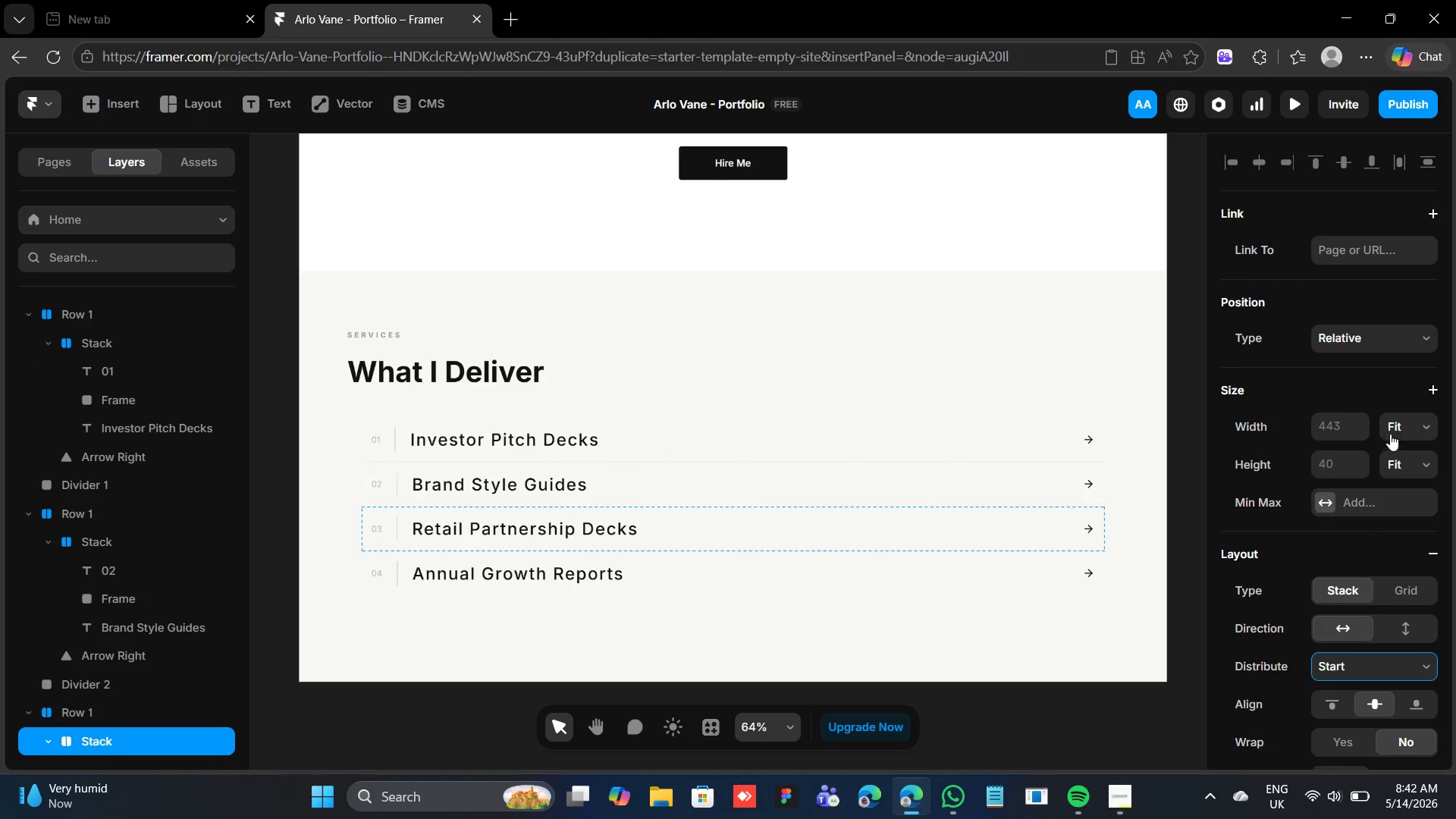 
left_click([1393, 427])
 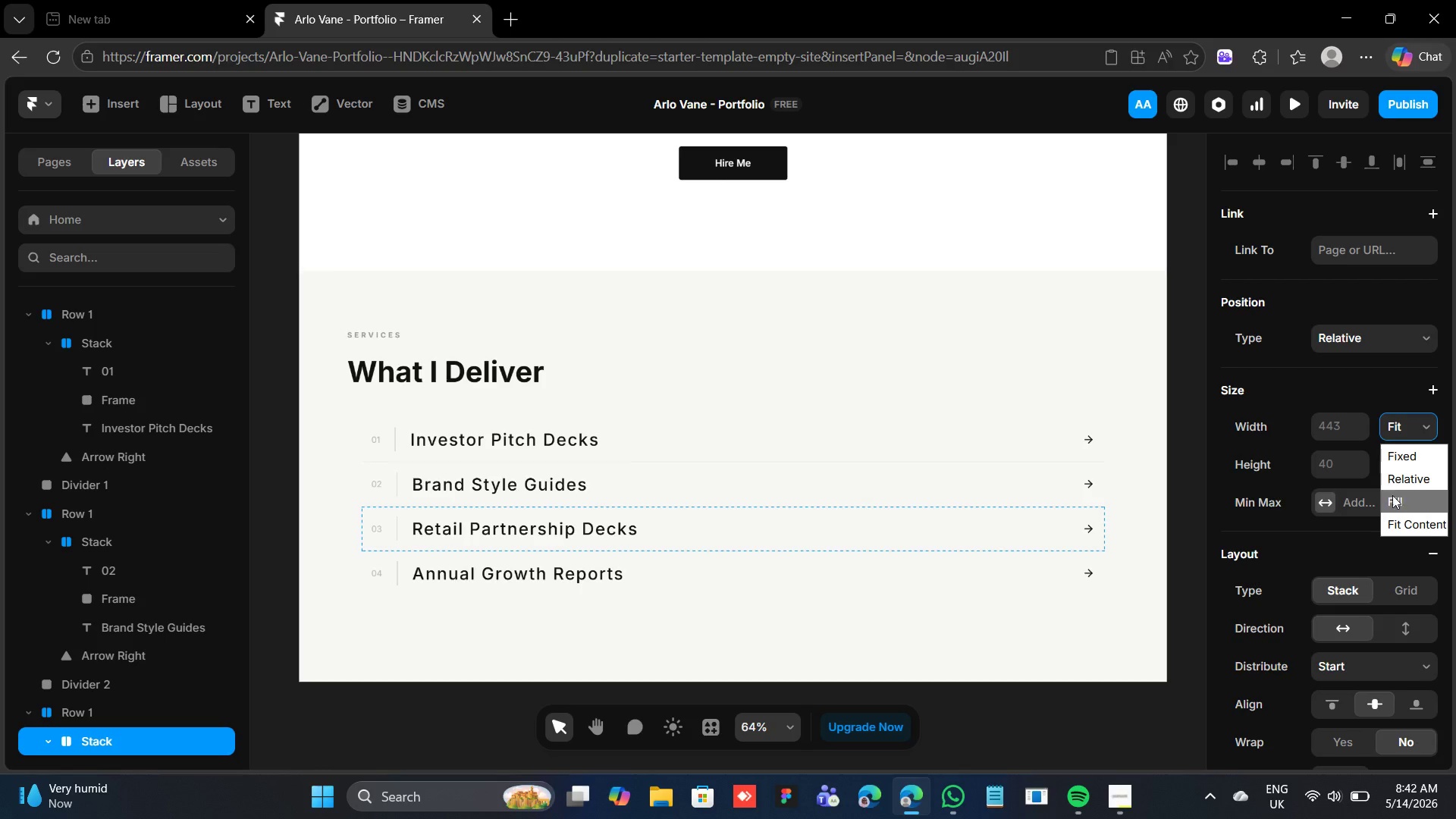 
left_click([1392, 501])
 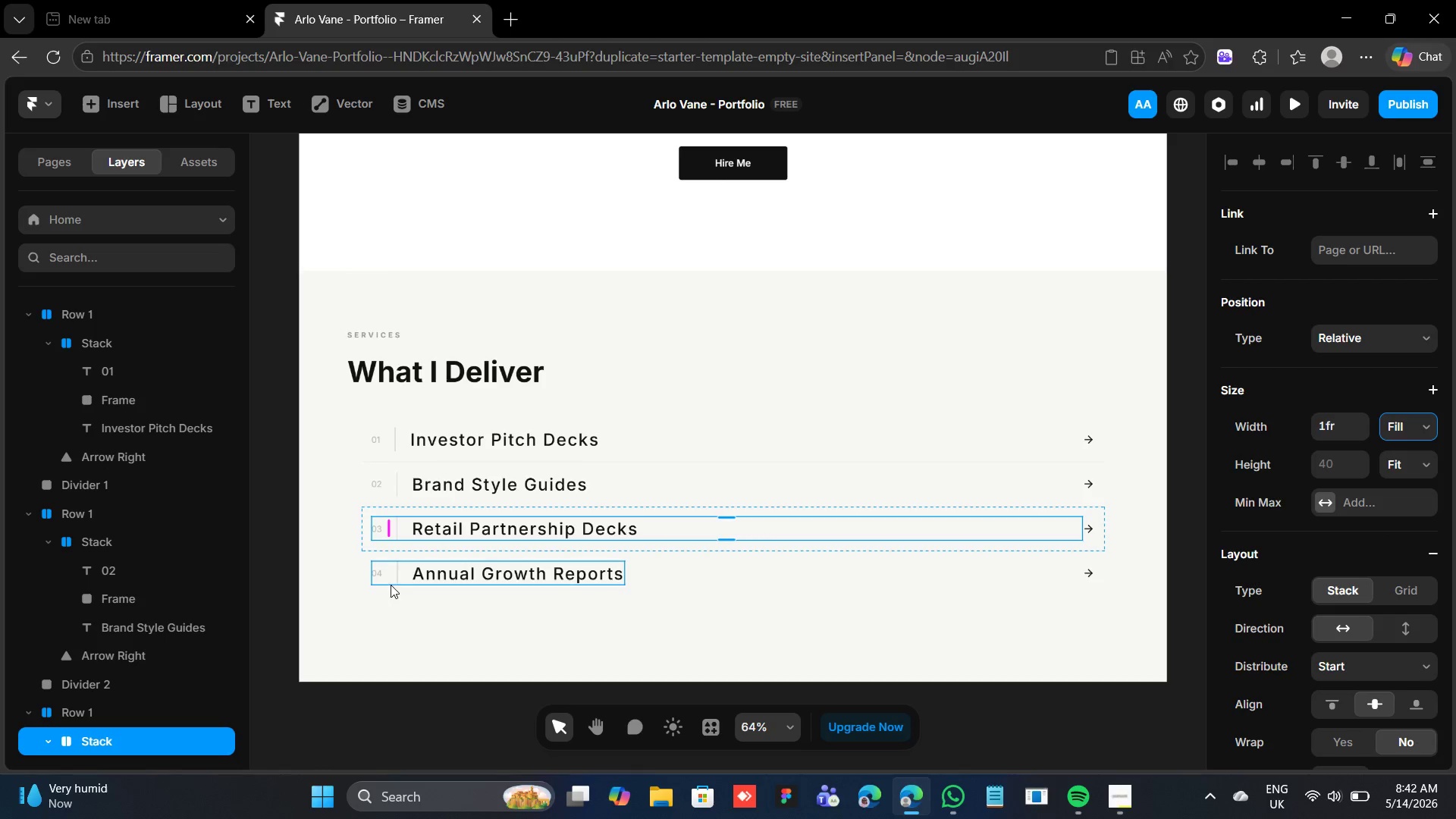 
left_click([390, 582])
 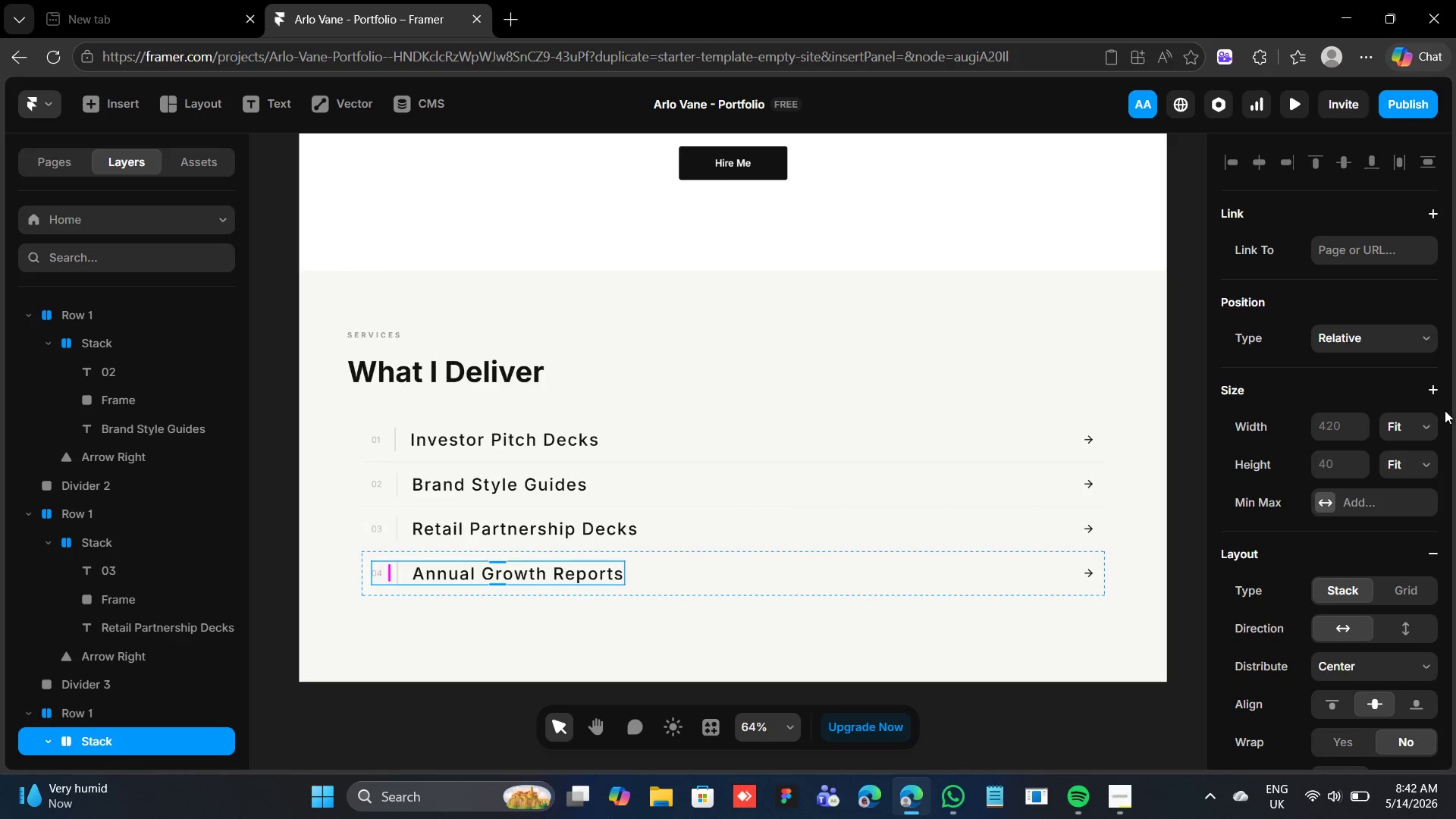 
mouse_move([1396, 453])
 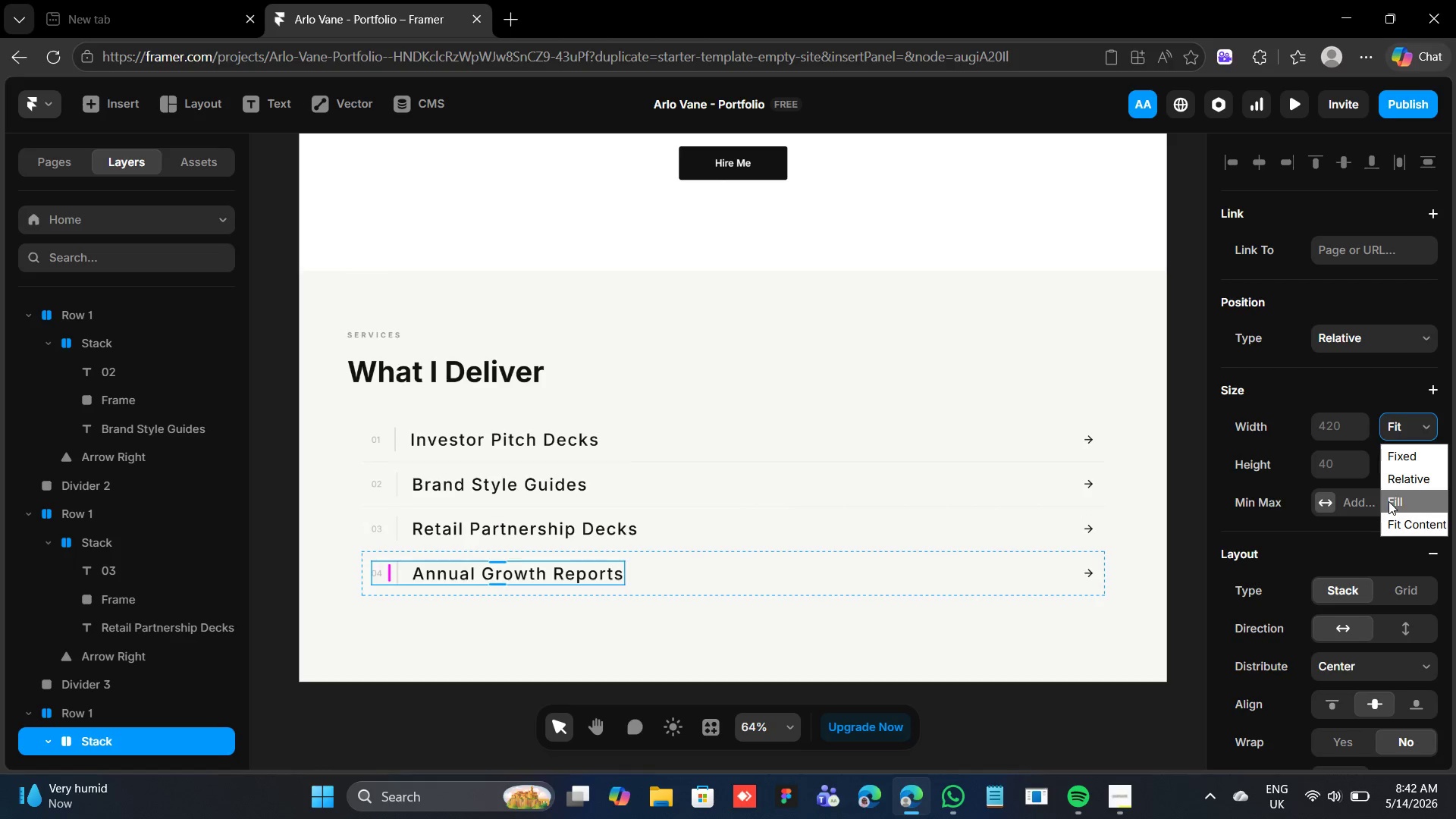 
left_click([1389, 501])
 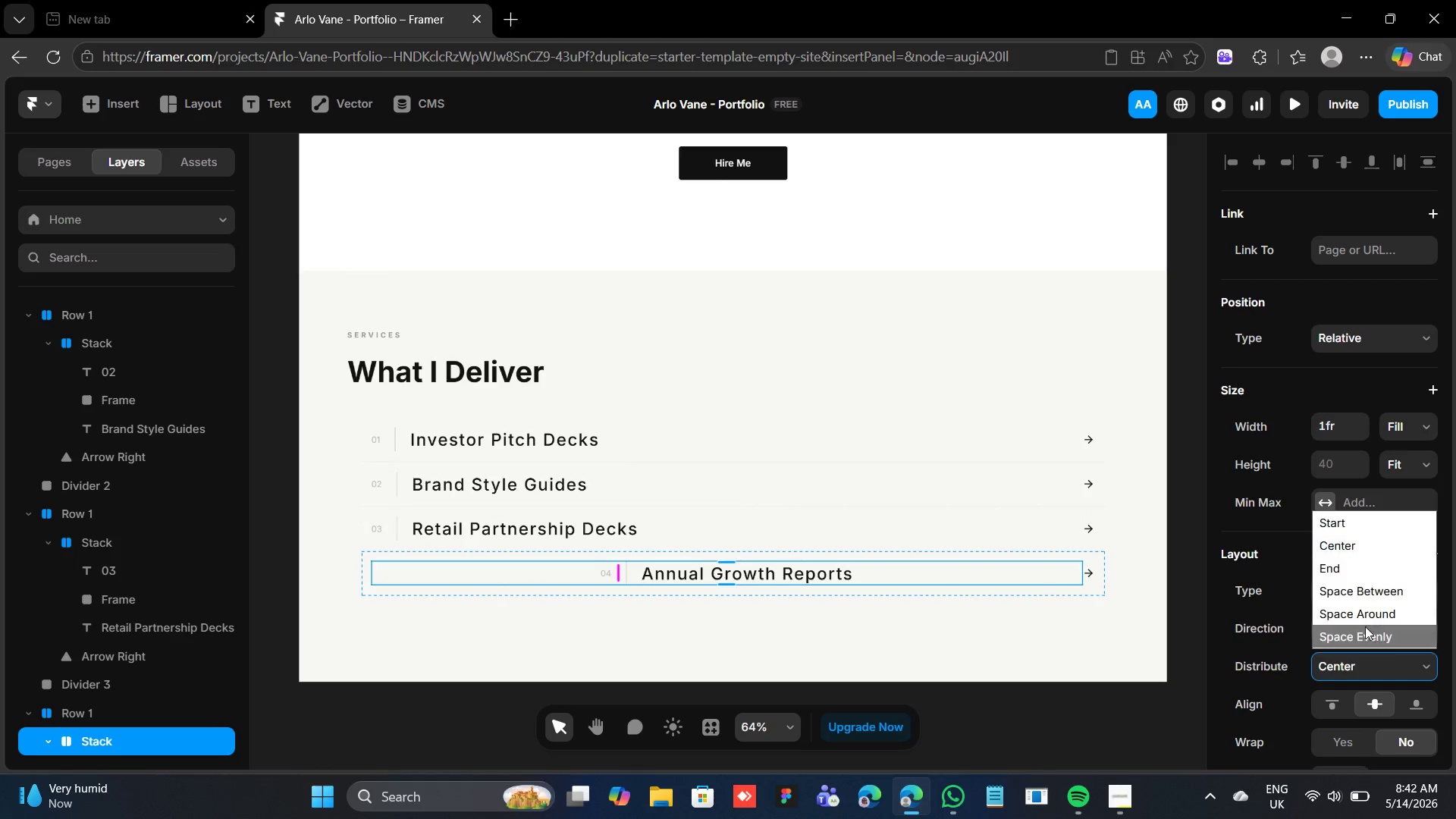 
left_click_drag(start_coordinate=[1366, 533], to_coordinate=[1367, 529])
 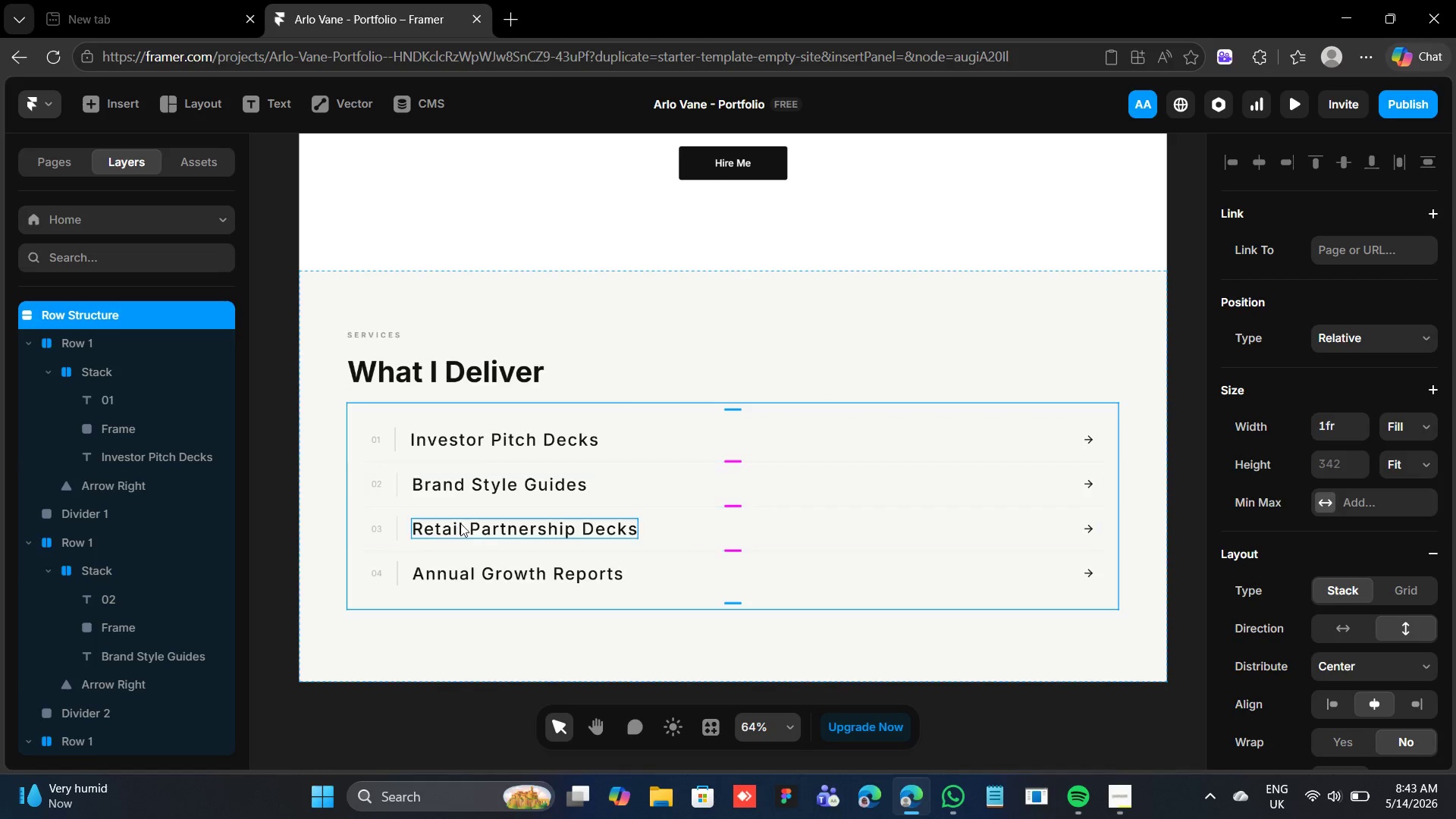 
wait(21.59)
 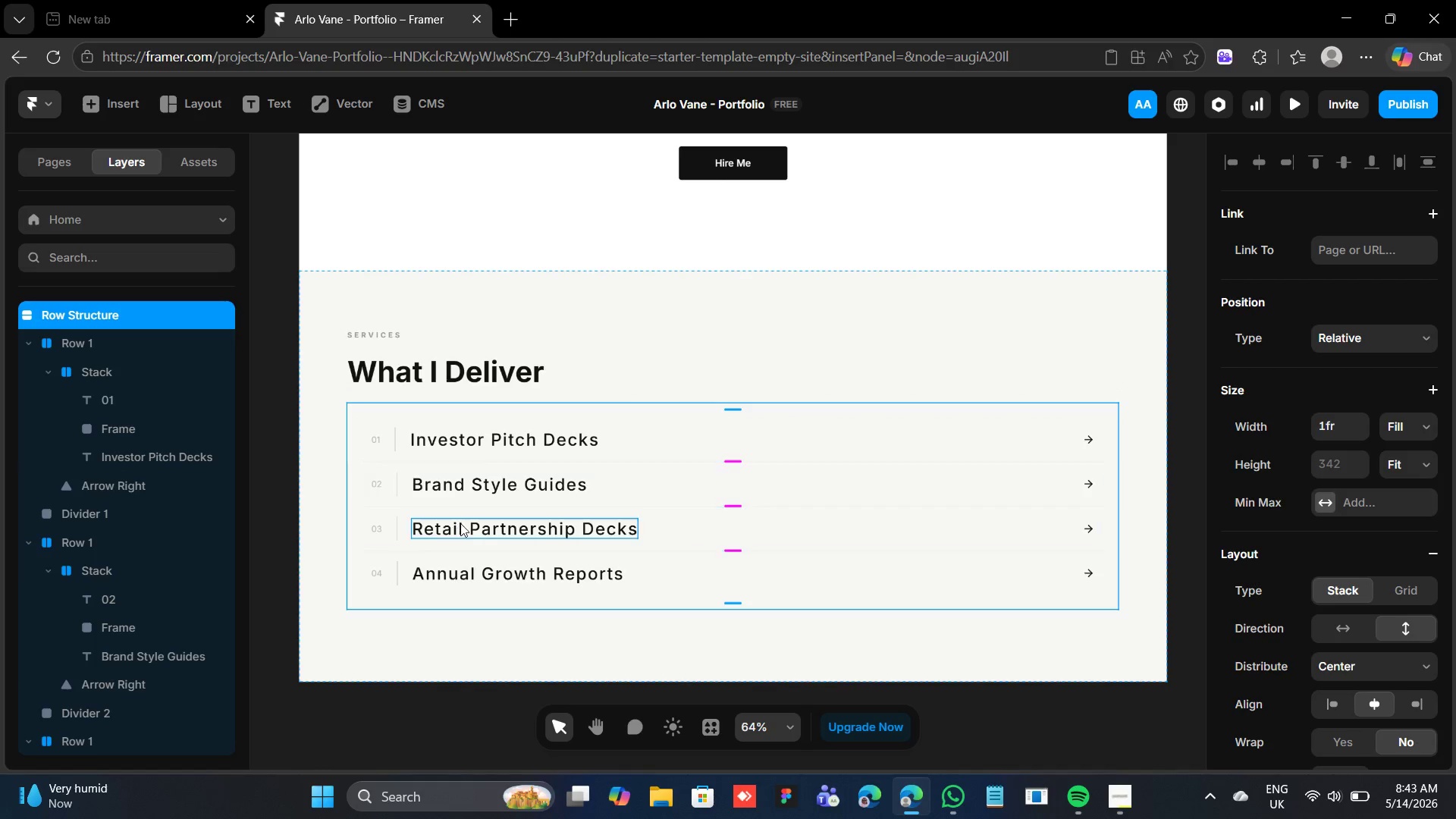 
left_click([749, 507])
 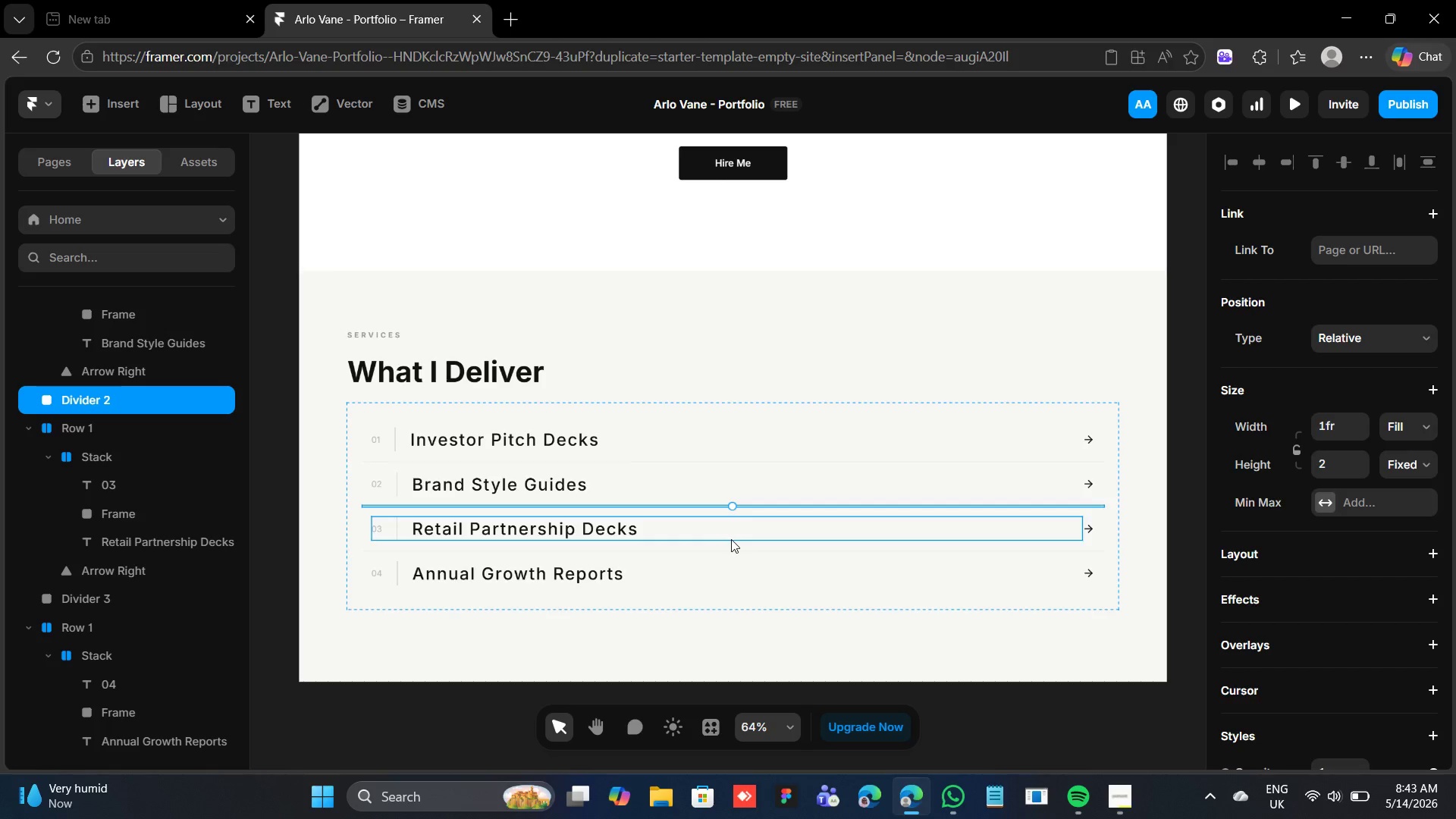 
left_click([726, 548])
 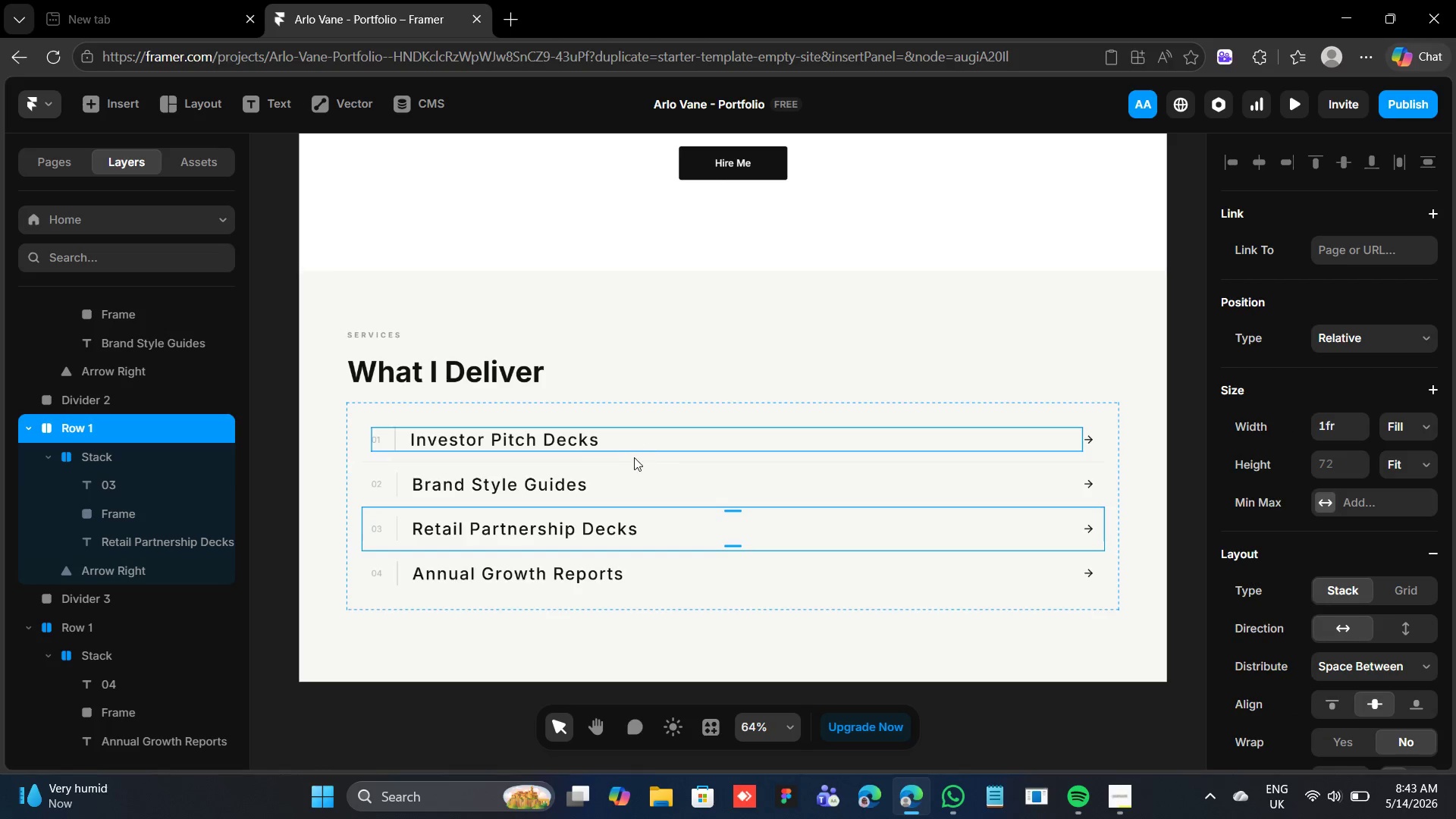 
left_click([629, 463])
 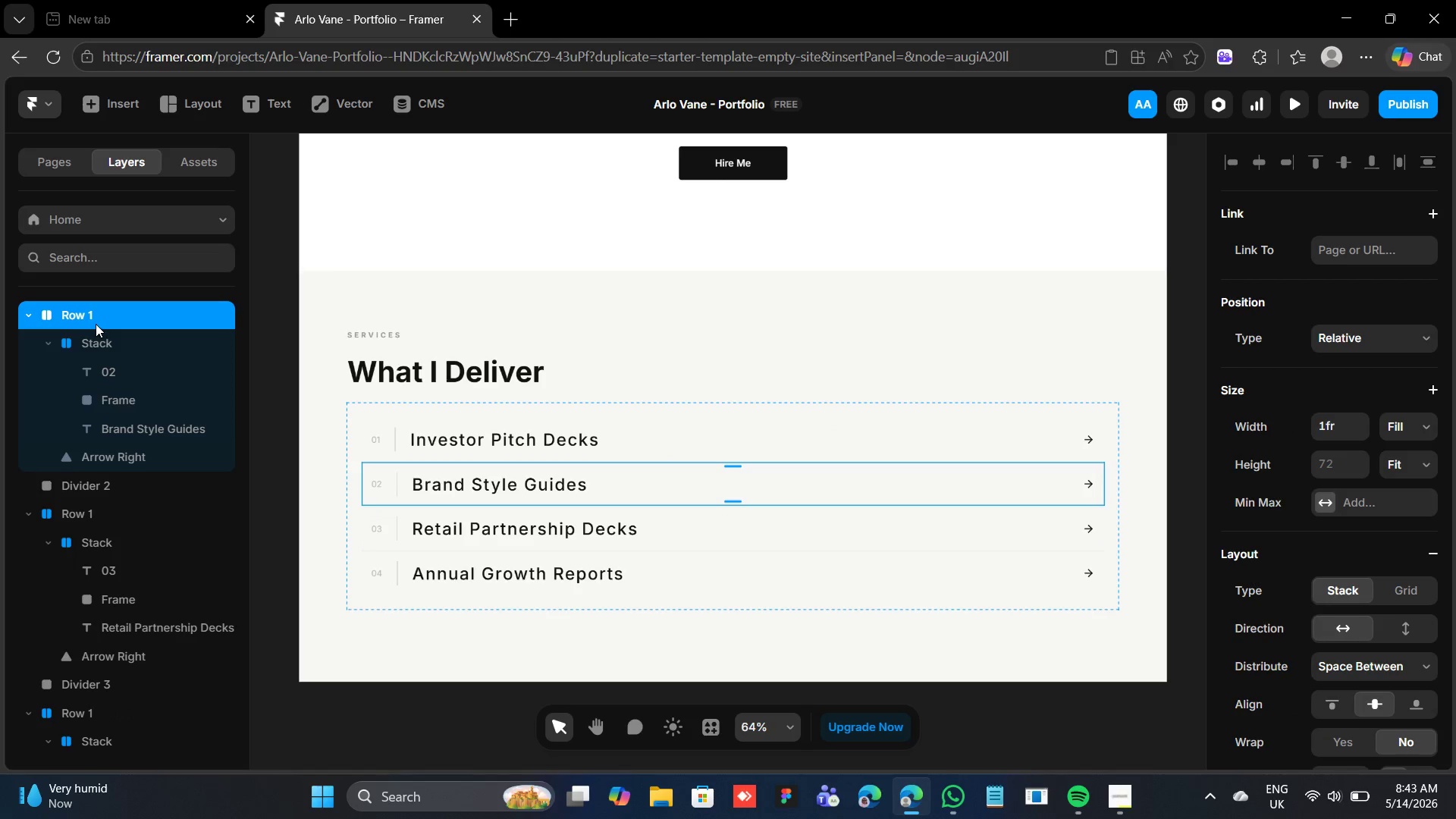 
double_click([96, 324])
 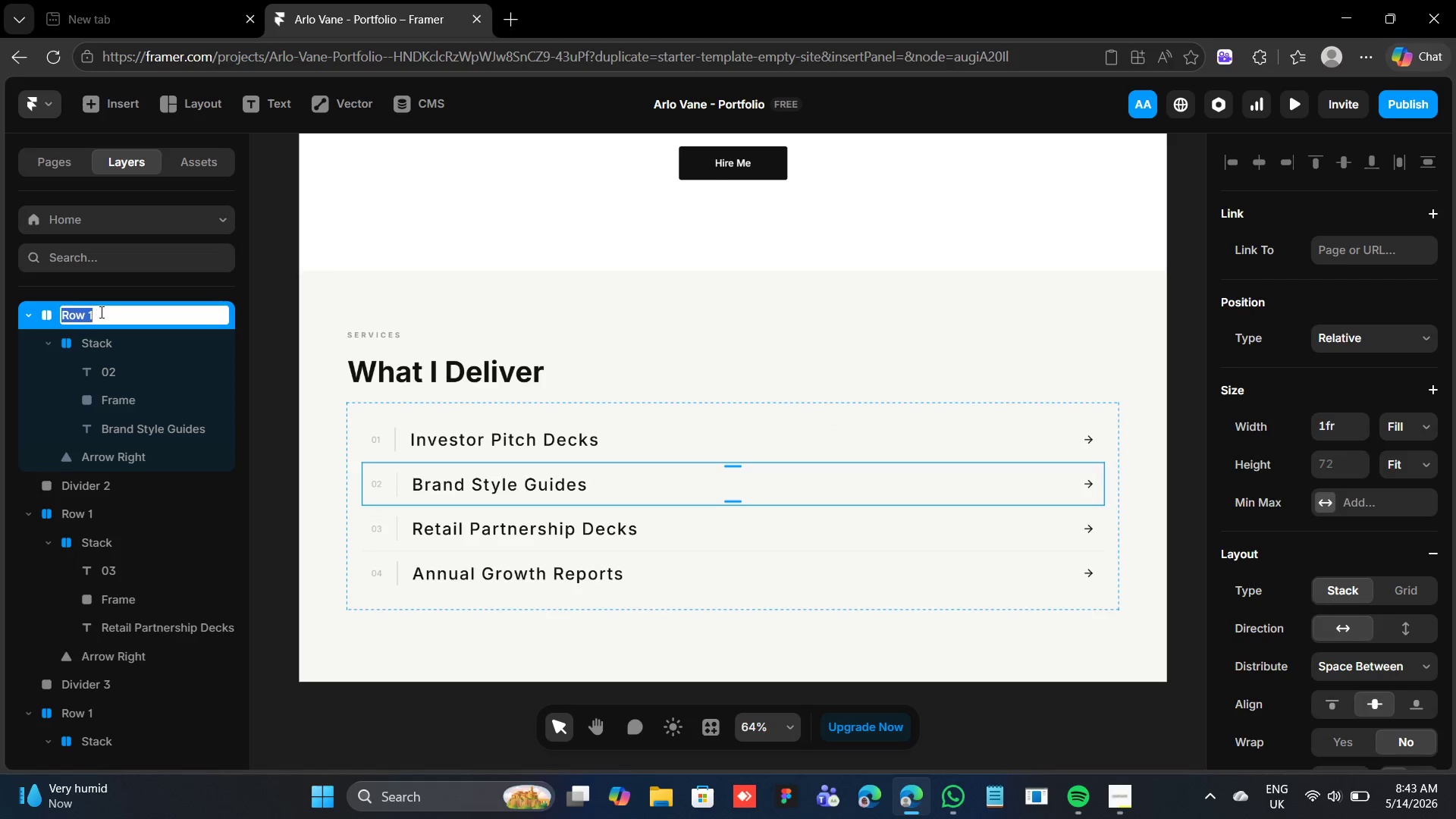 
left_click([101, 312])
 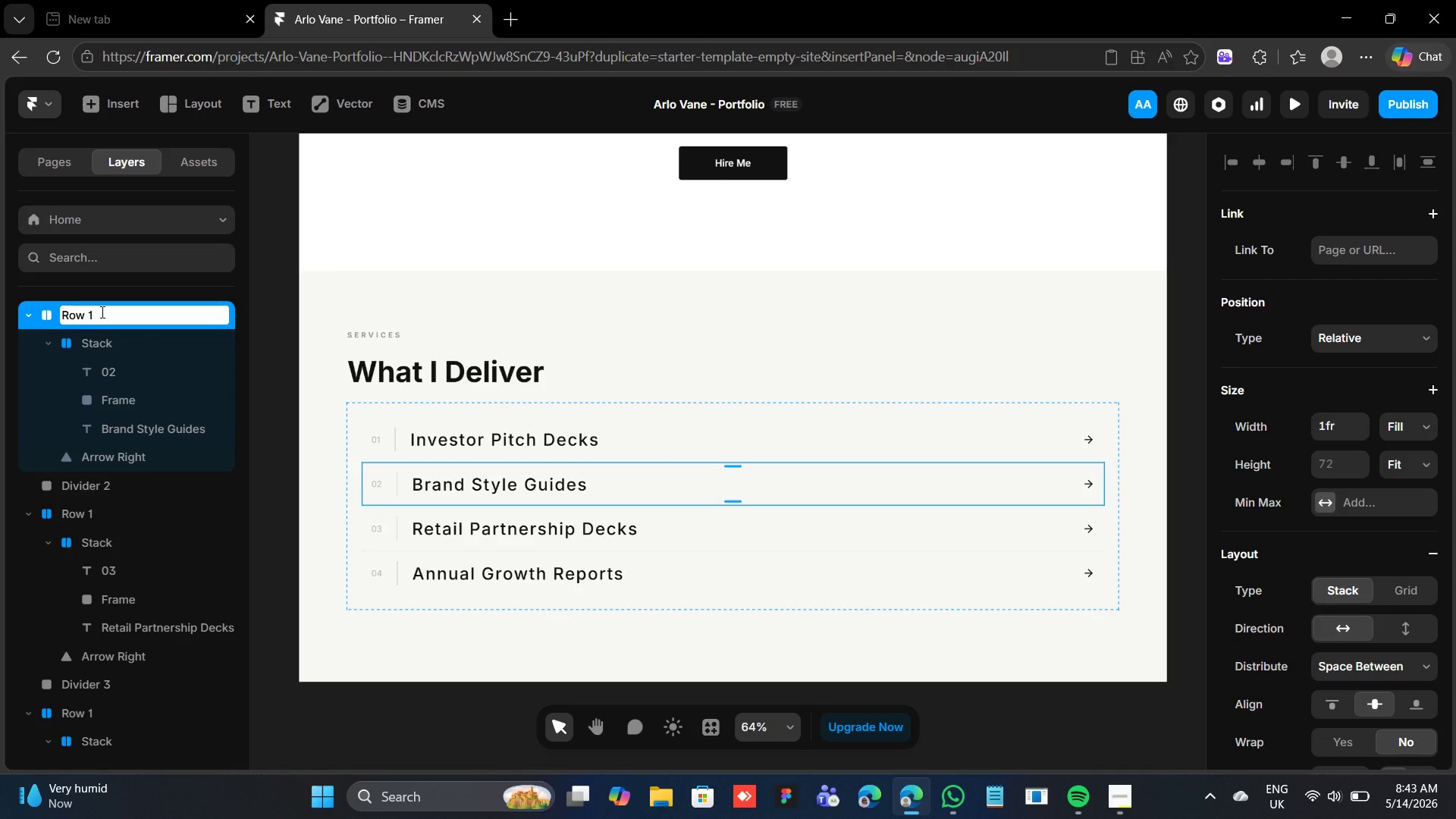 
key(Backspace)
 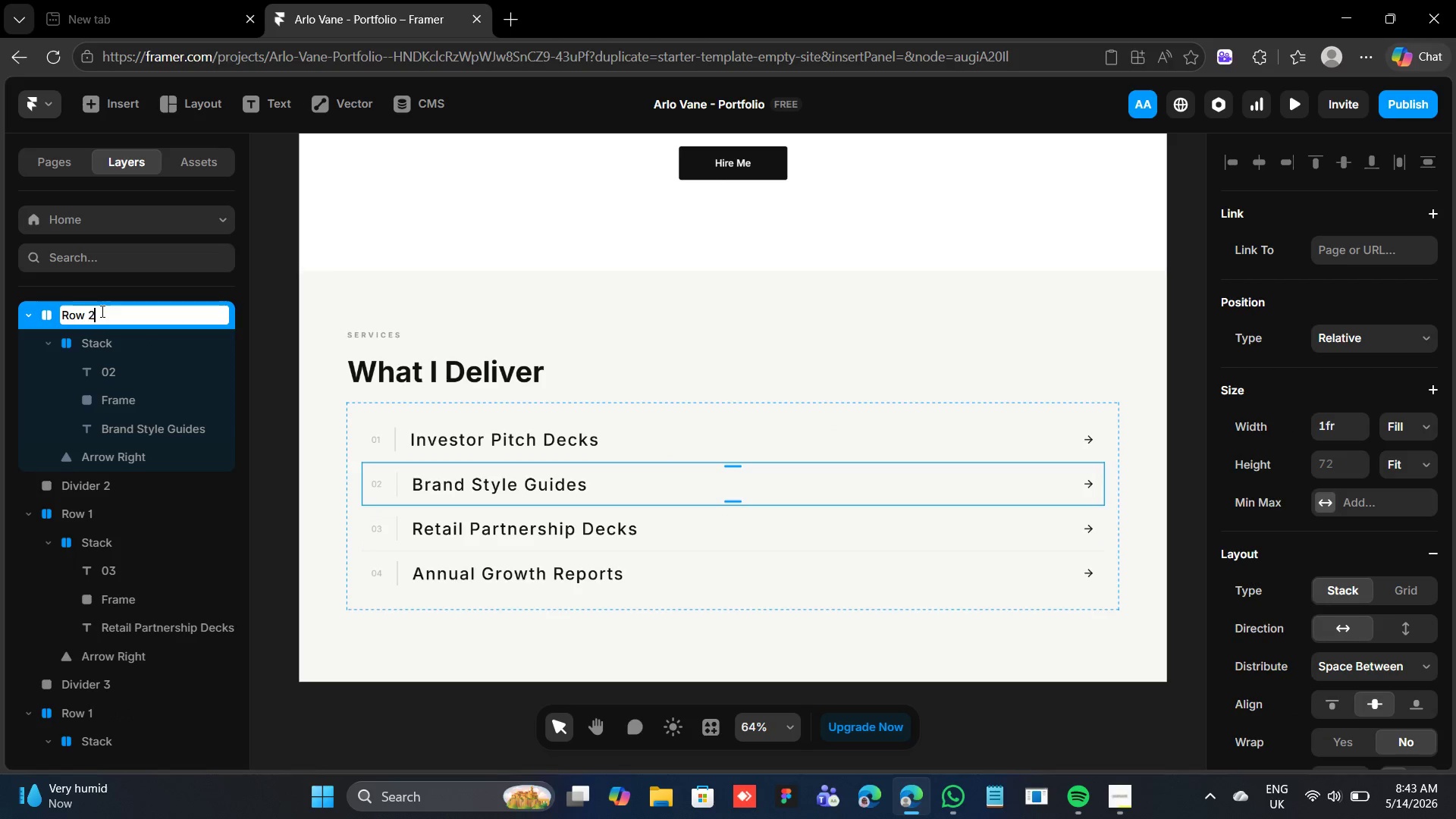 
key(2)
 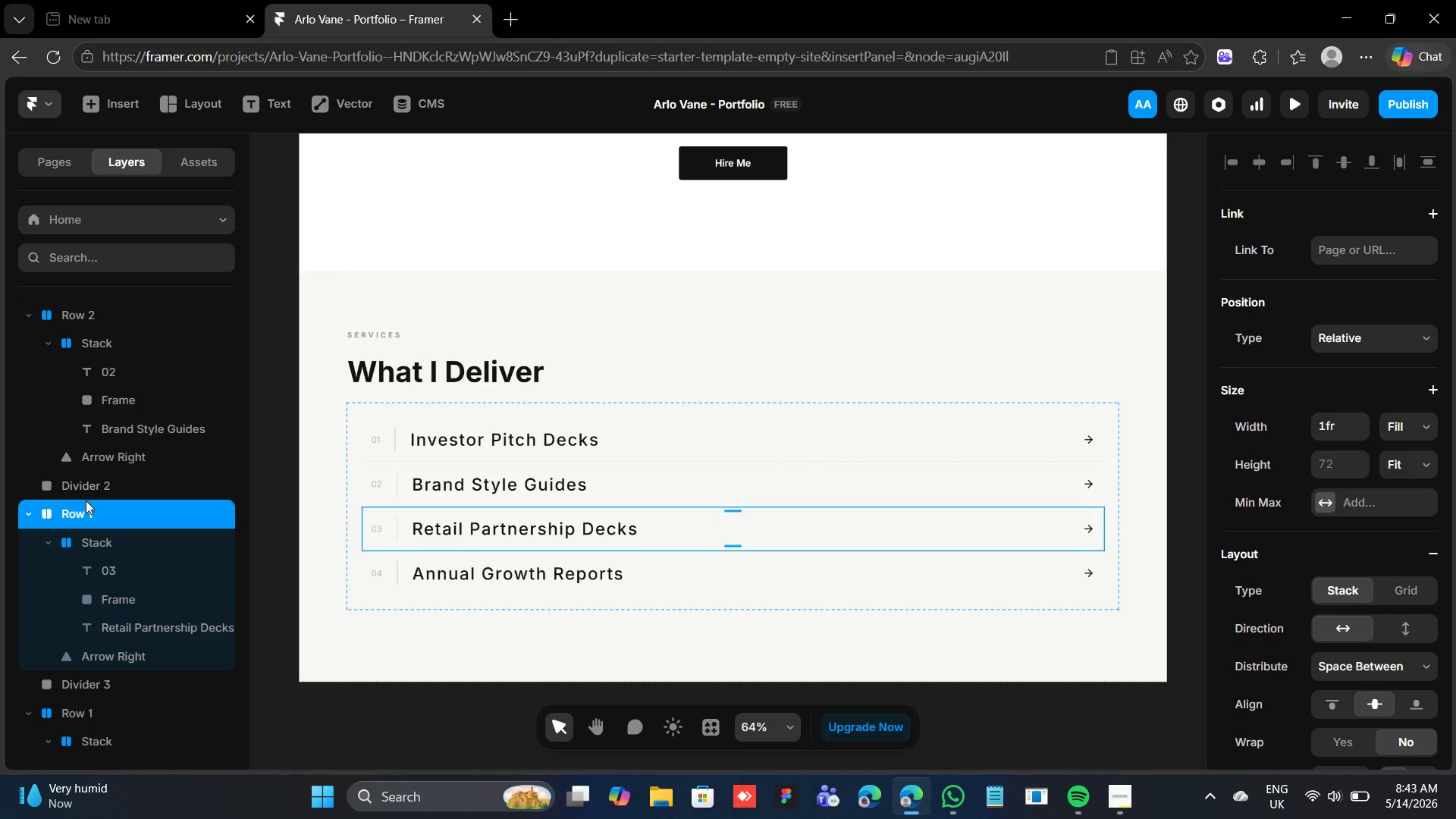 
double_click([86, 511])
 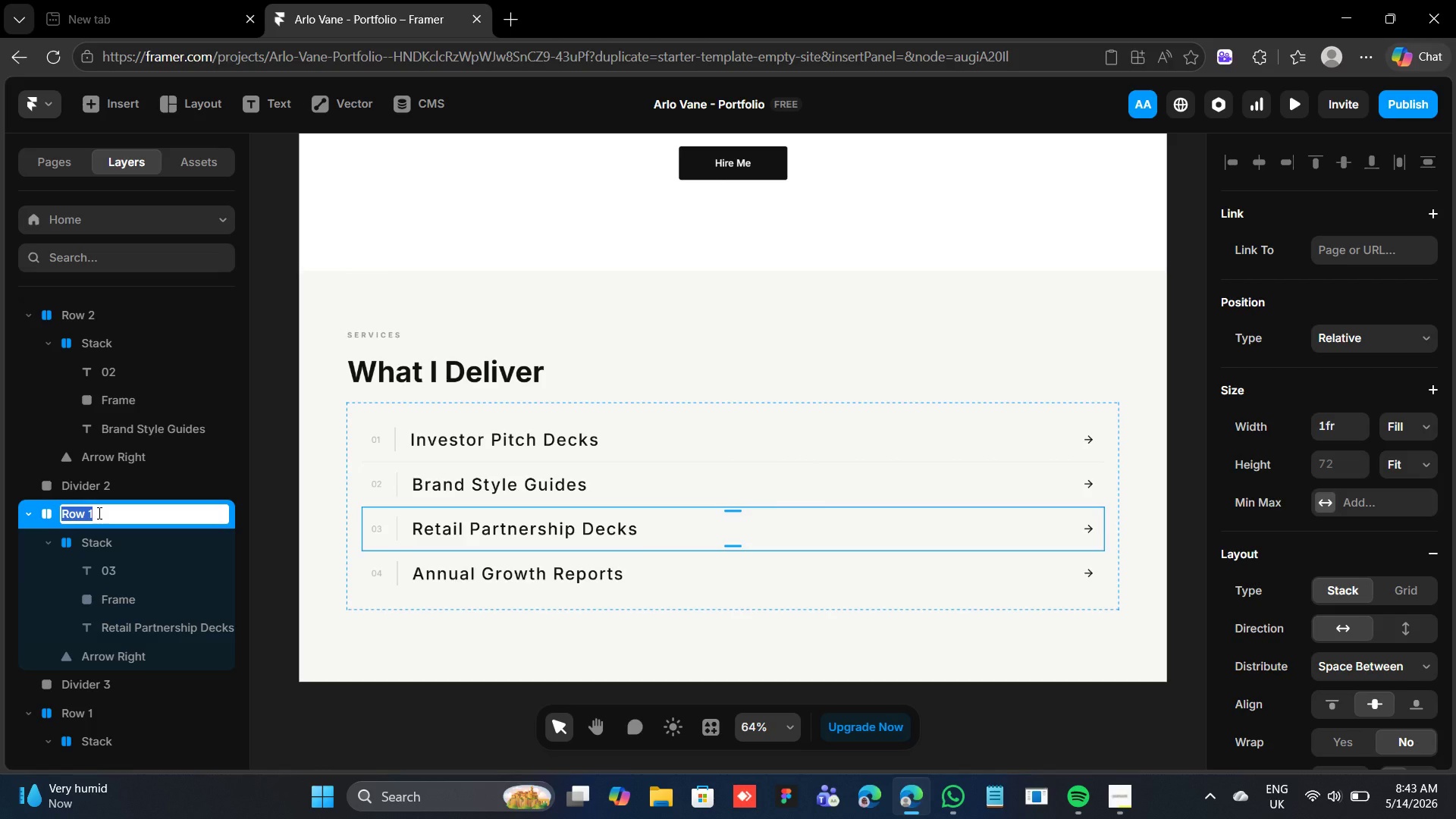 
left_click([98, 513])
 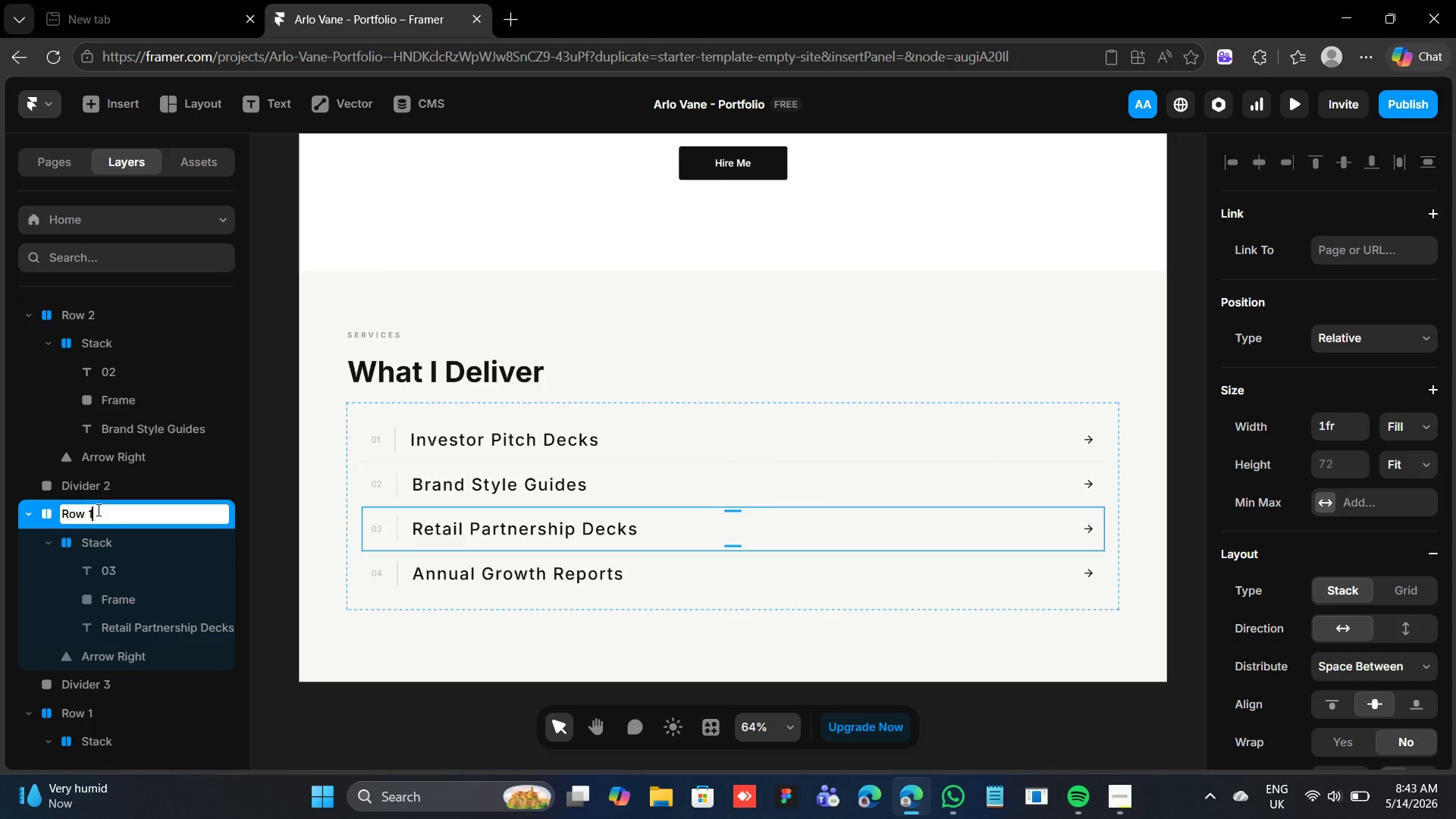 
key(Backspace)
 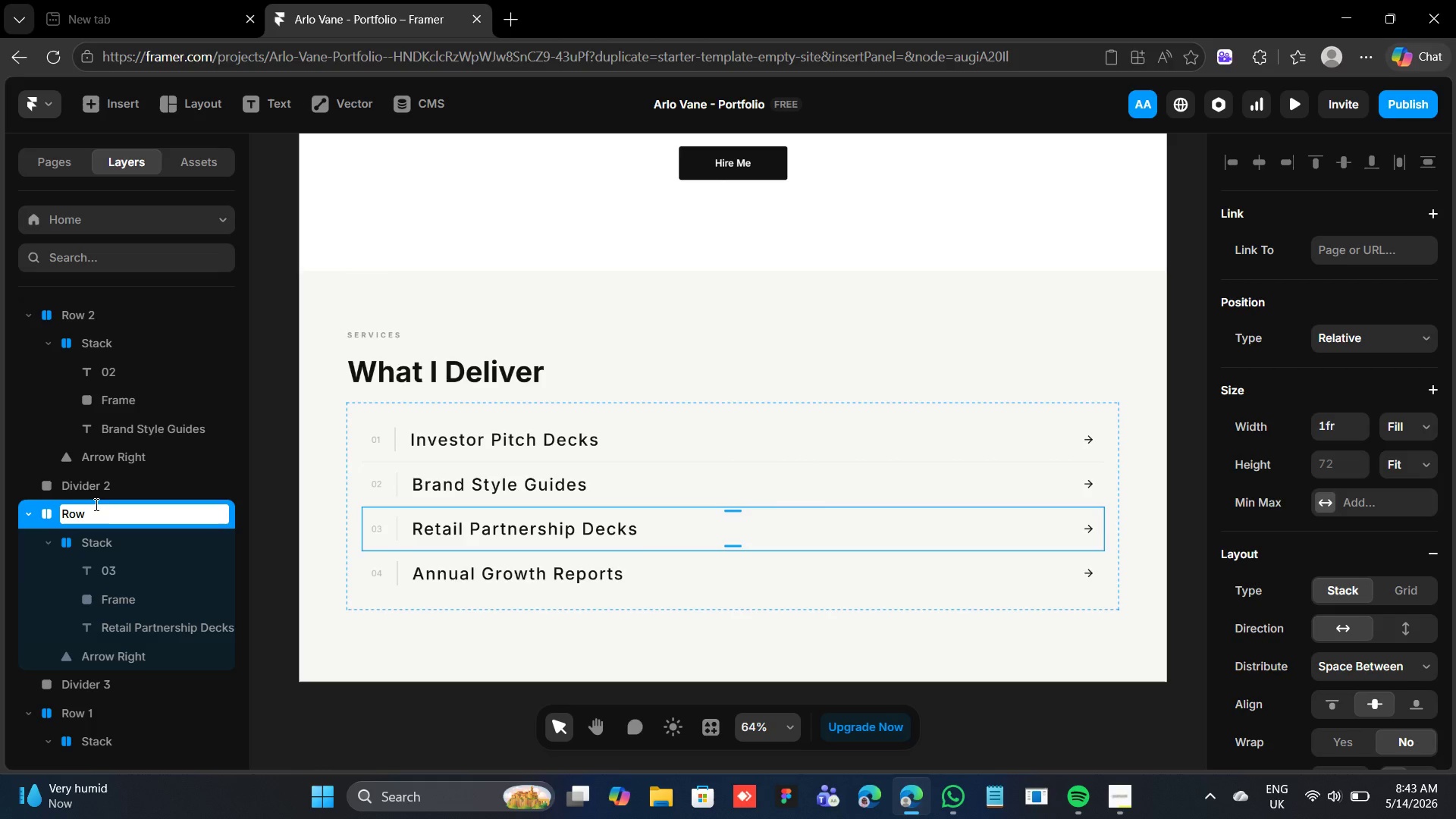 
key(3)
 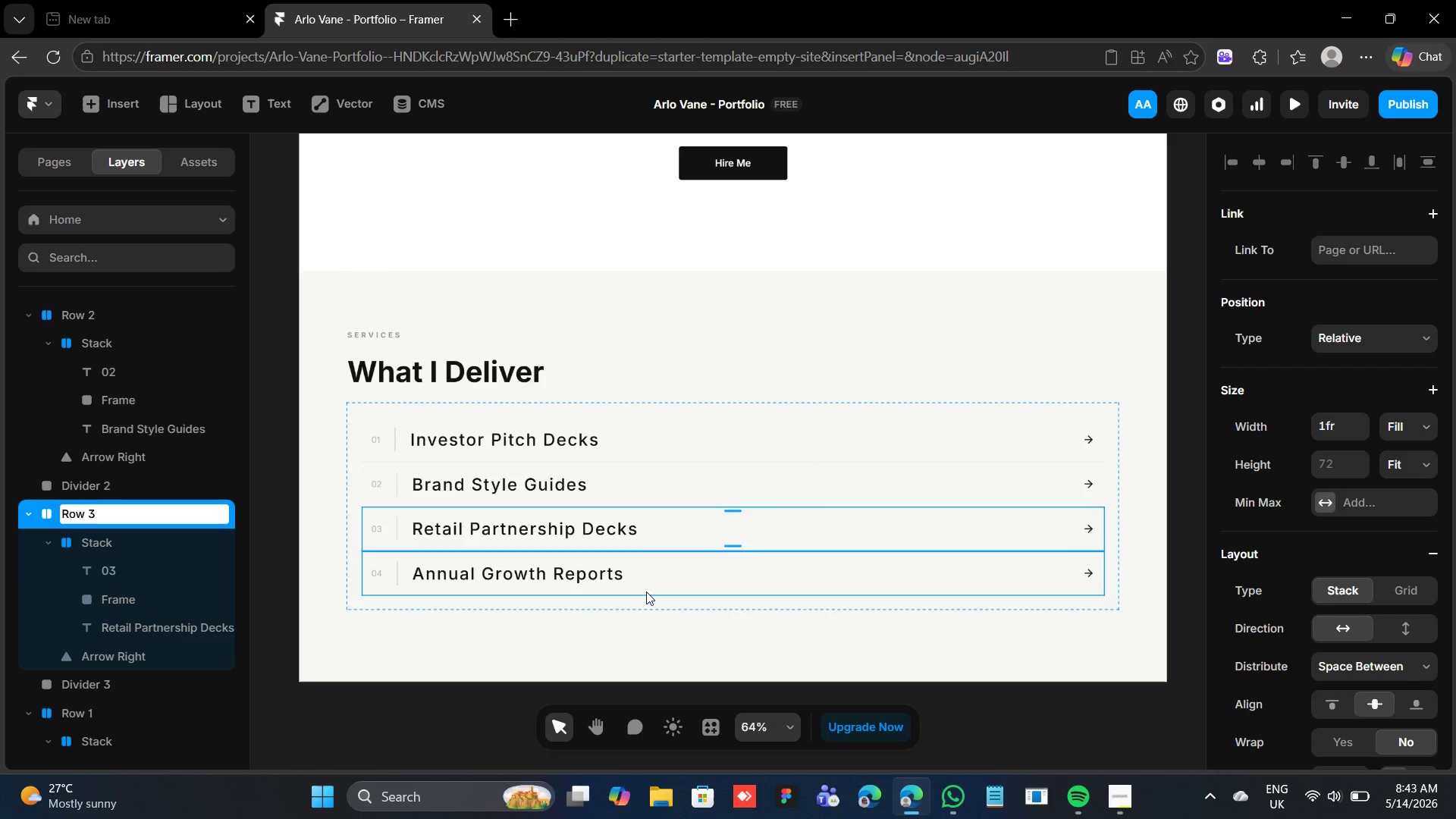 
left_click([648, 593])
 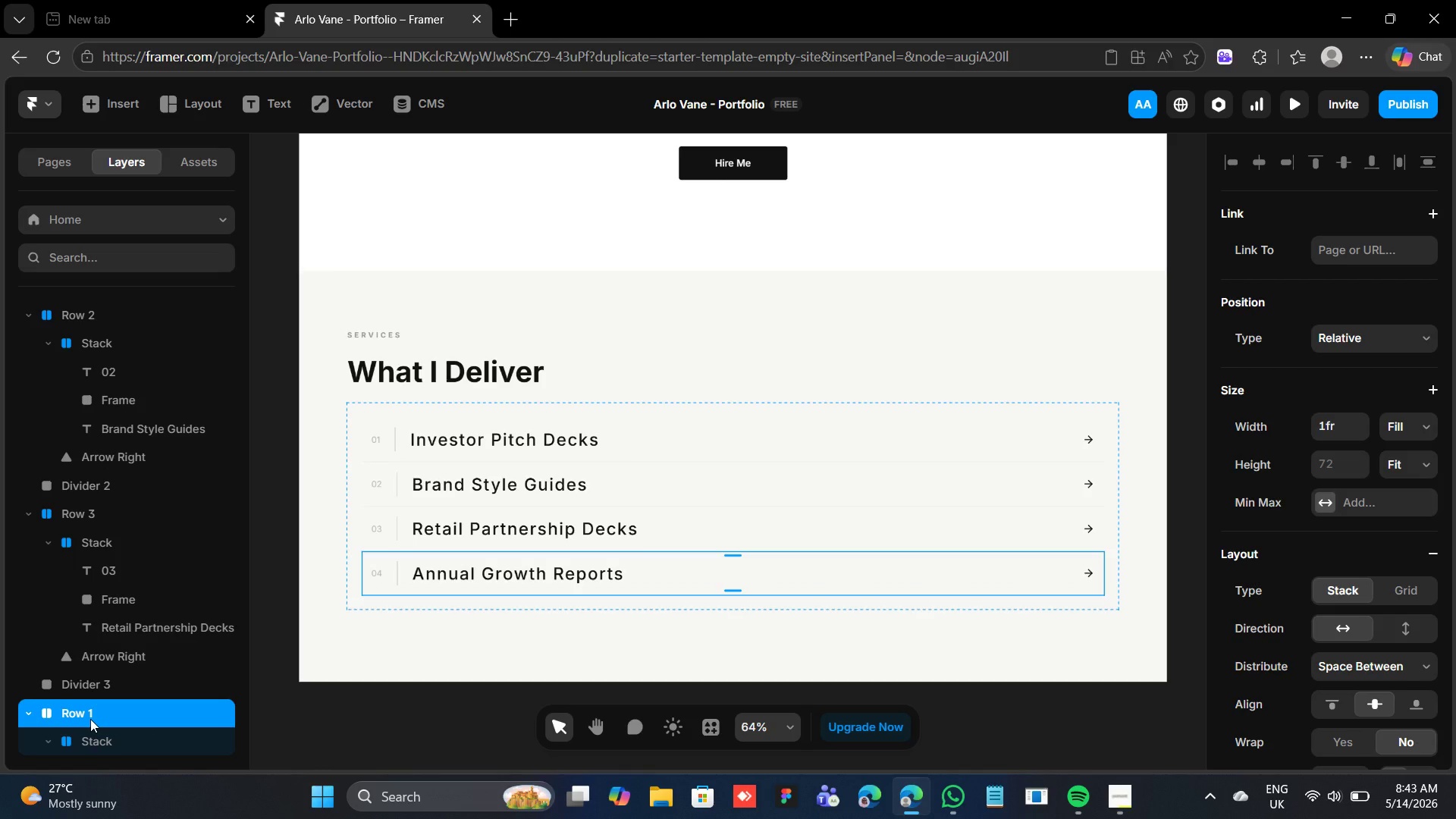 
double_click([90, 719])
 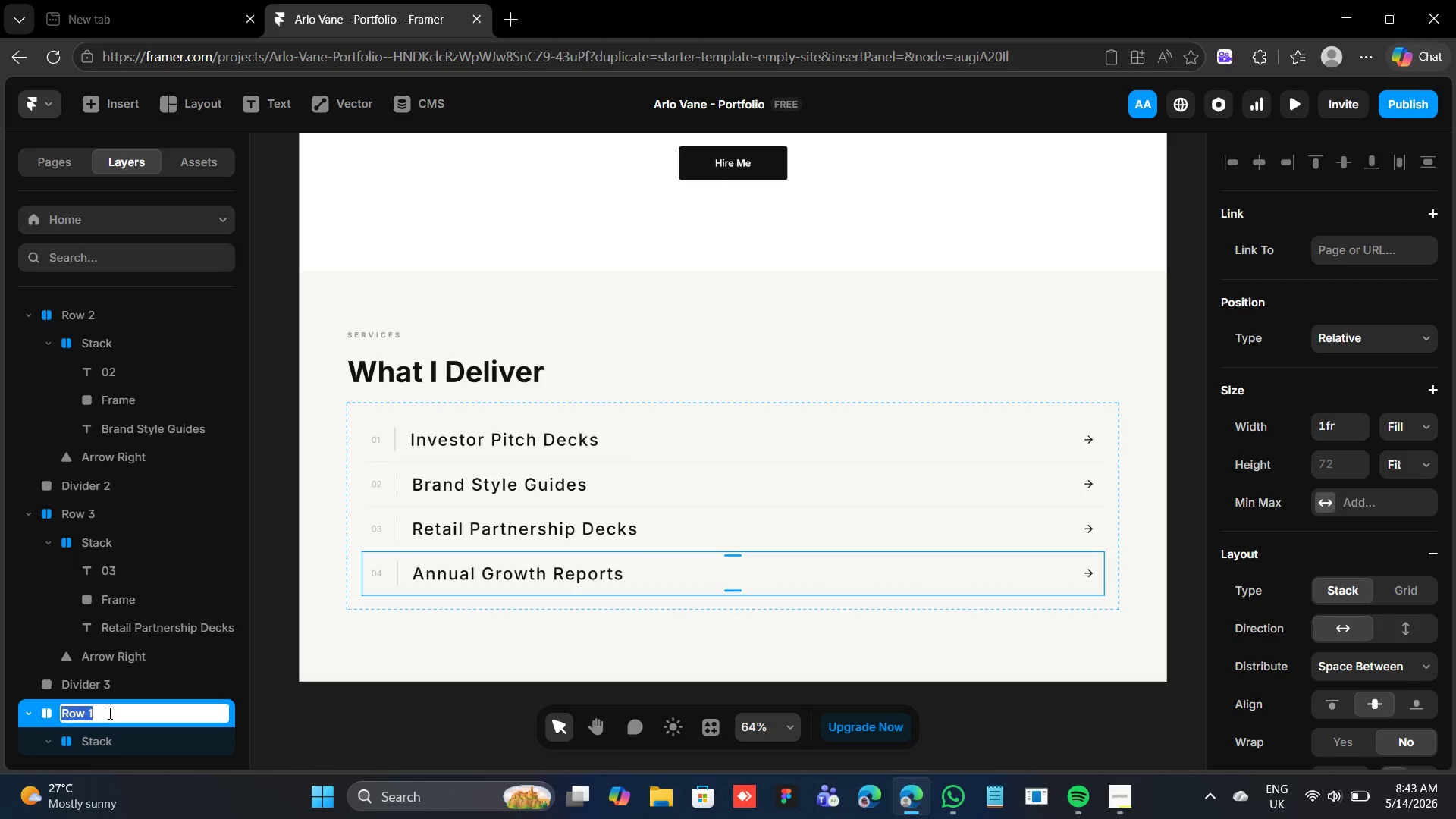 
double_click([108, 714])
 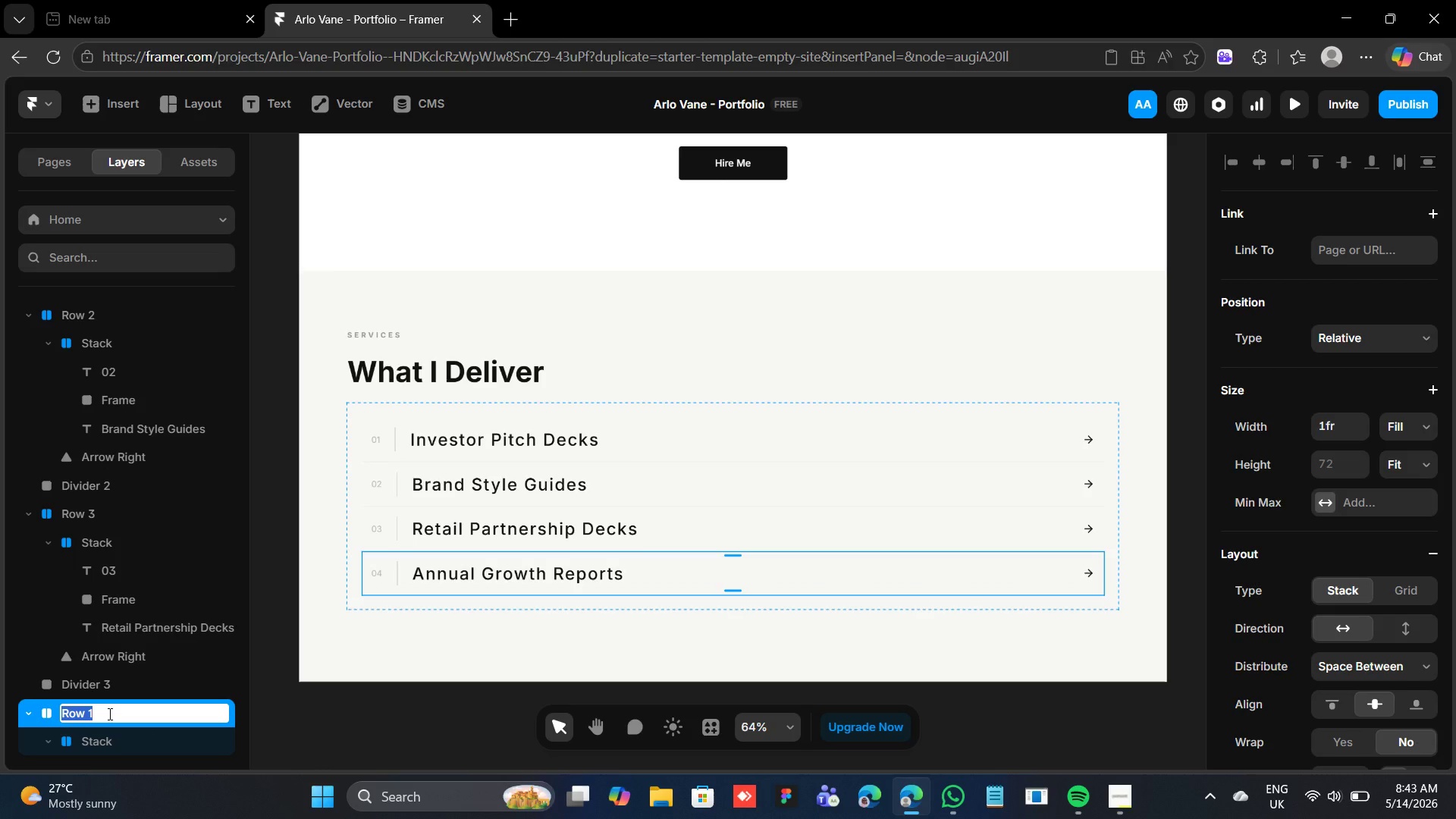 
triple_click([108, 714])
 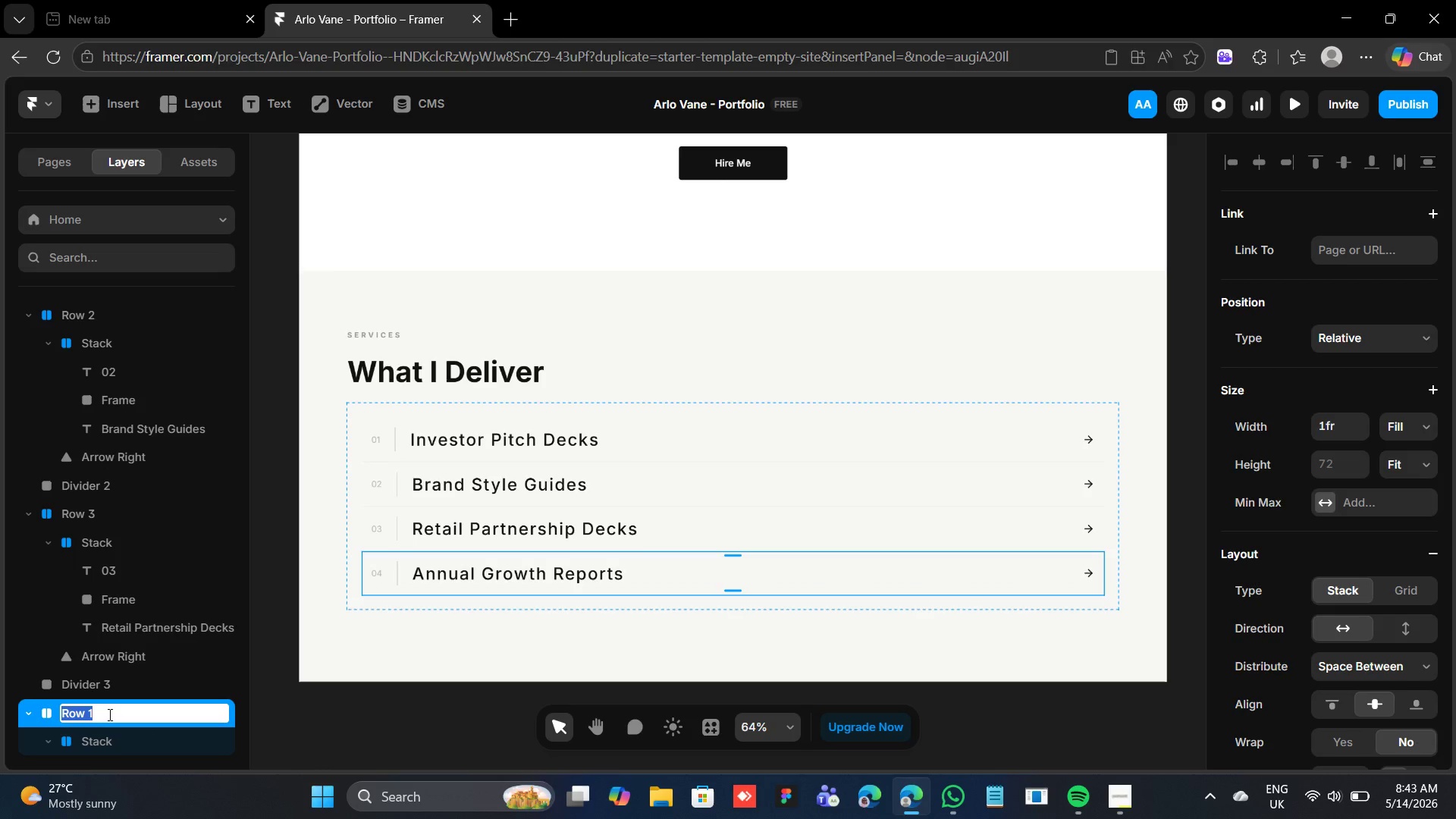 
triple_click([108, 714])
 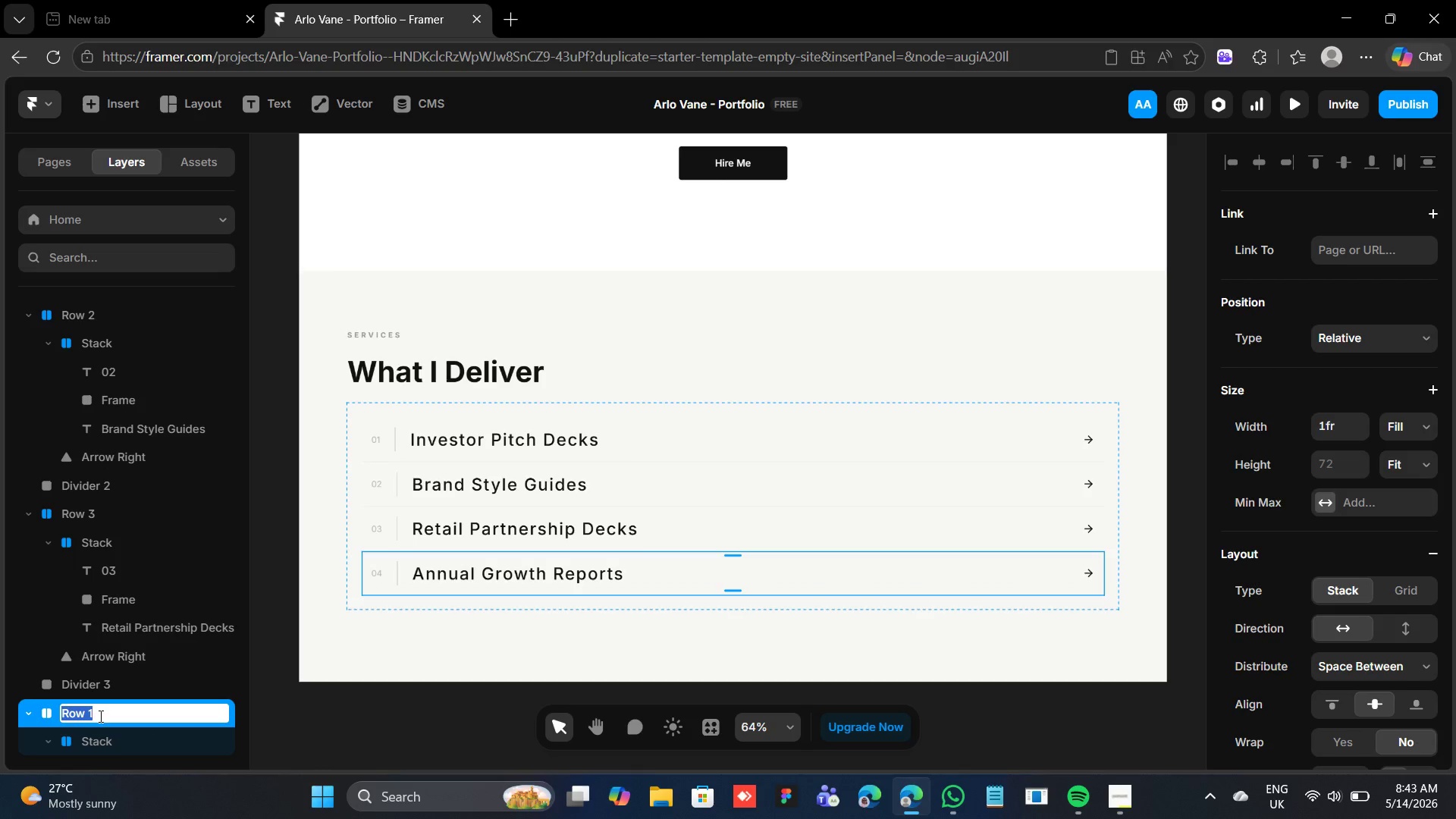 
left_click([99, 716])
 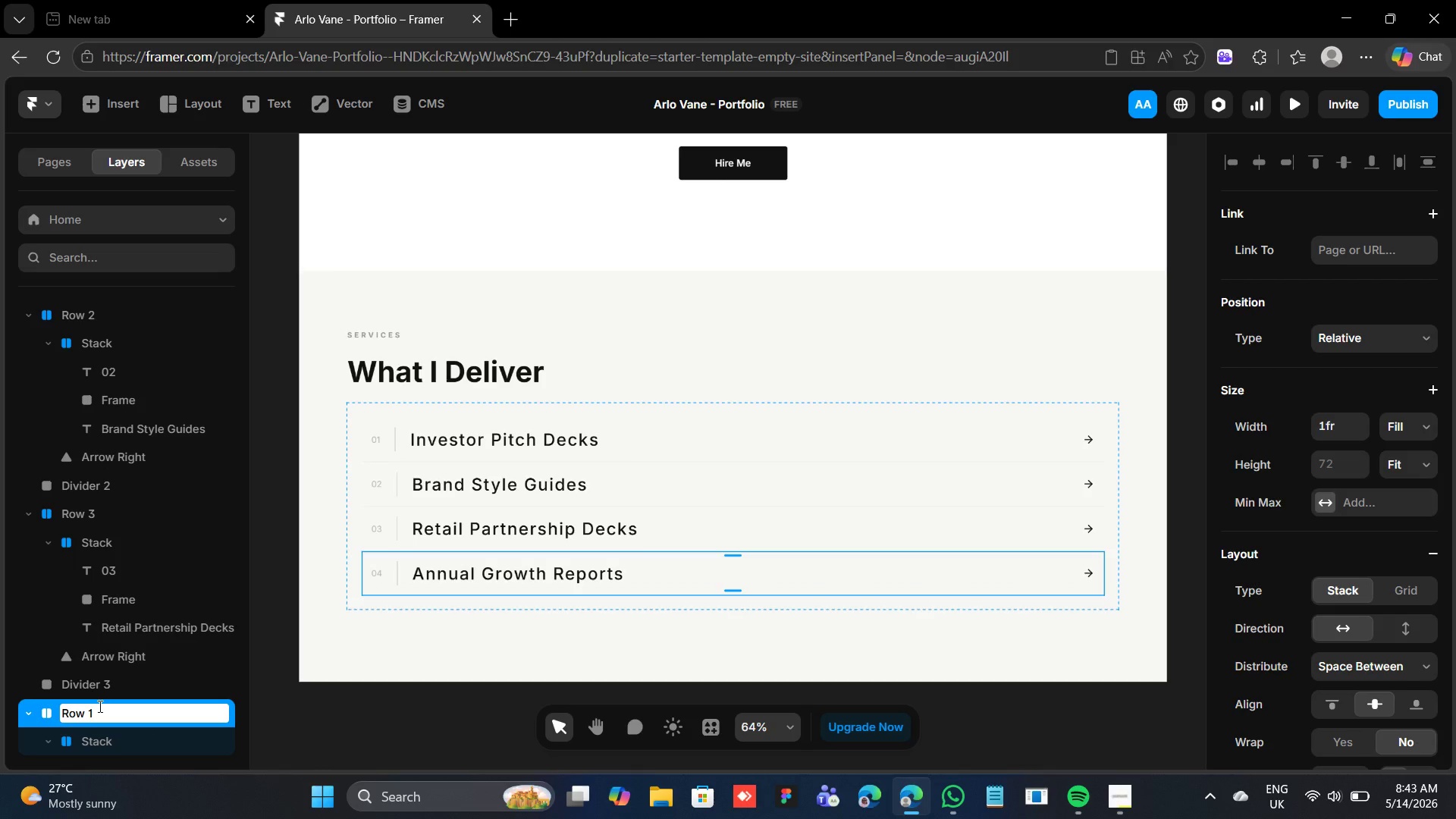 
key(Backspace)
 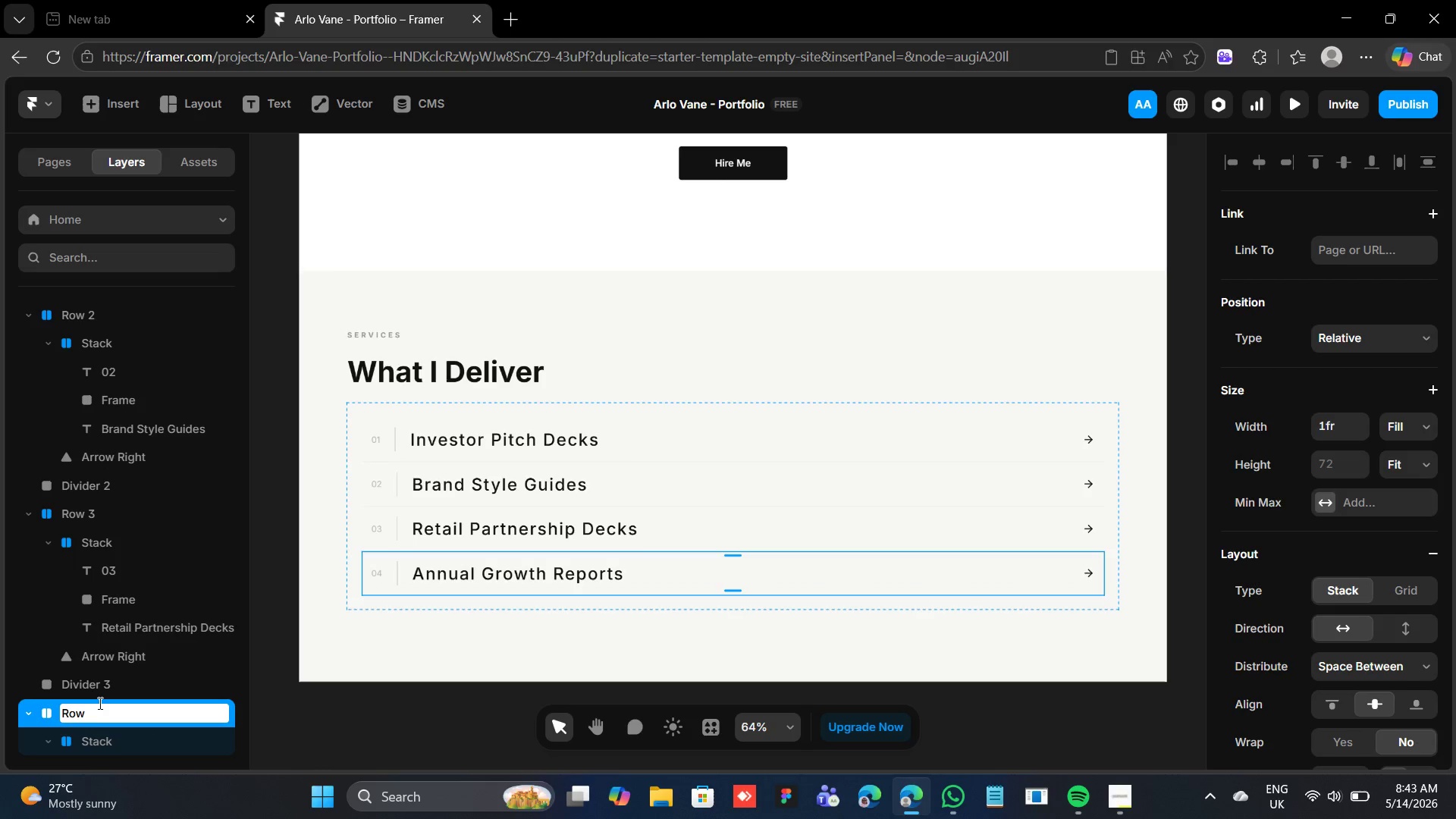 
key(4)
 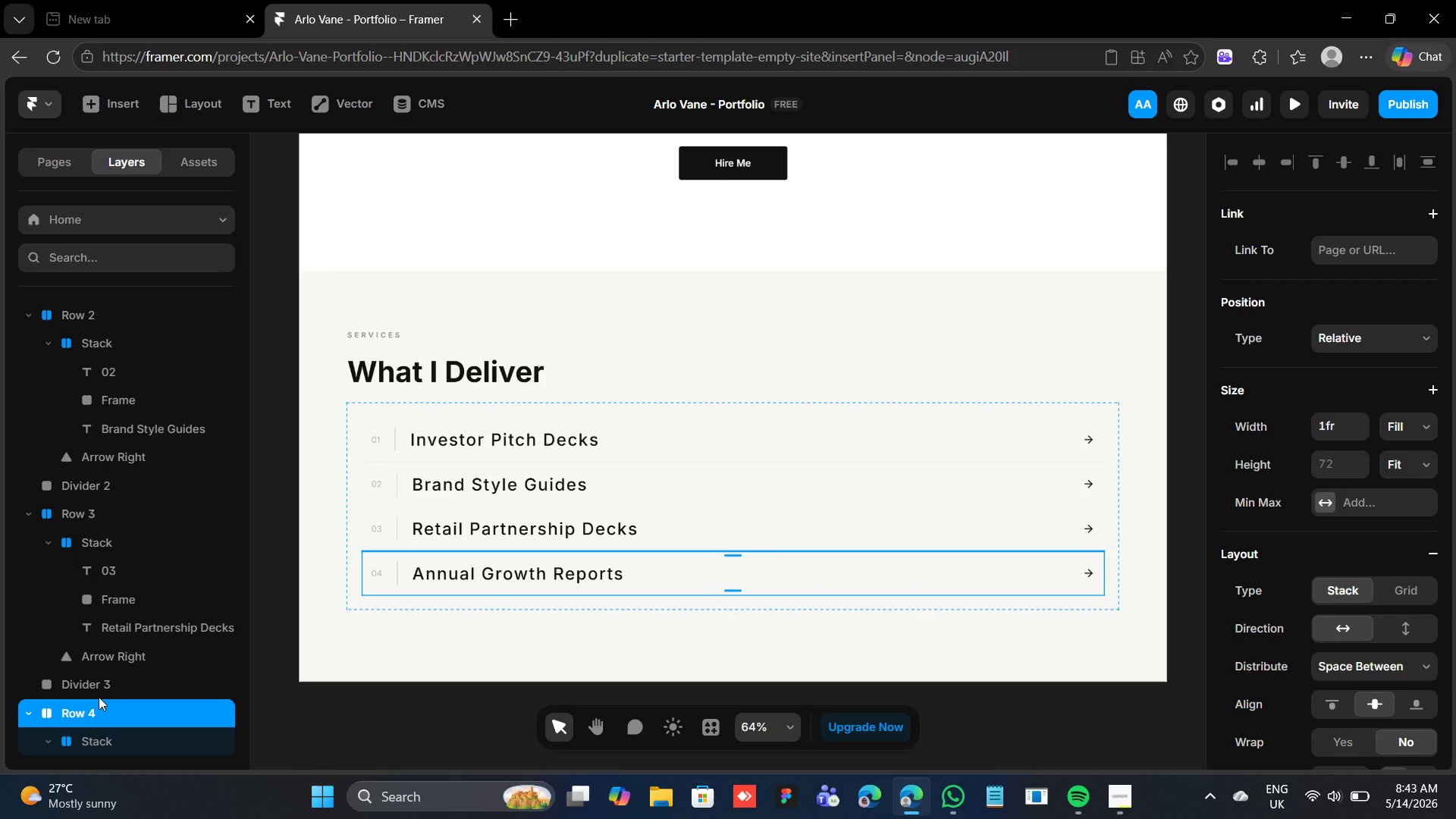 
key(Enter)
 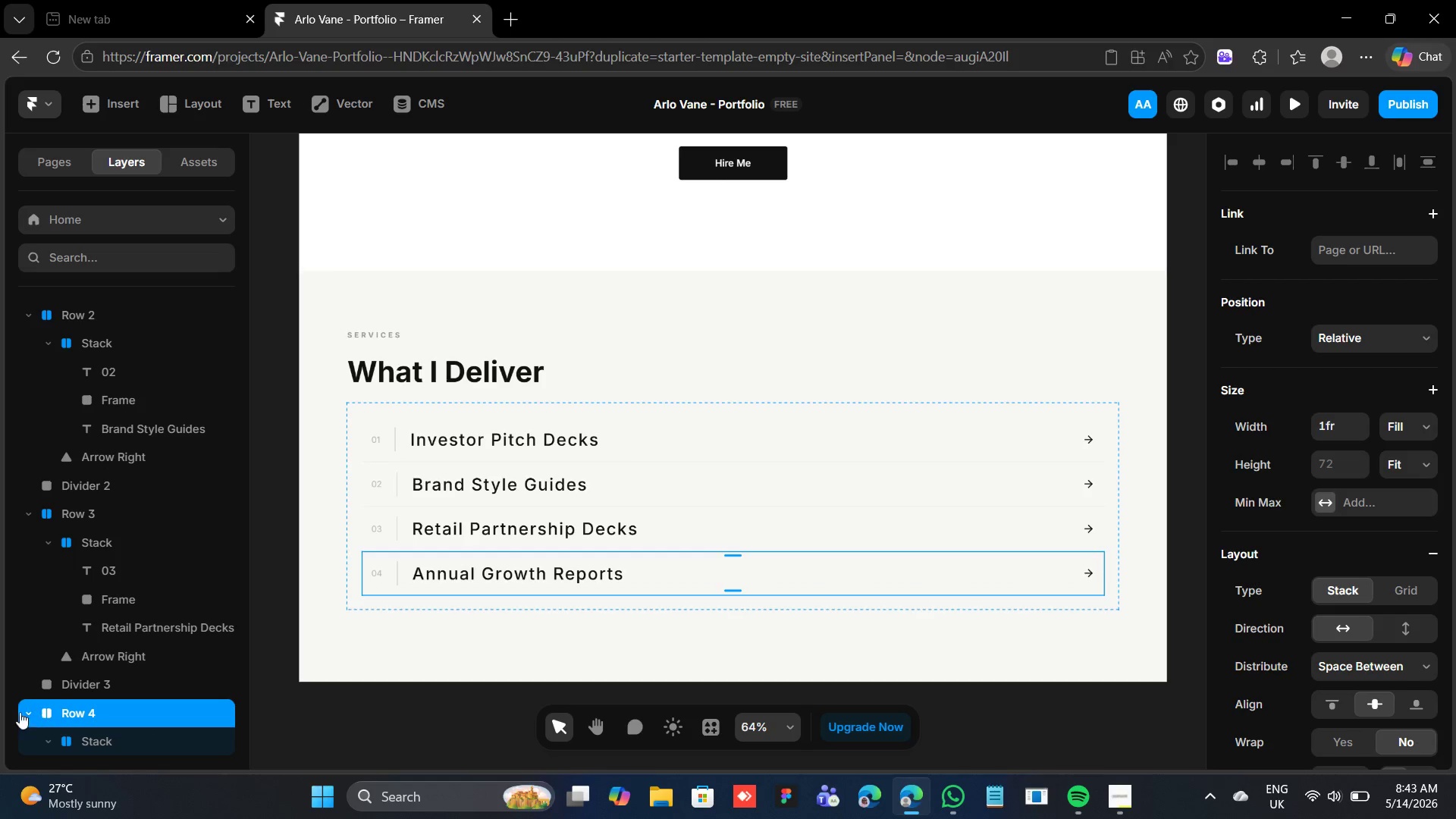 
left_click([413, 638])
 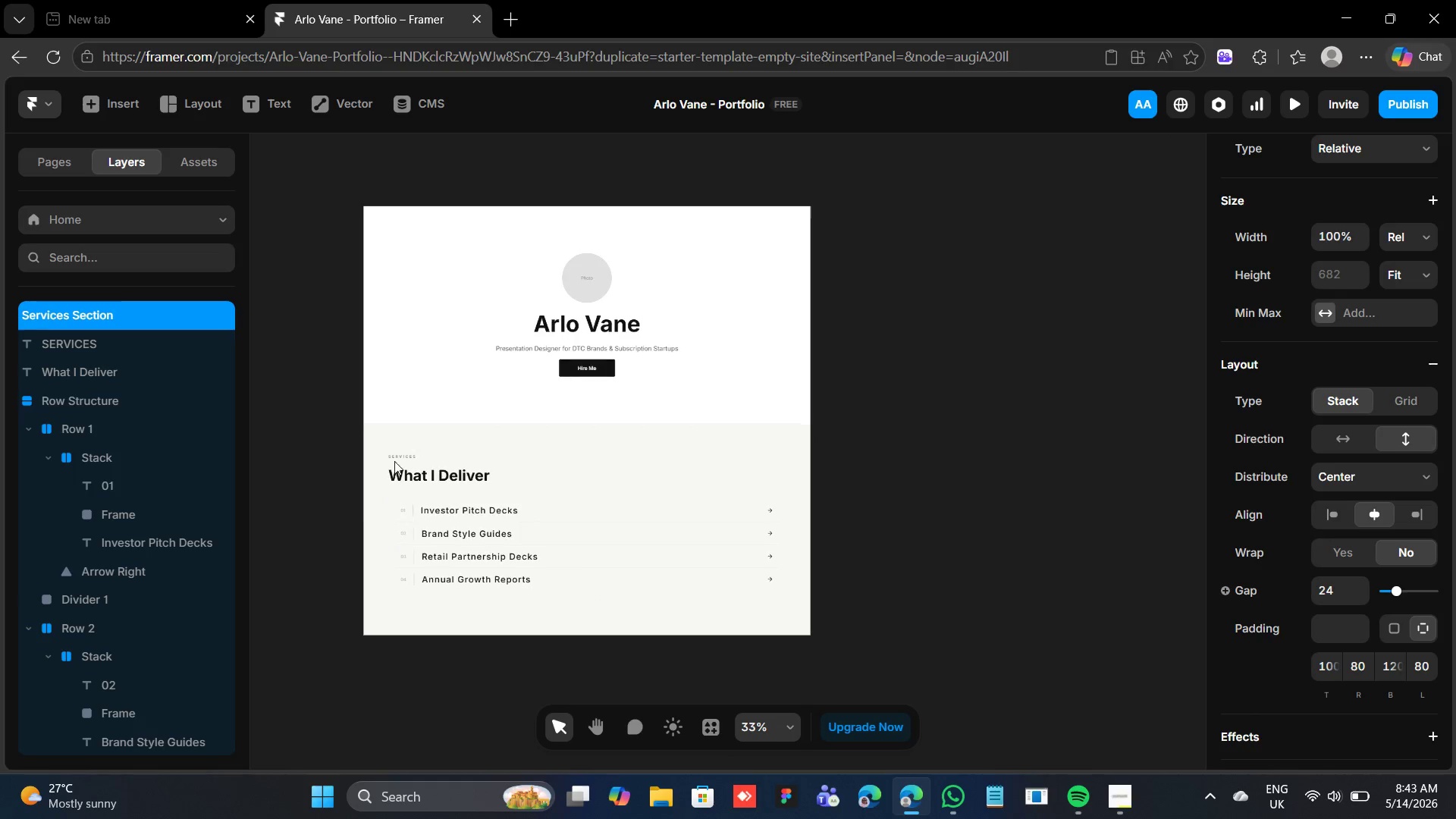 
left_click([410, 177])
 